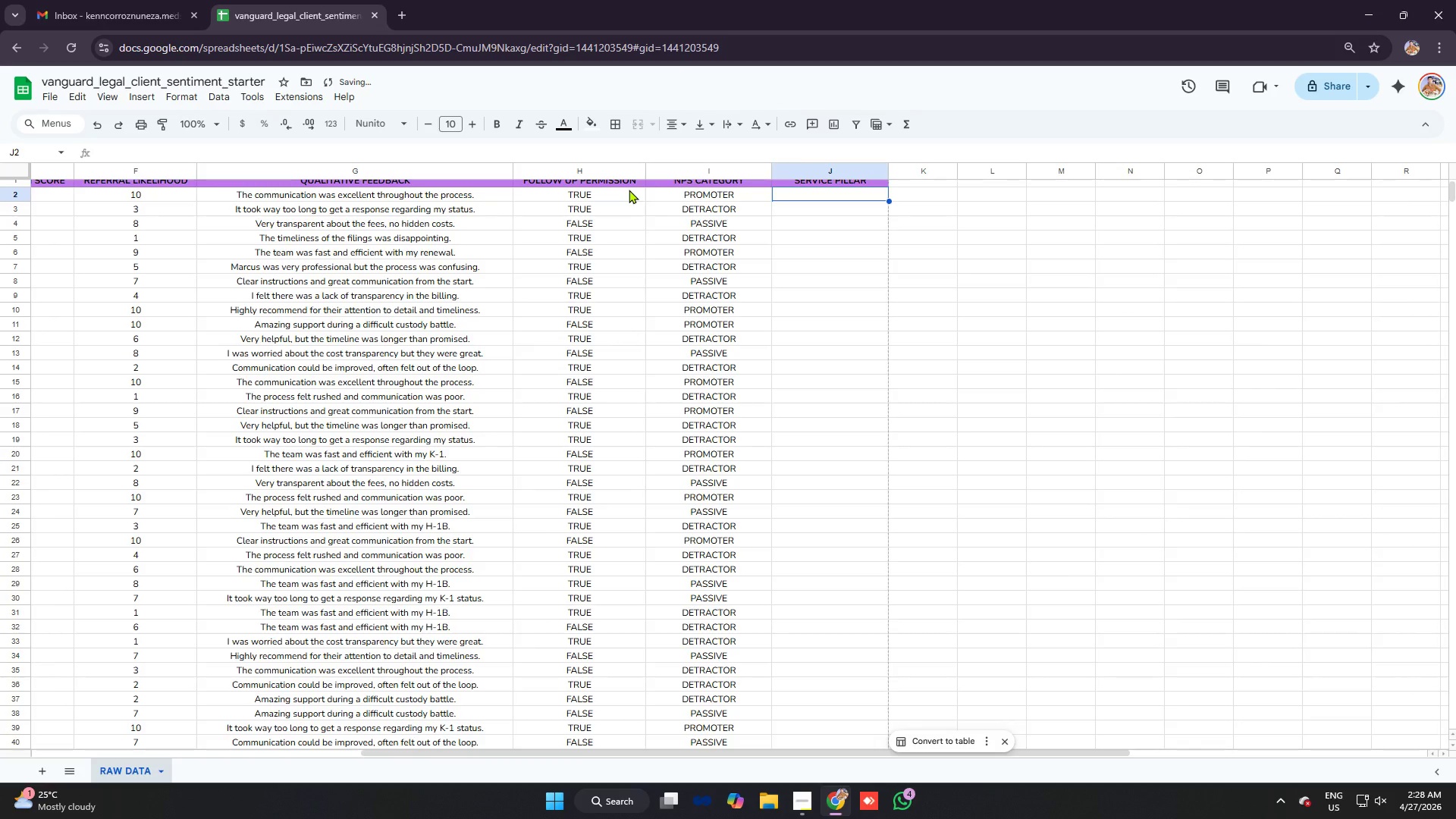 
scroll: coordinate [711, 288], scroll_direction: up, amount: 4.0
 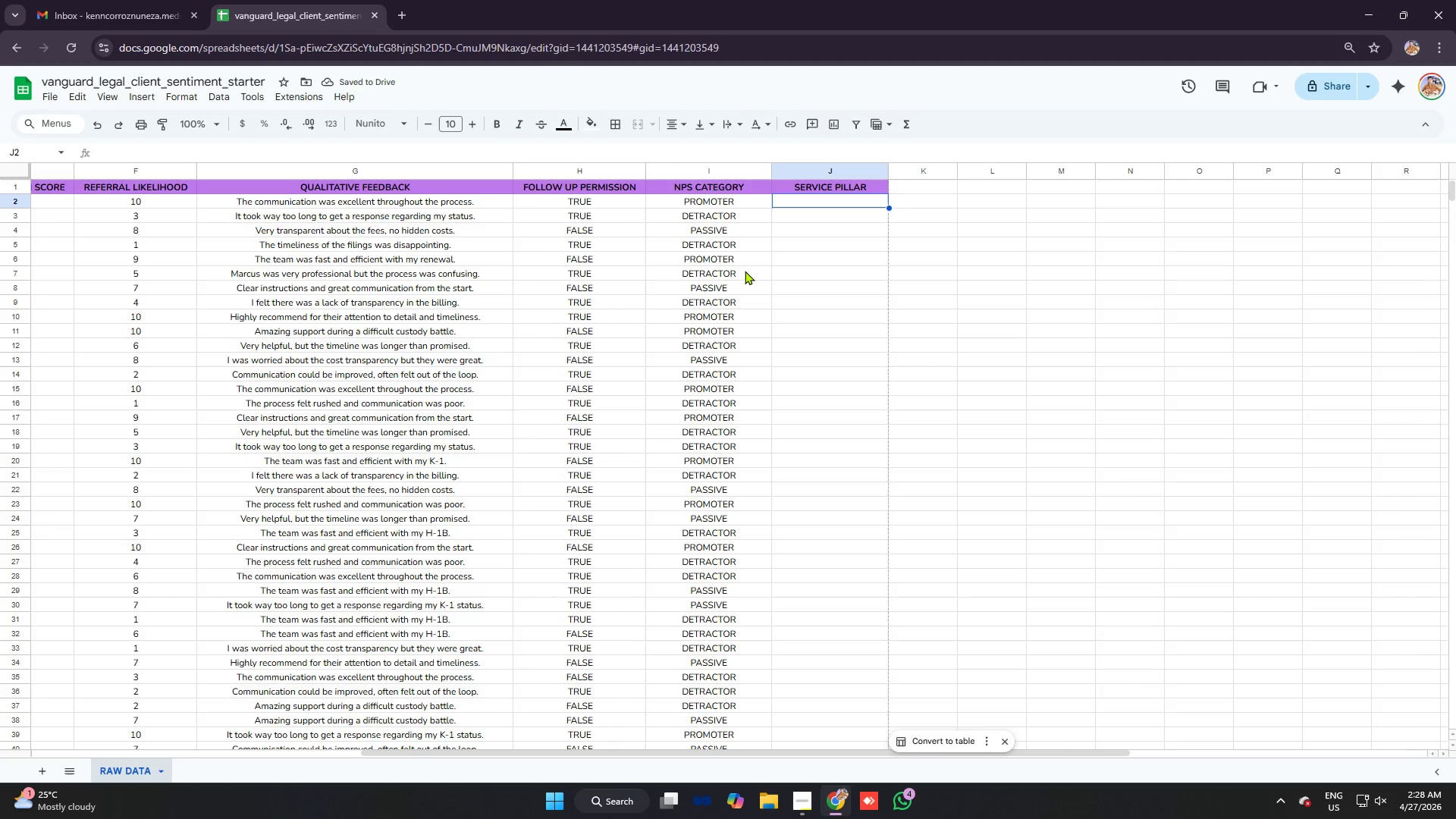 
type(=IF)
key(Tab)
type(OR)
key(Tab)
type(ISNU)
 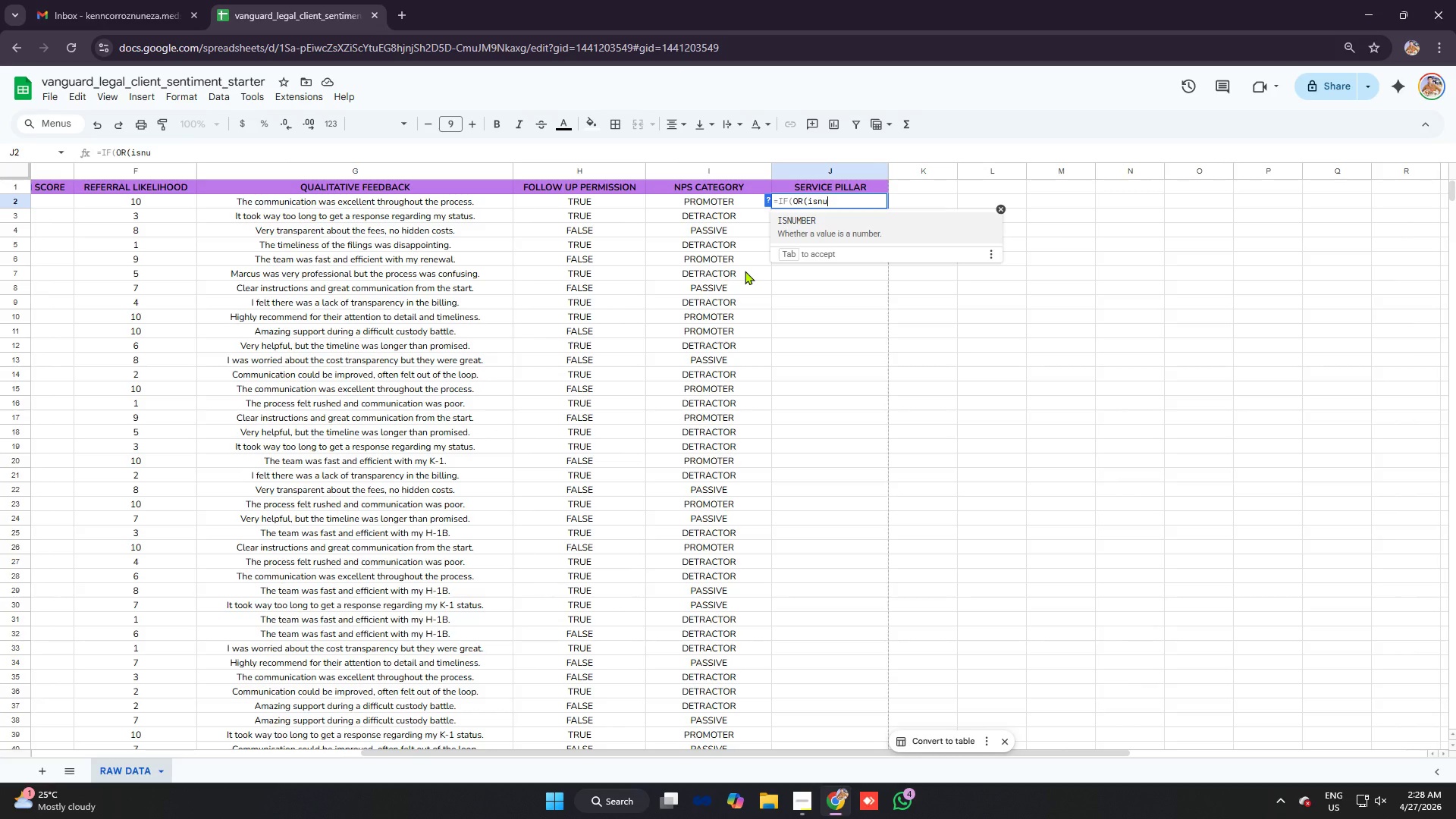 
key(Tab)
type(searc)
key(Tab)
type("communui)
key(Backspace)
type(cation", g)
key(Backspace)
type(G2)), isnum)
key(Tab)
type(searc)
key(Tab)
type("response")
 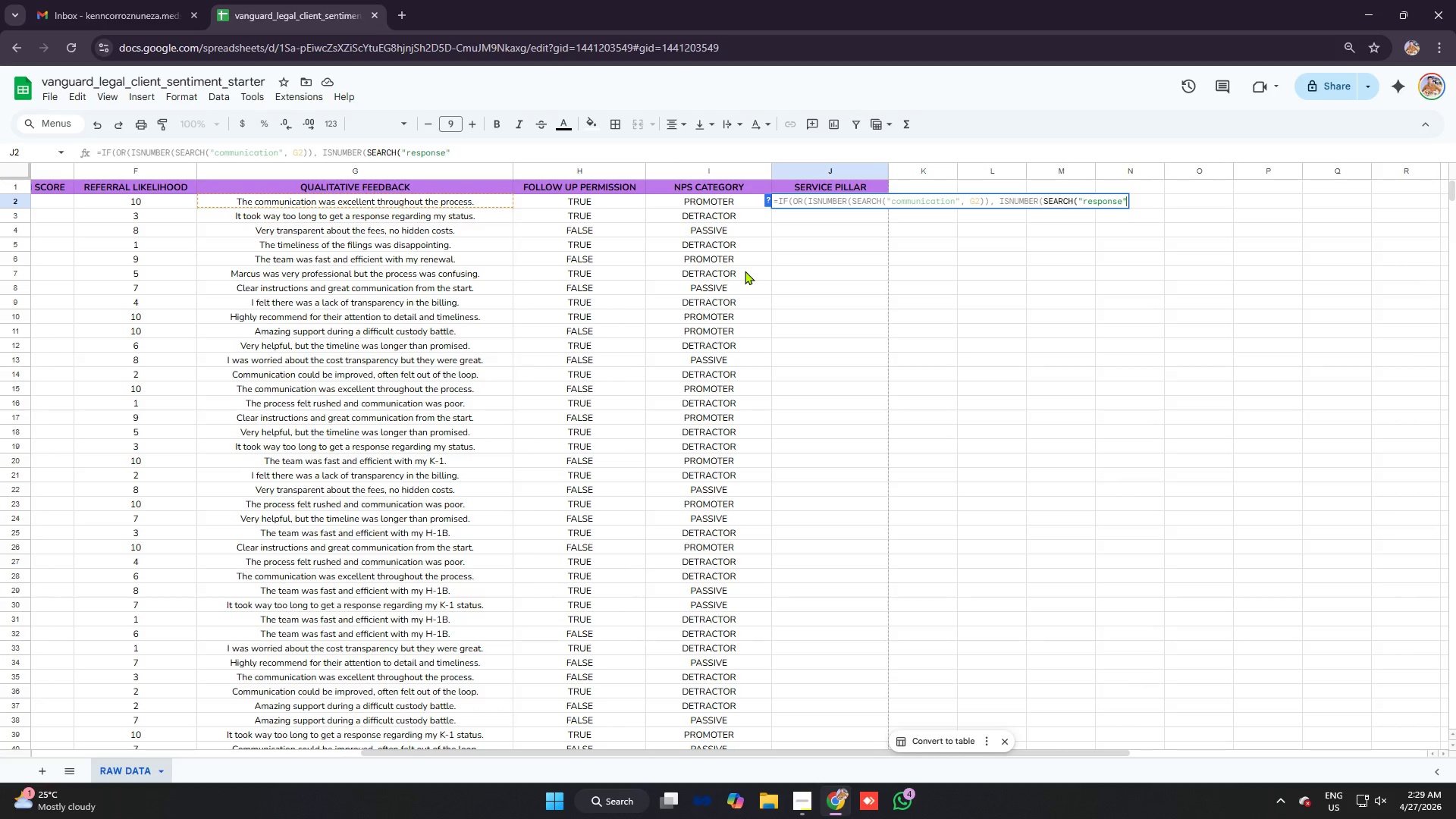 
wait(5.61)
 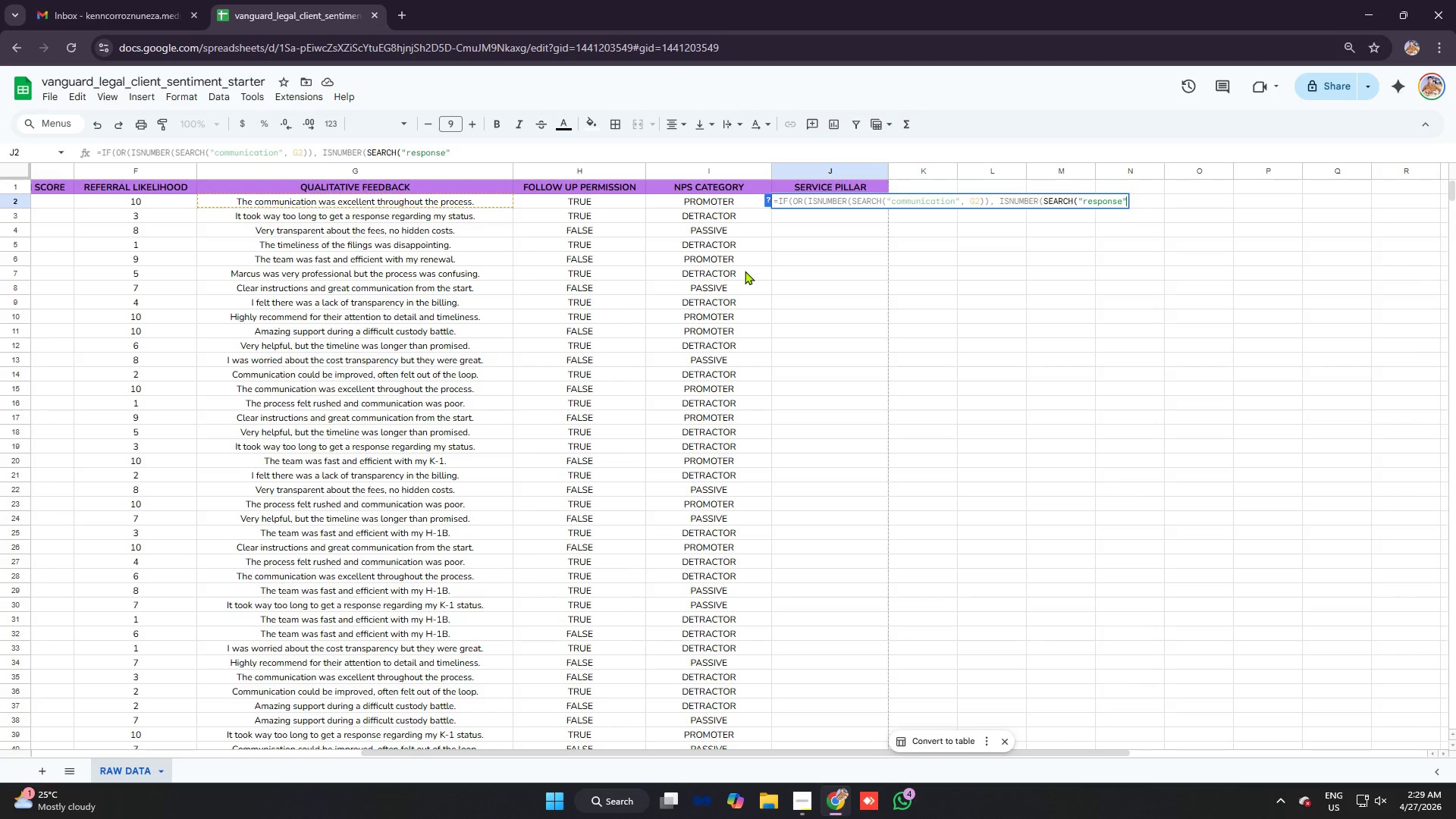 
type(, g@)
key(Backspace)
key(Backspace)
type(G2)
 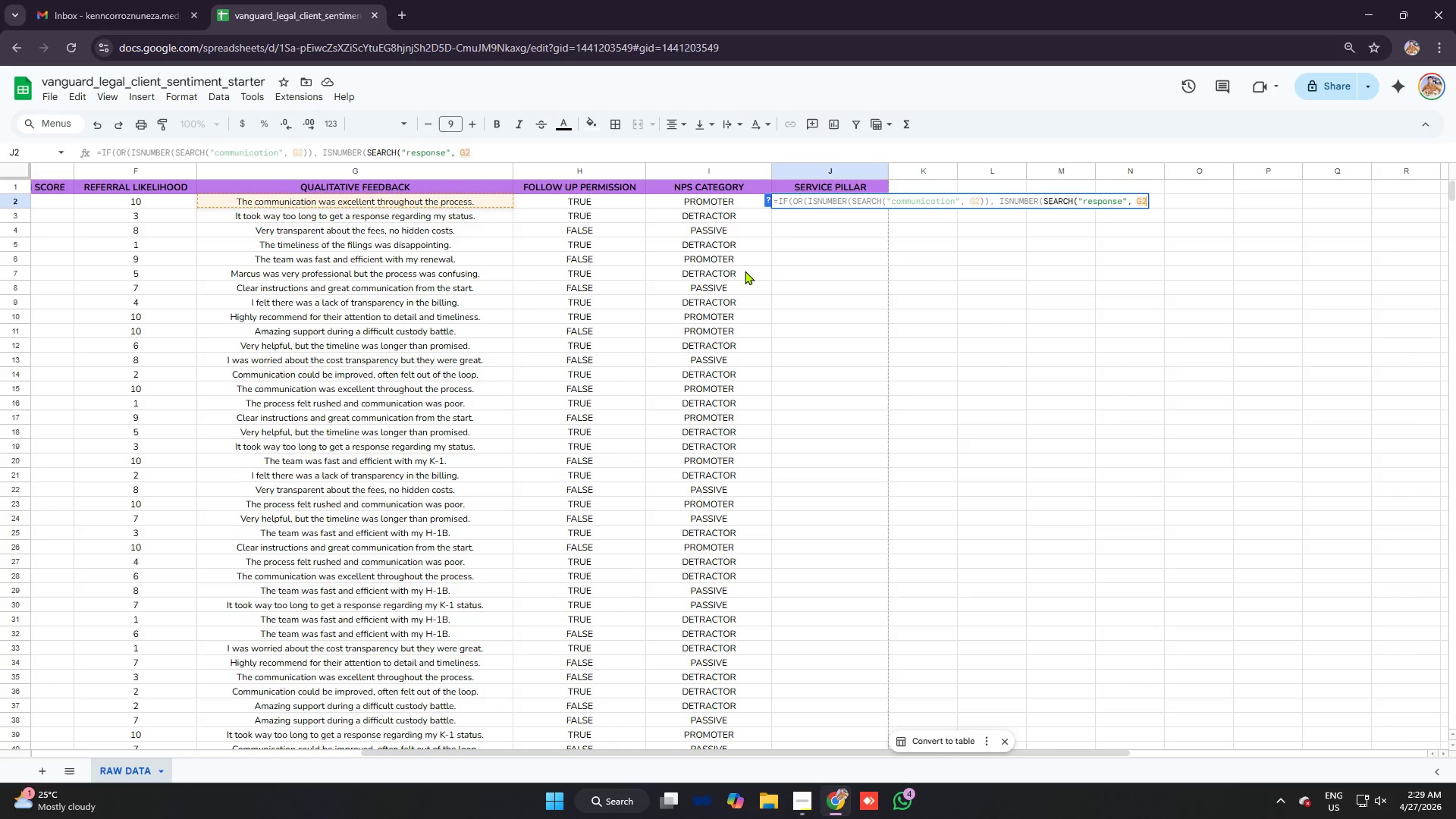 
type()), isnumb)
key(Tab)
type(search)
key(Tab)
type("loop", G2)
 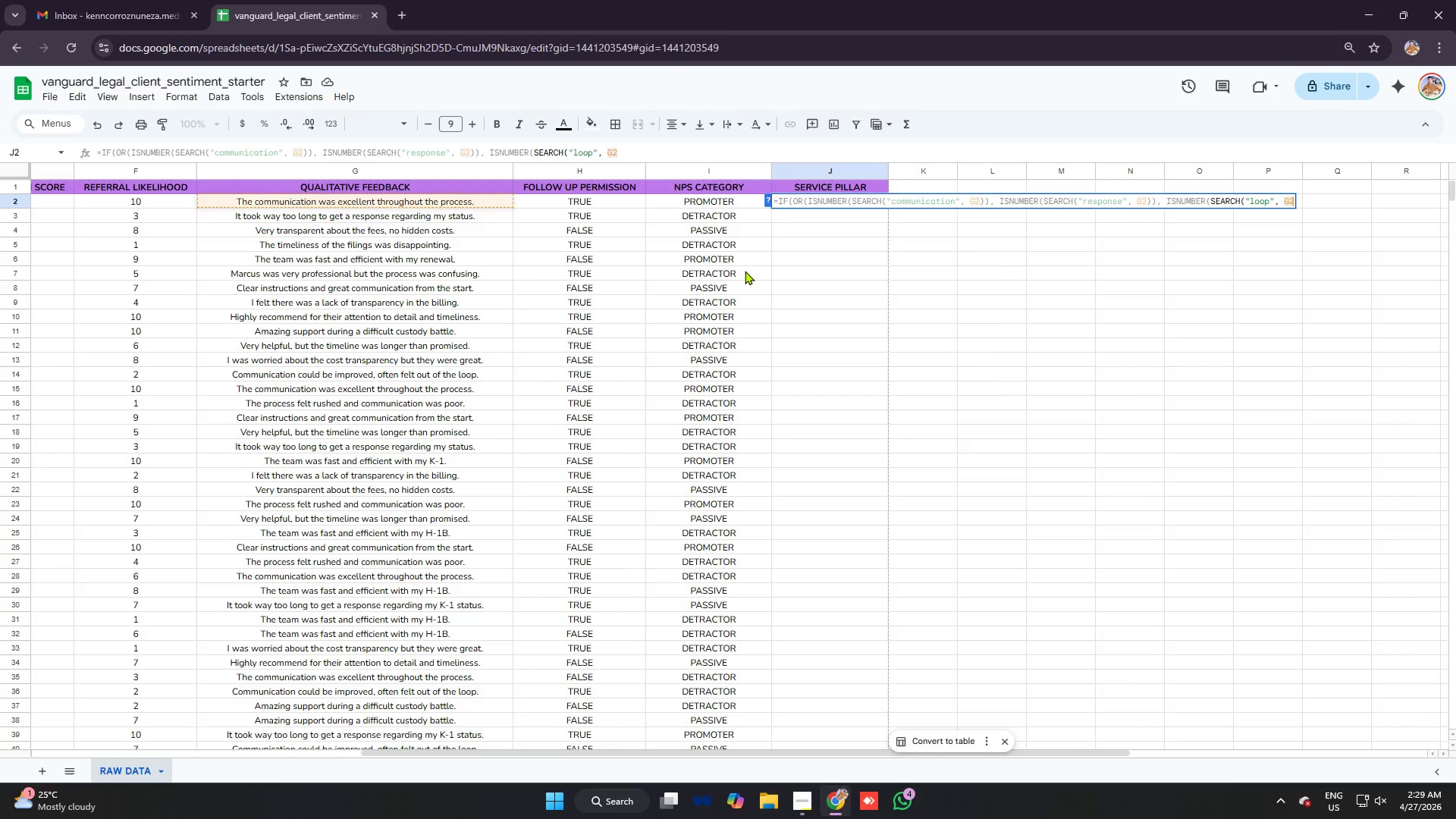 
type())))
 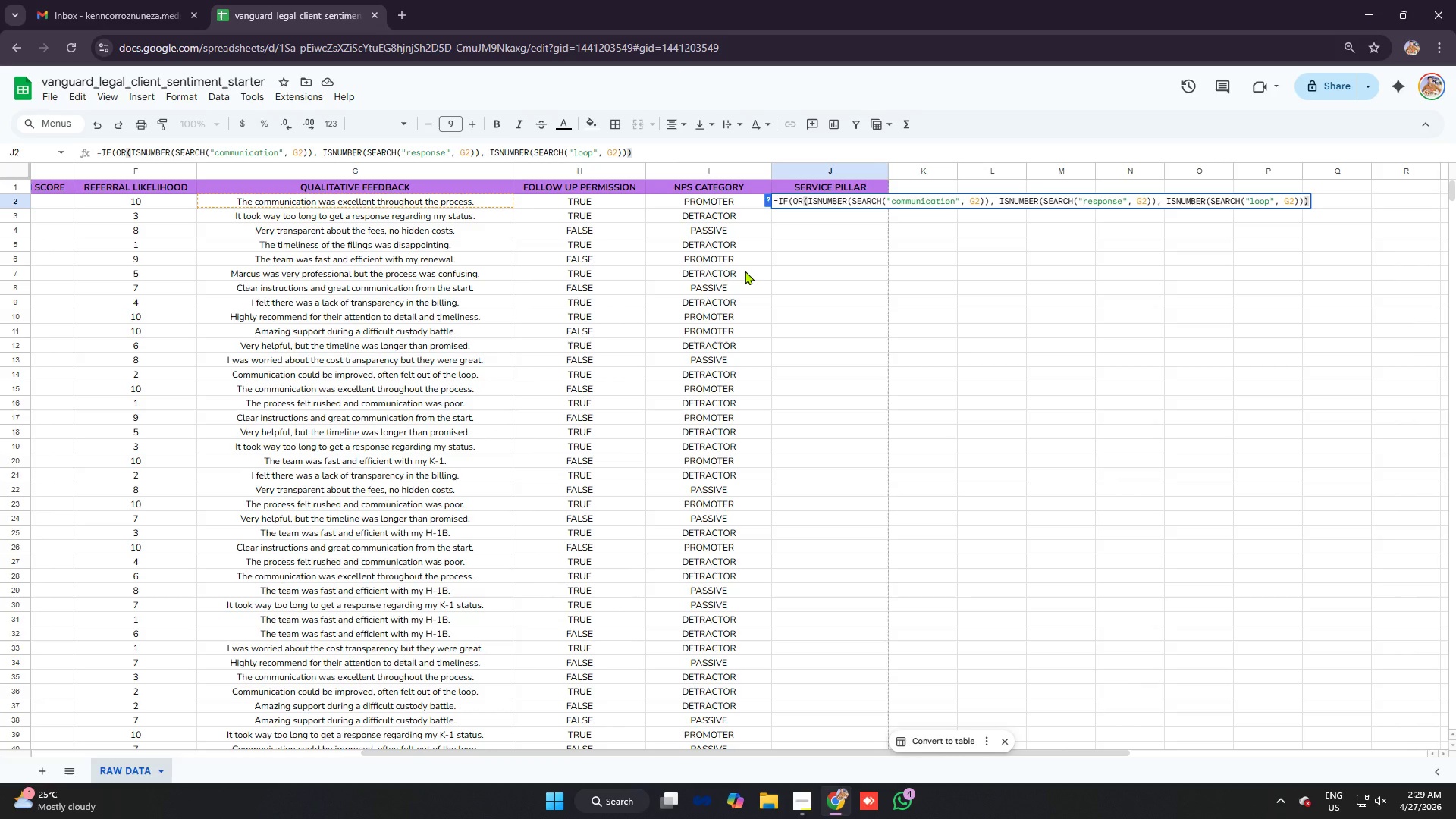 
wait(6.81)
 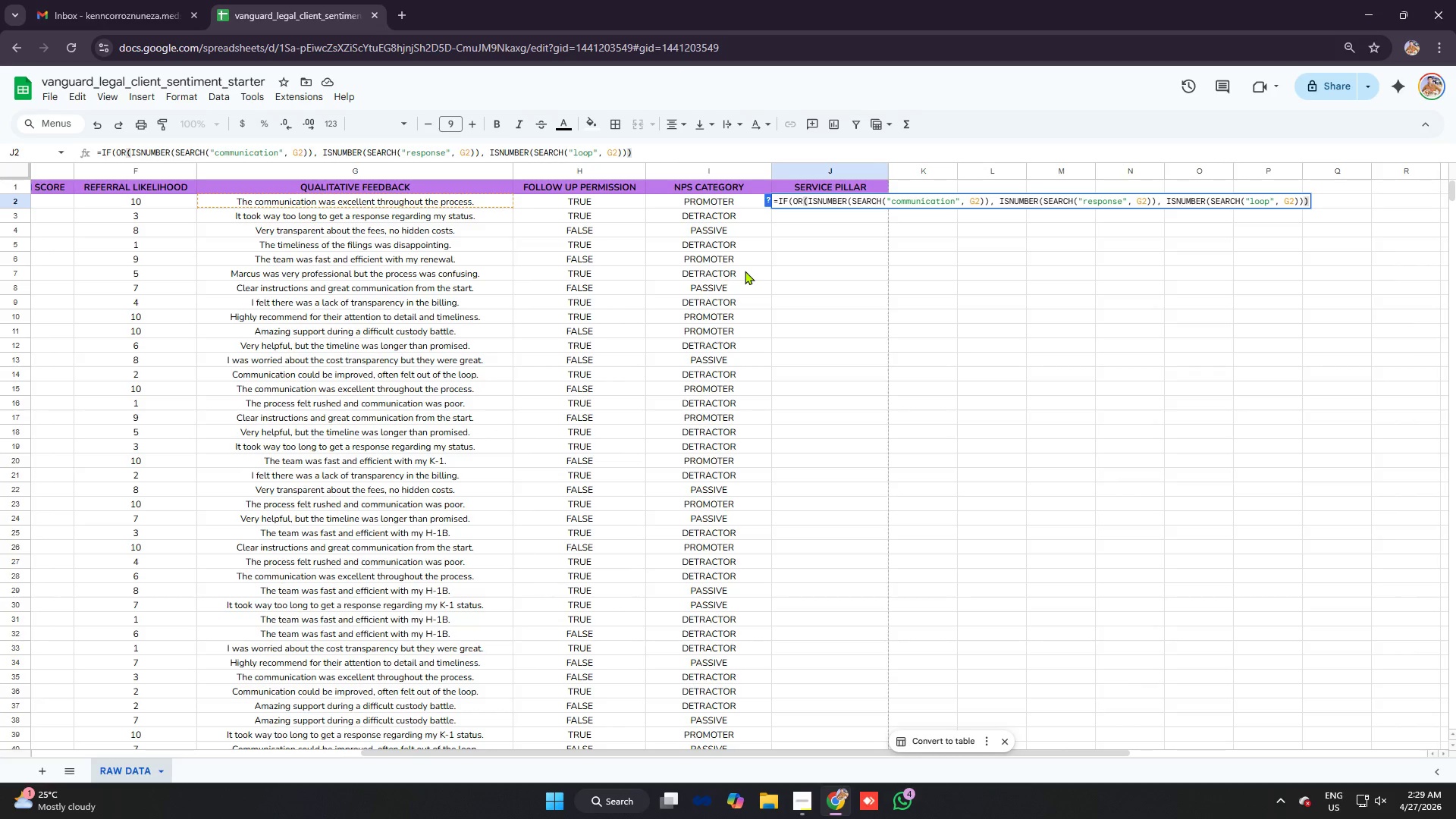 
type(, "Communication", If)
key(Tab)
type(or)
key(Tab)
type(isnum)
key(Tab)
type(searc)
key(Tab)
type("fast")
 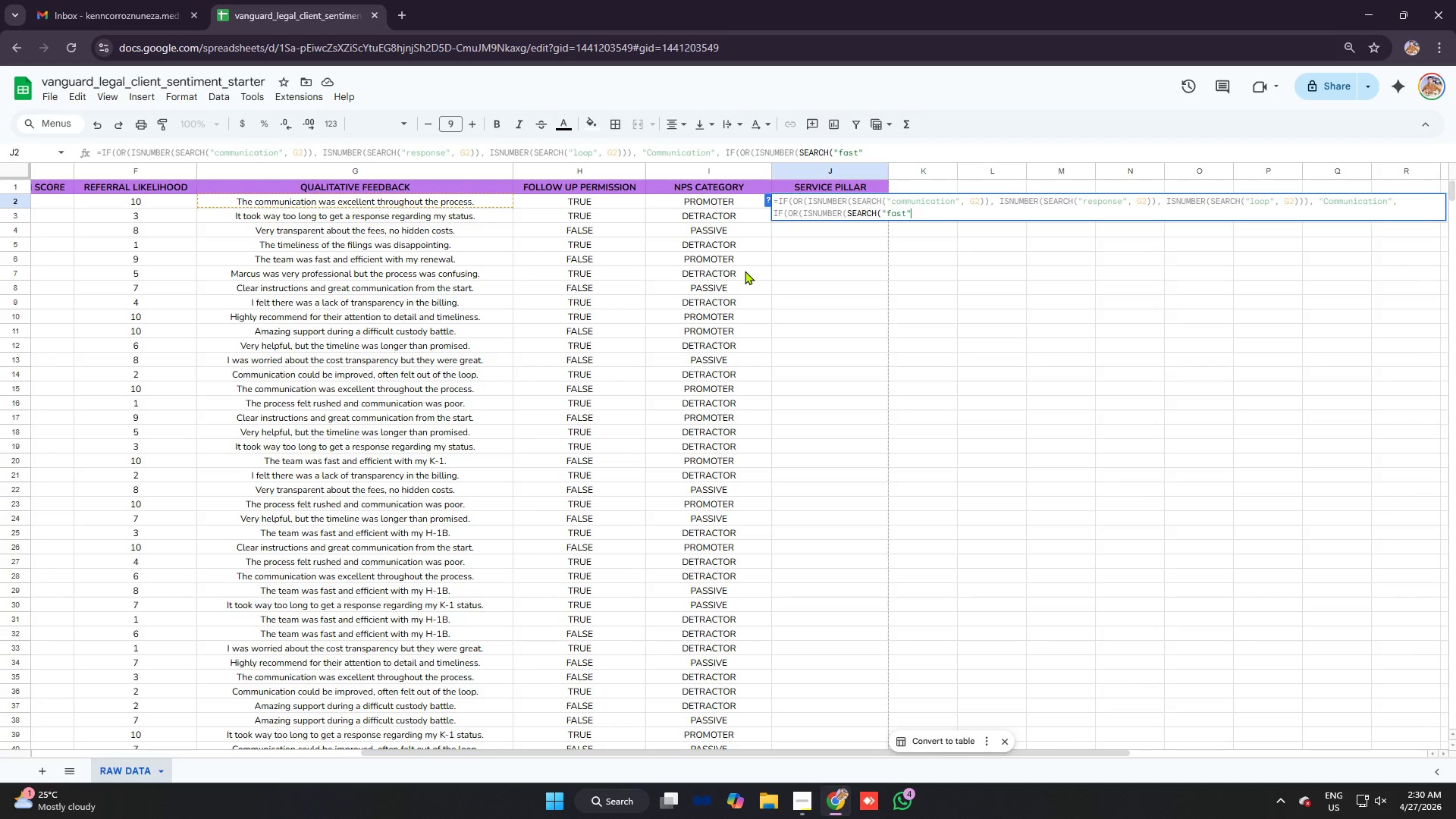 
type(,)
key(Backspace)
type(, G2)), isnumer)
key(Backspace)
key(Backspace)
key(Tab)
type(sear)
key(Tab)
type("efficient"G2)
 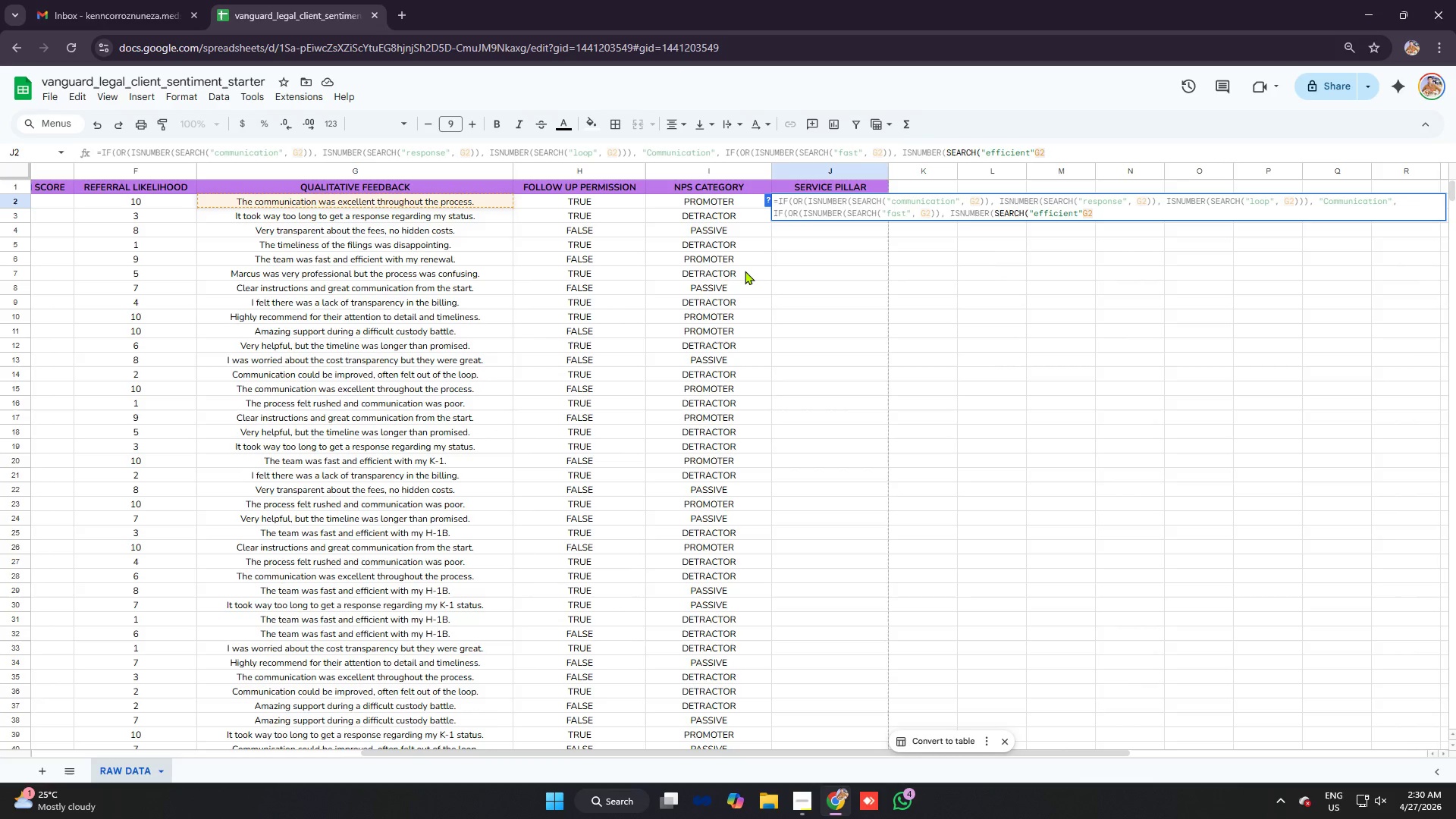 
key(Backspace)
key(Backspace)
type(, G2)), isnumber)
key(Tab)
type(search)
key(Tab)
type("long":)
key(Backspace)
type(, G2)
key(Backspace)
key(Backspace)
key(Backspace)
key(Backspace)
type(, G2)), isnum,n)
key(Backspace)
key(Backspace)
type(ber)
key(Tab)
 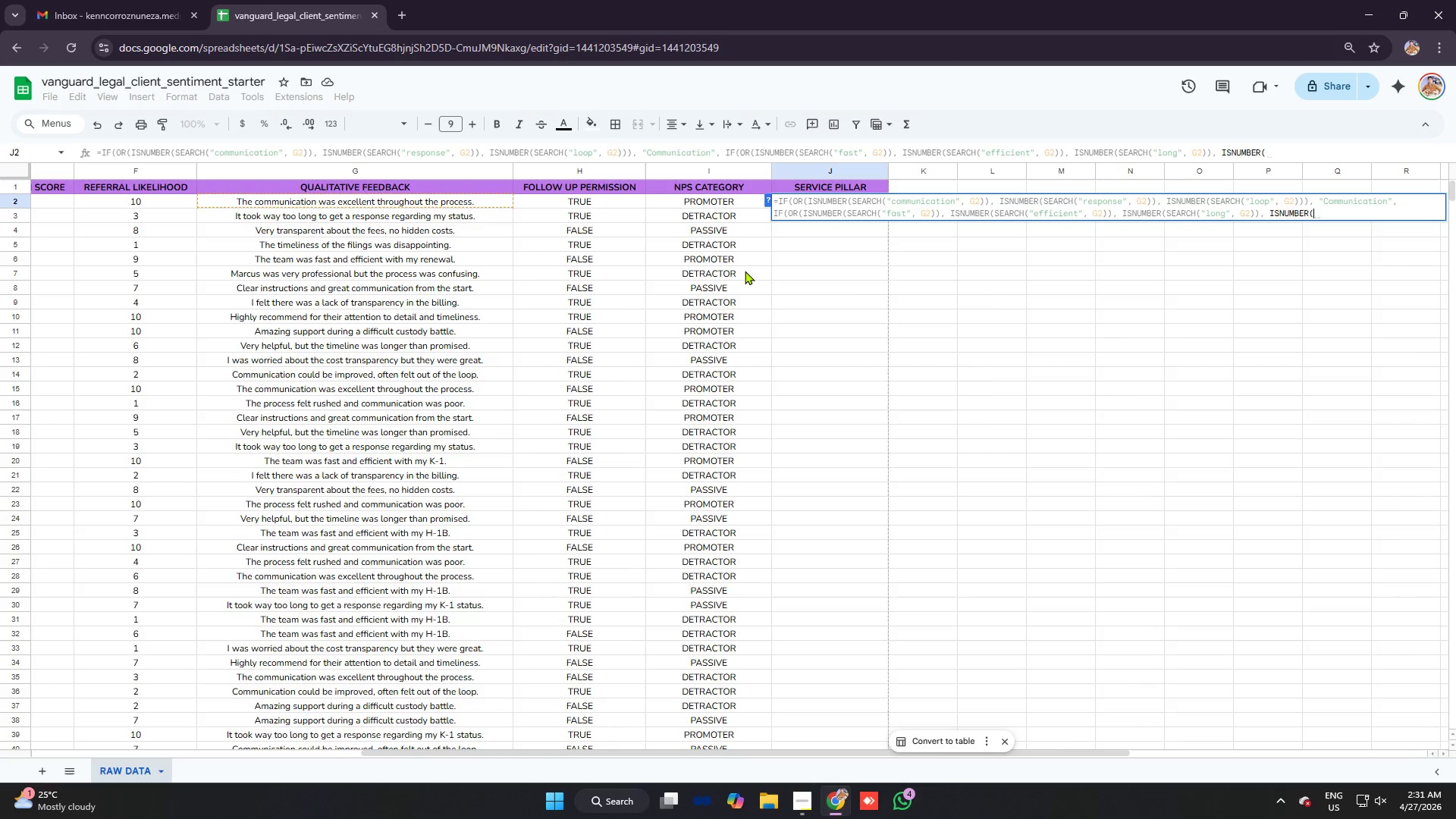 
wait(5.3)
 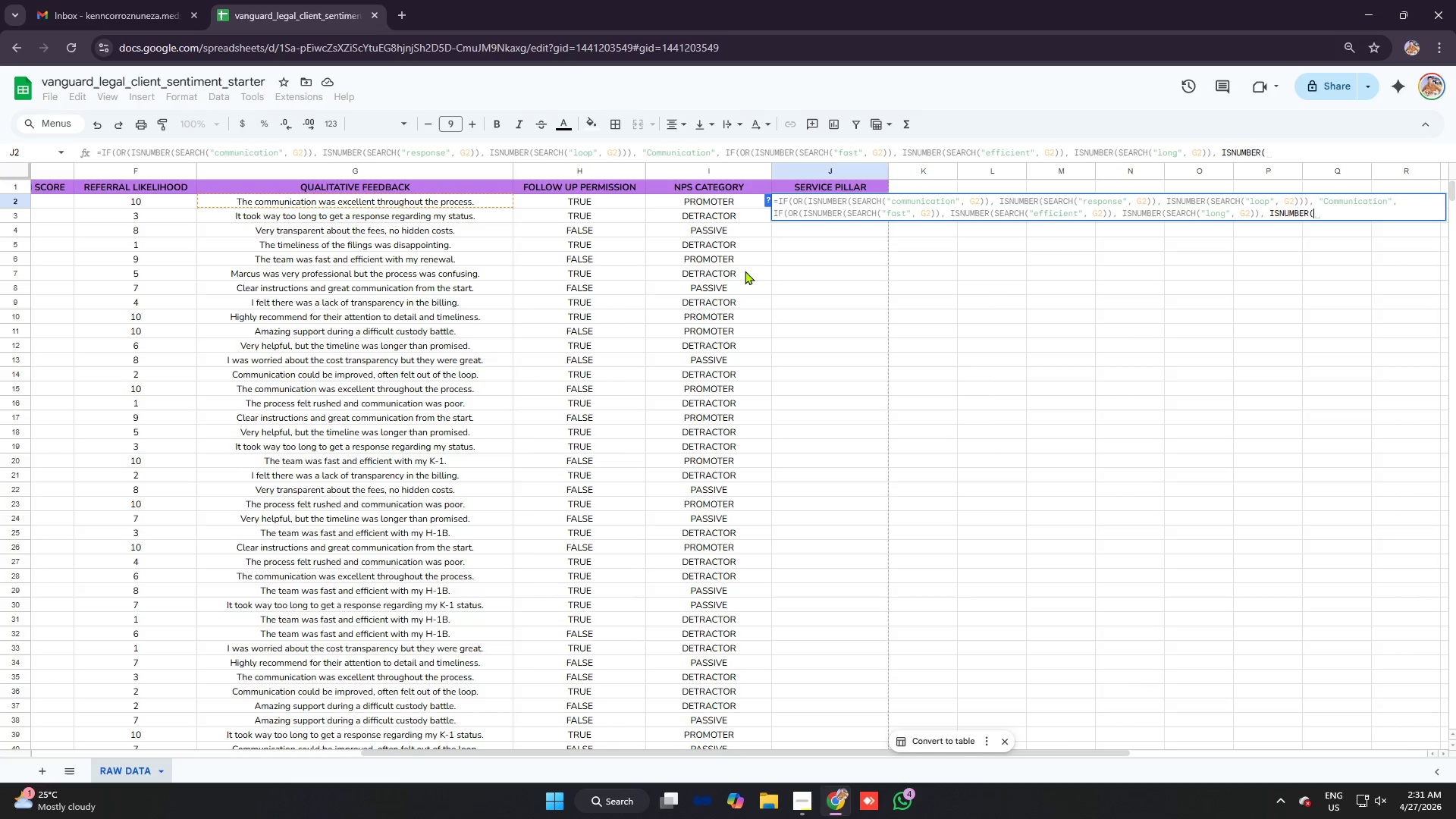 
type(searc)
key(Tab)
type("timeliness", G2))), "ti)
key(Backspace)
key(Backspace)
type(Timeliness)
 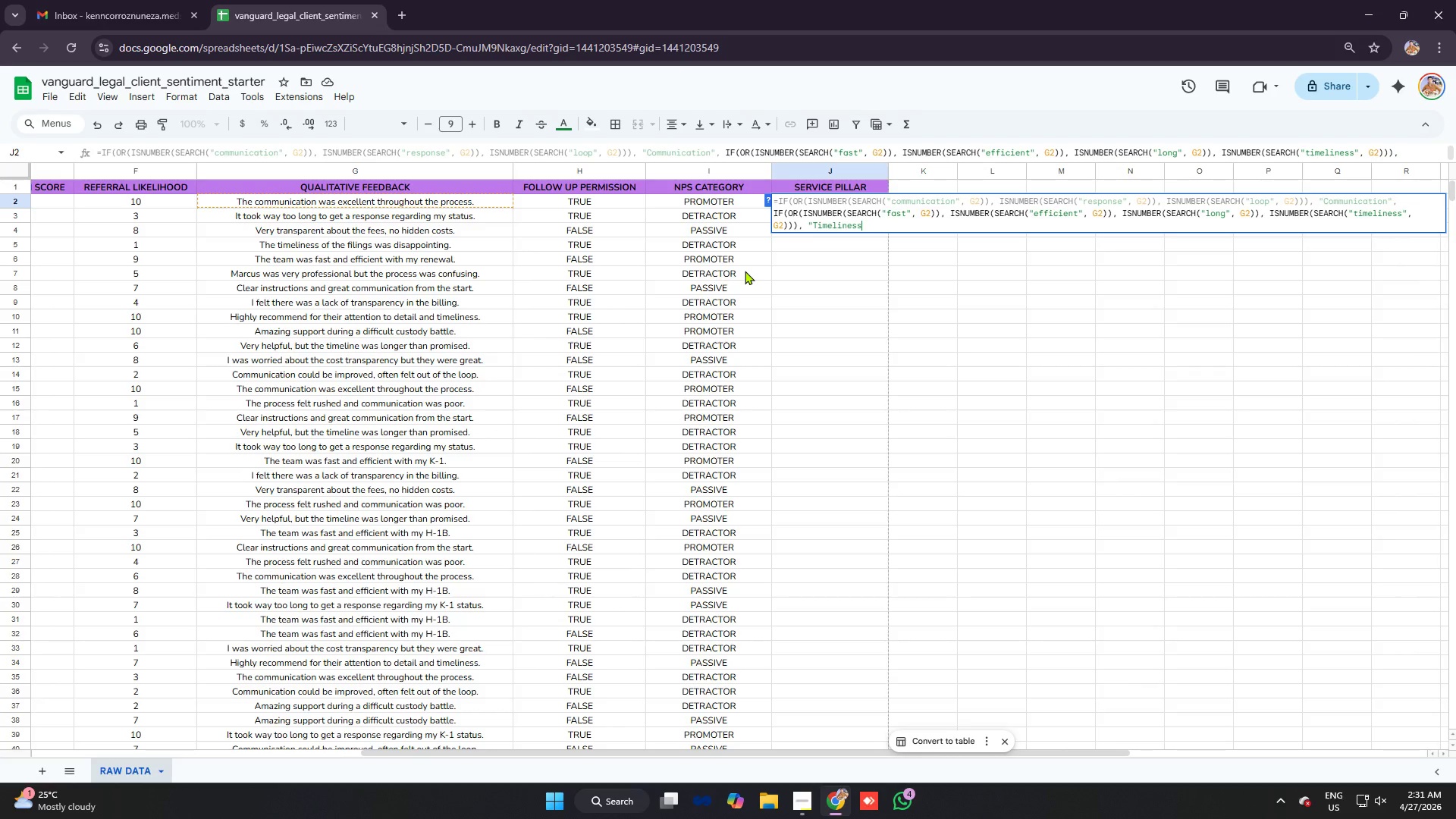 
wait(5.94)
 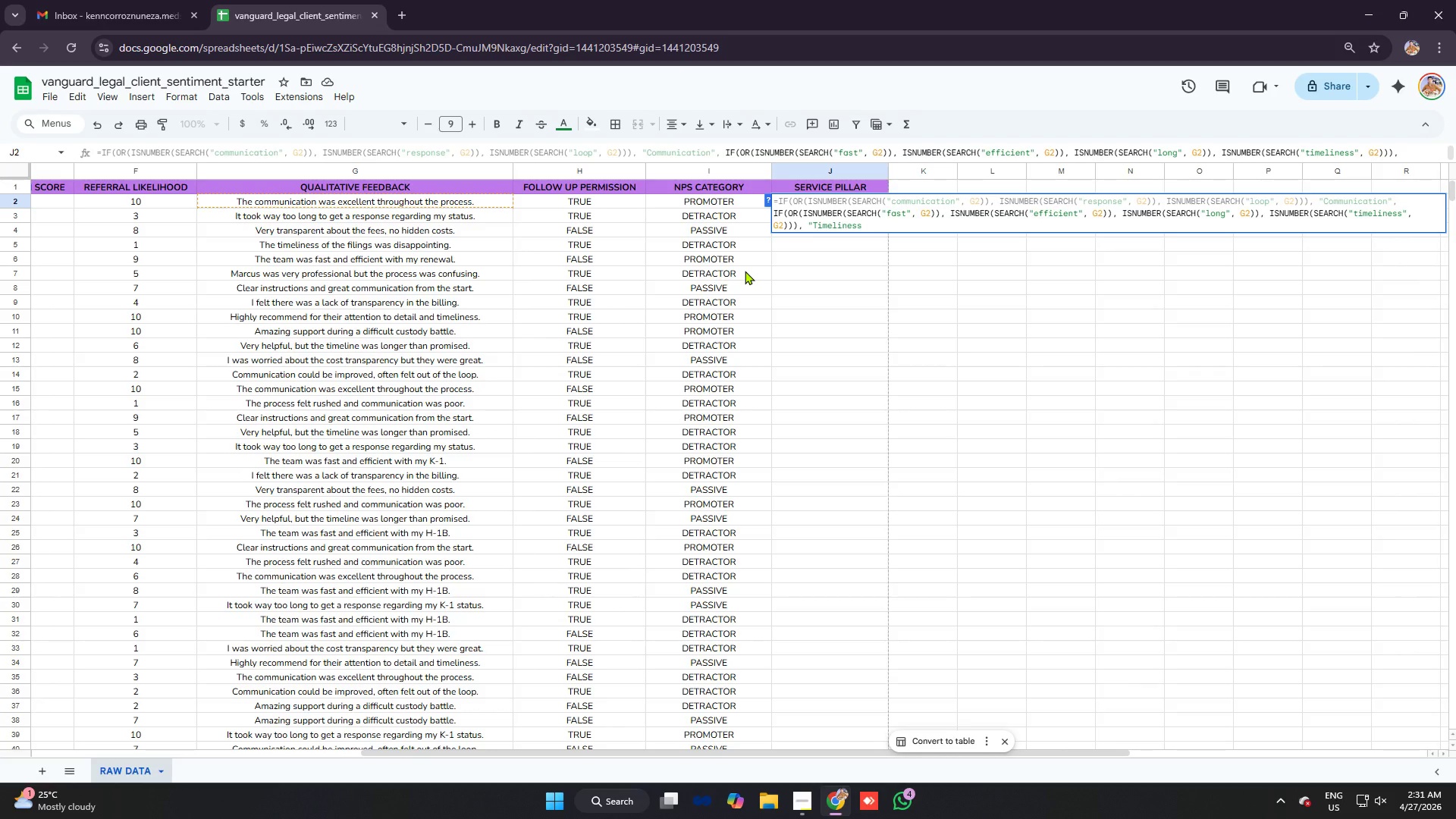 
key(Shift+Quote)
 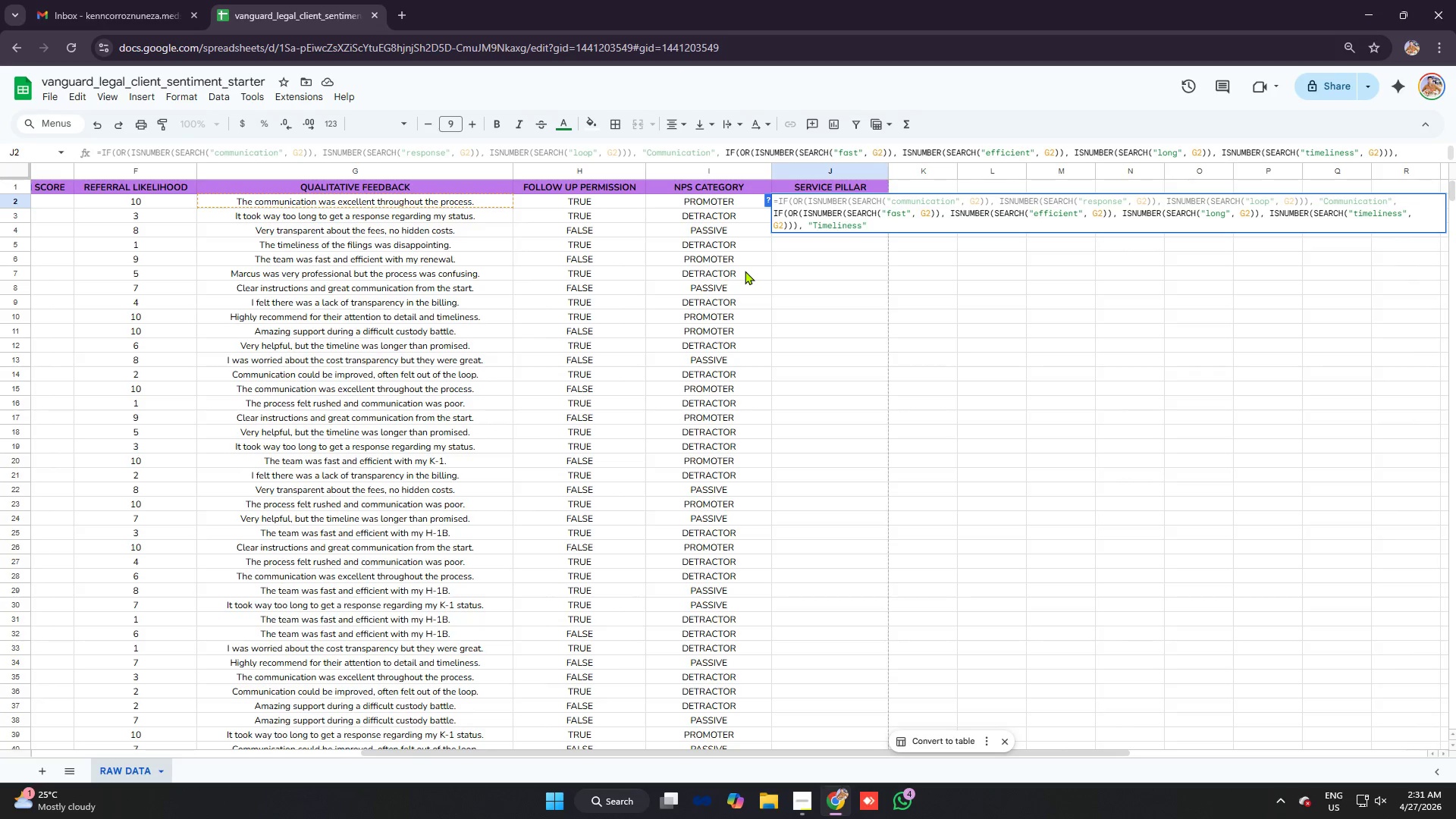 
wait(5.06)
 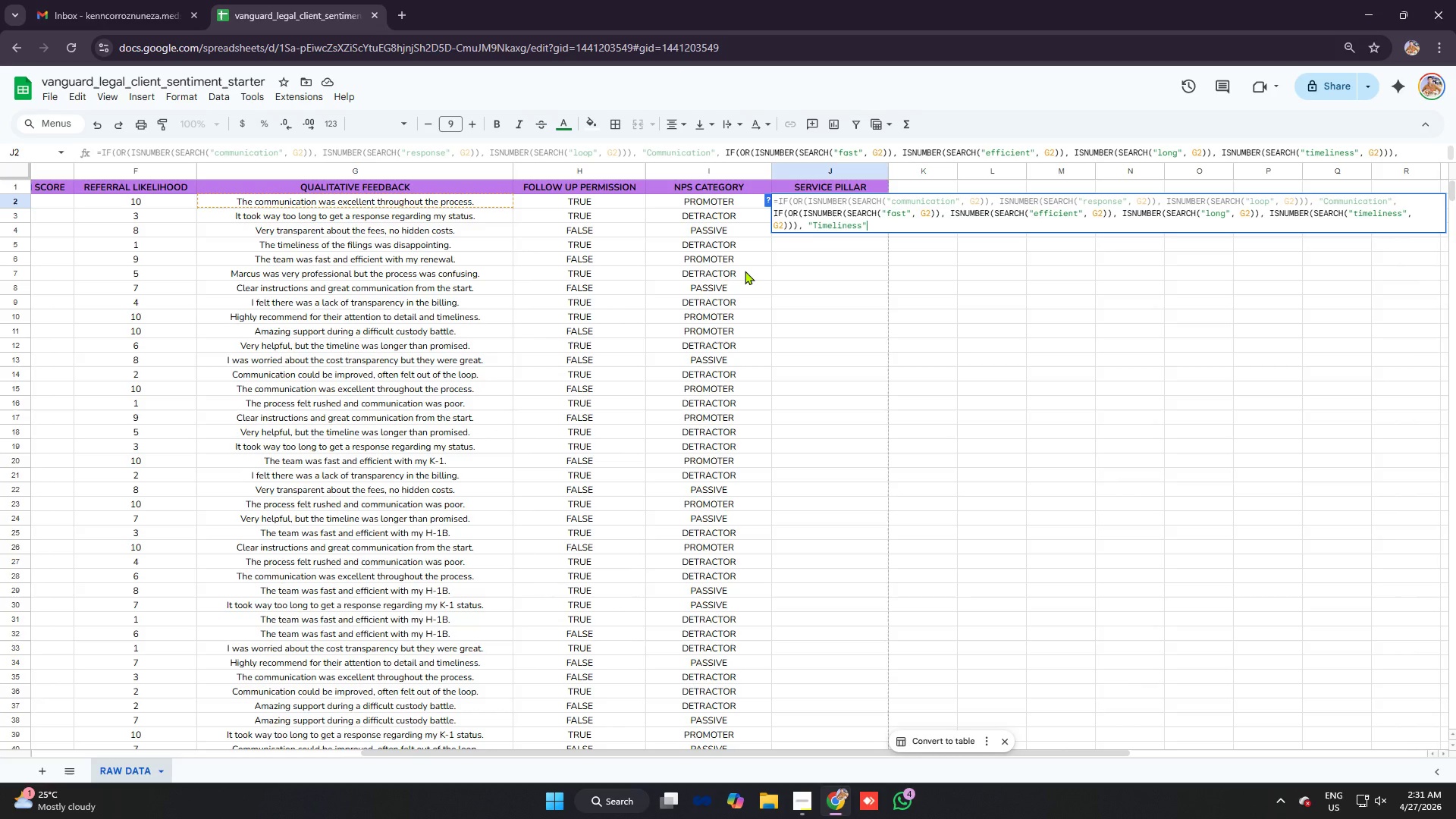 
type(, if)
key(Tab)
type(or)
key(Tab)
type(isnum)
key(Tab)
type(searc)
key(Tab)
type("fees",G2)),isnumer)
key(Tab)
 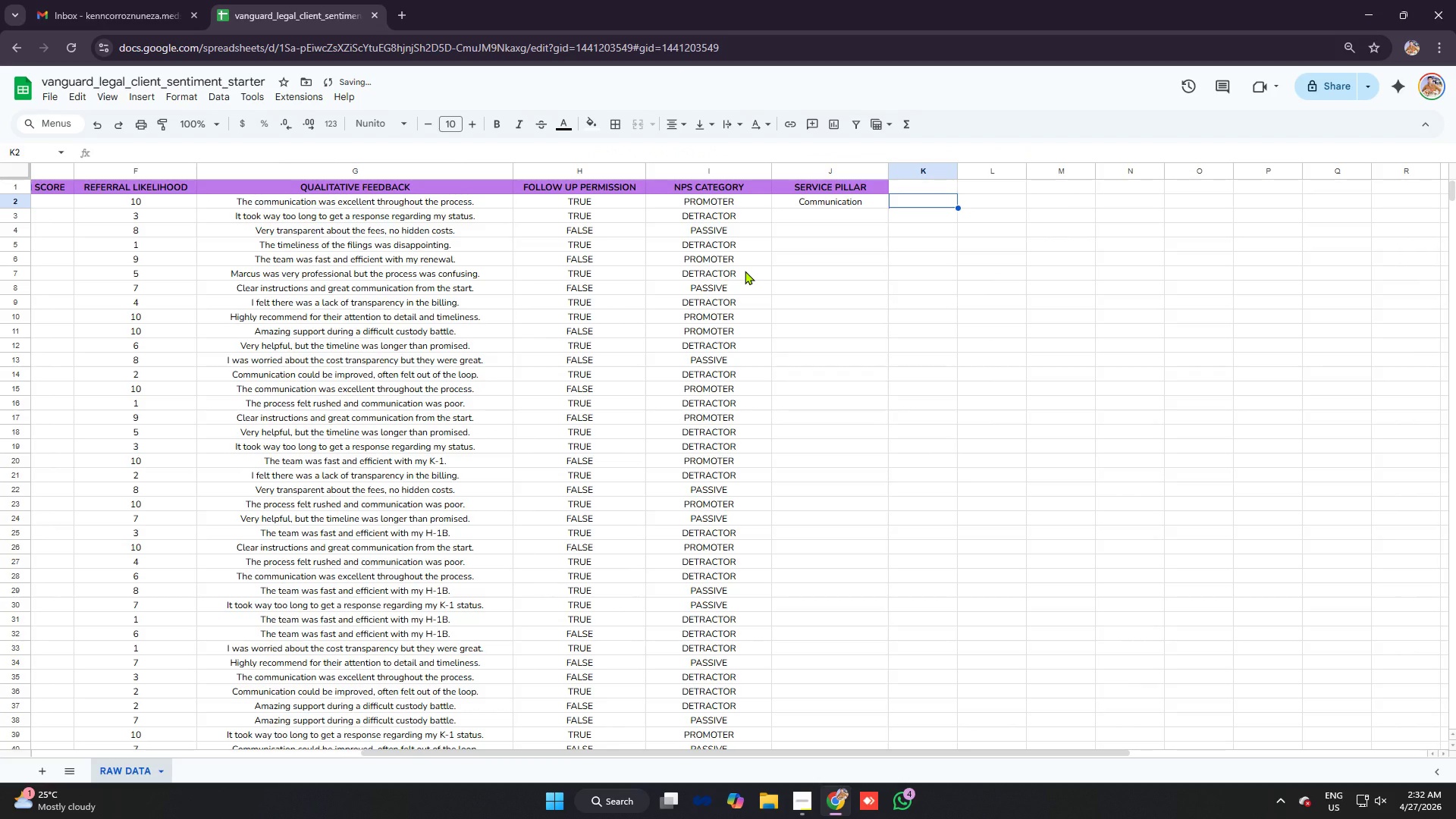 
left_click([812, 200])
 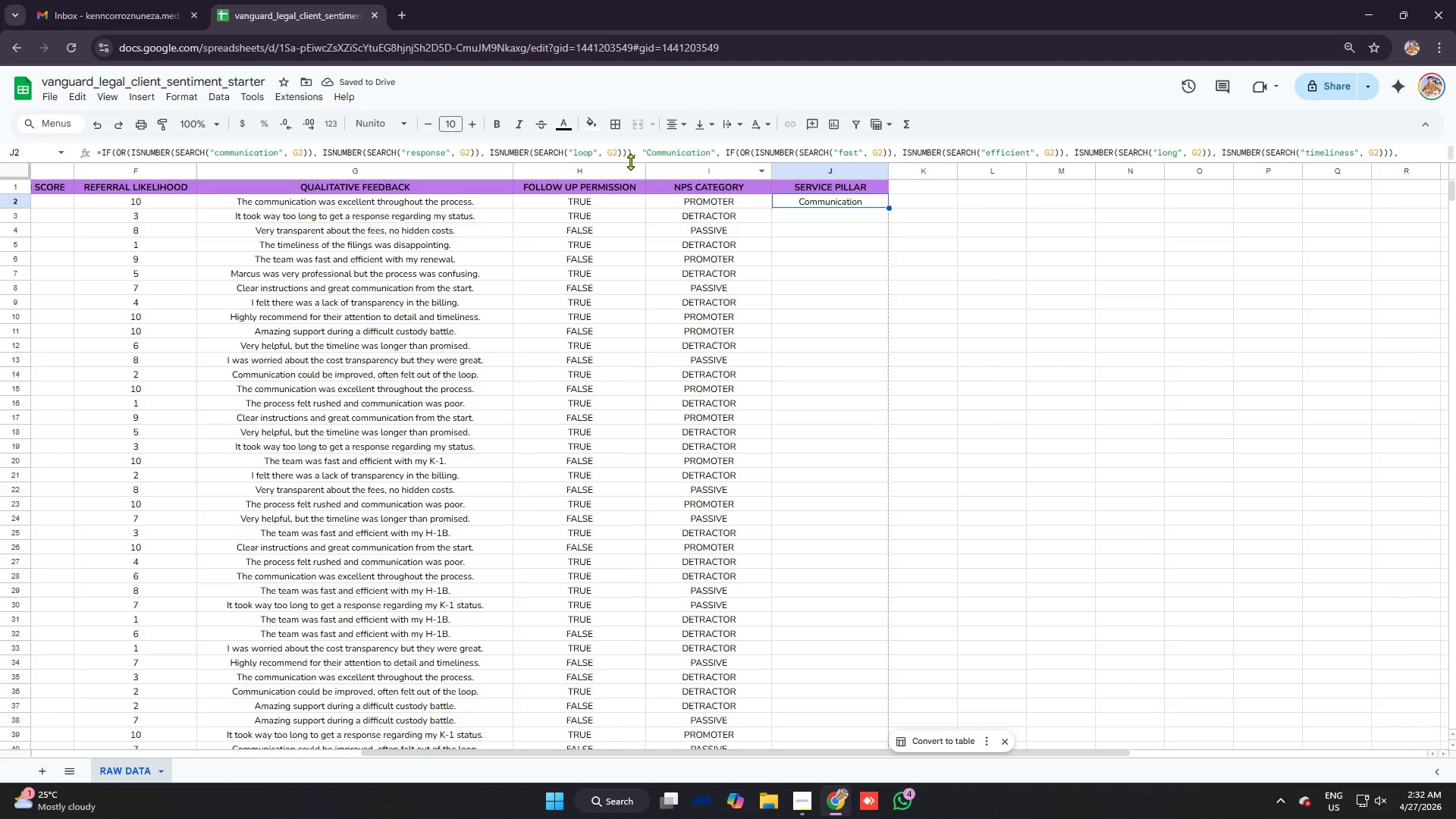 
left_click([787, 158])
 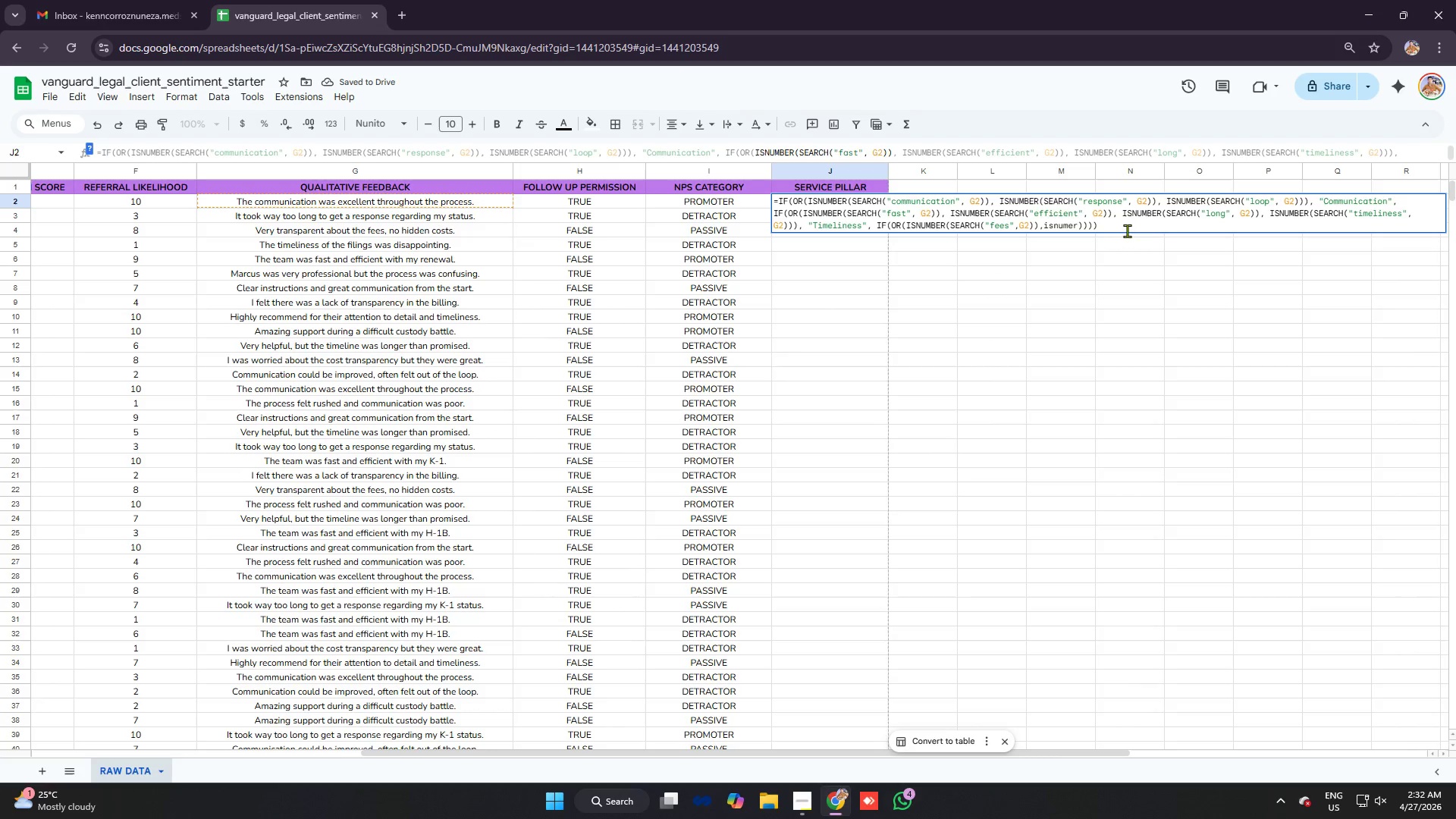 
left_click([1128, 230])
 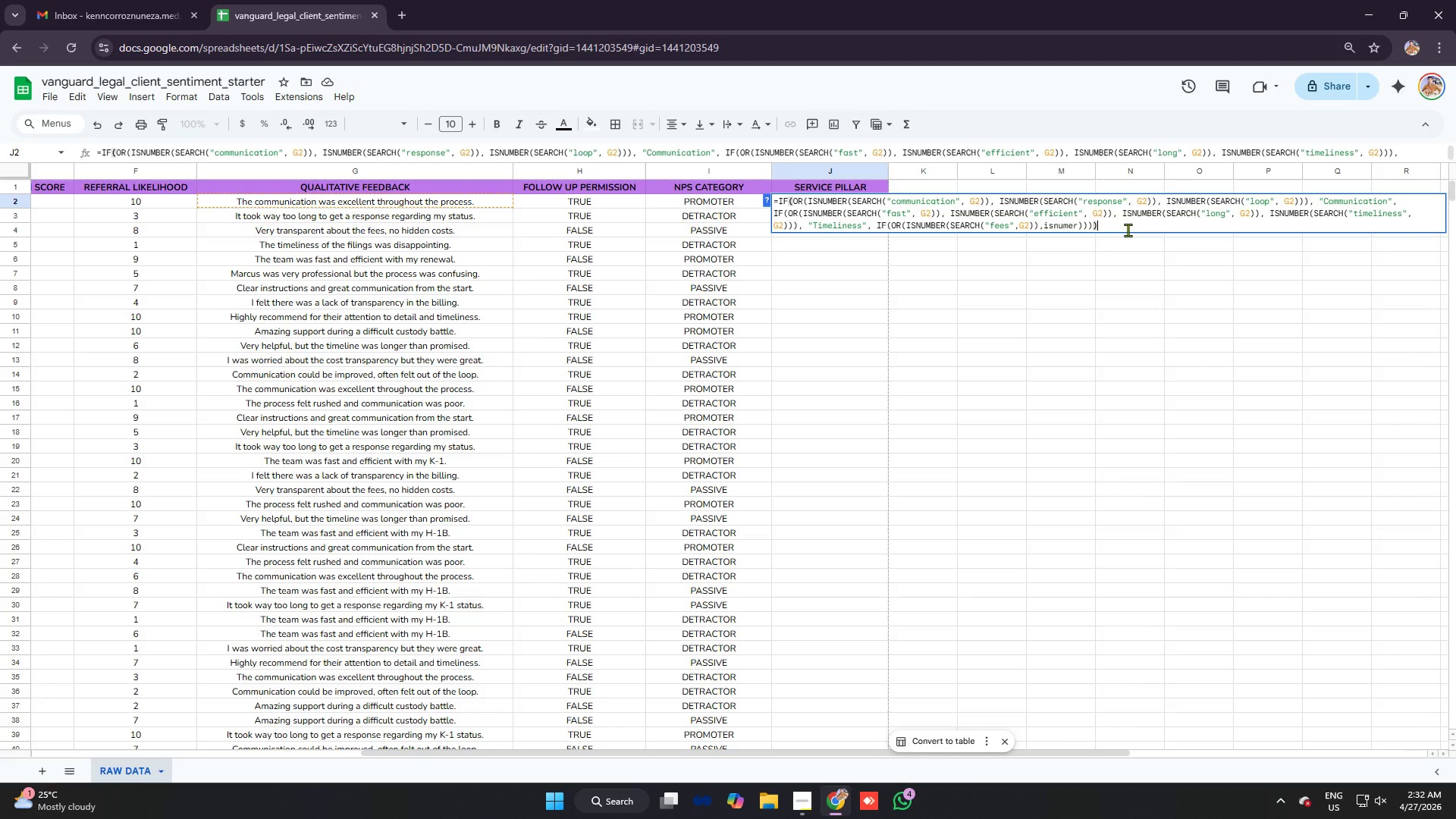 
key(Backspace)
 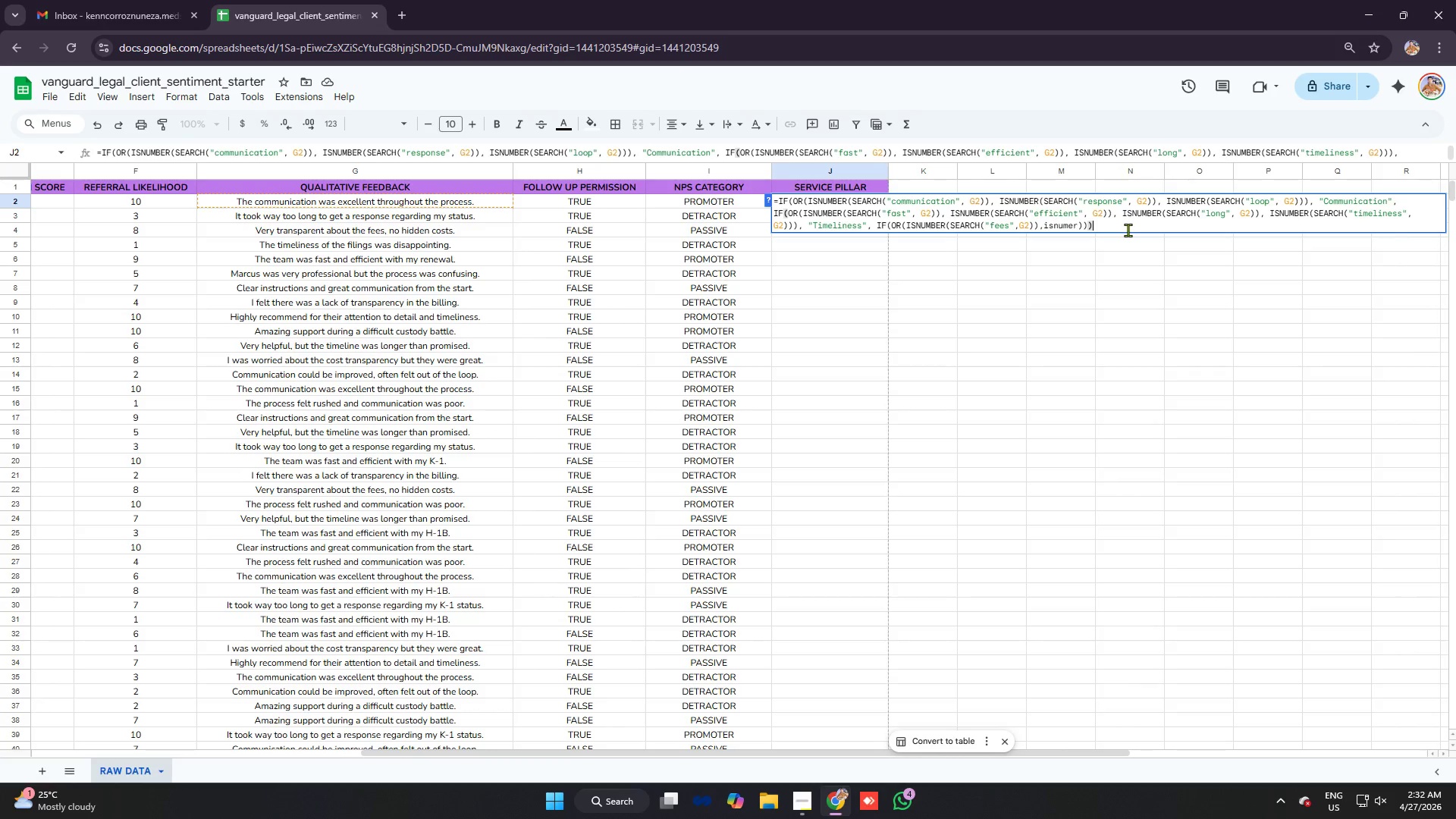 
key(Backspace)
 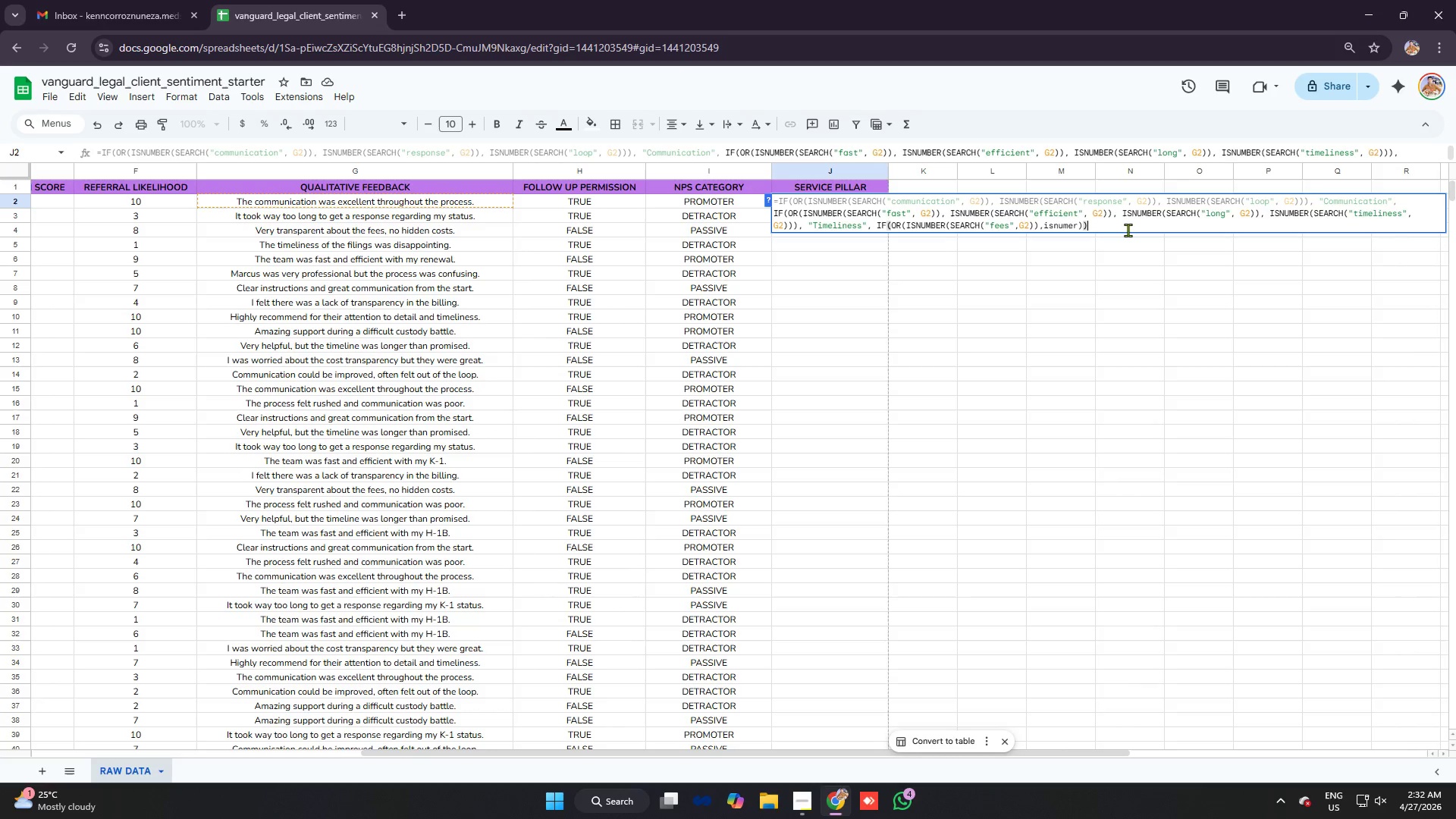 
key(Backspace)
 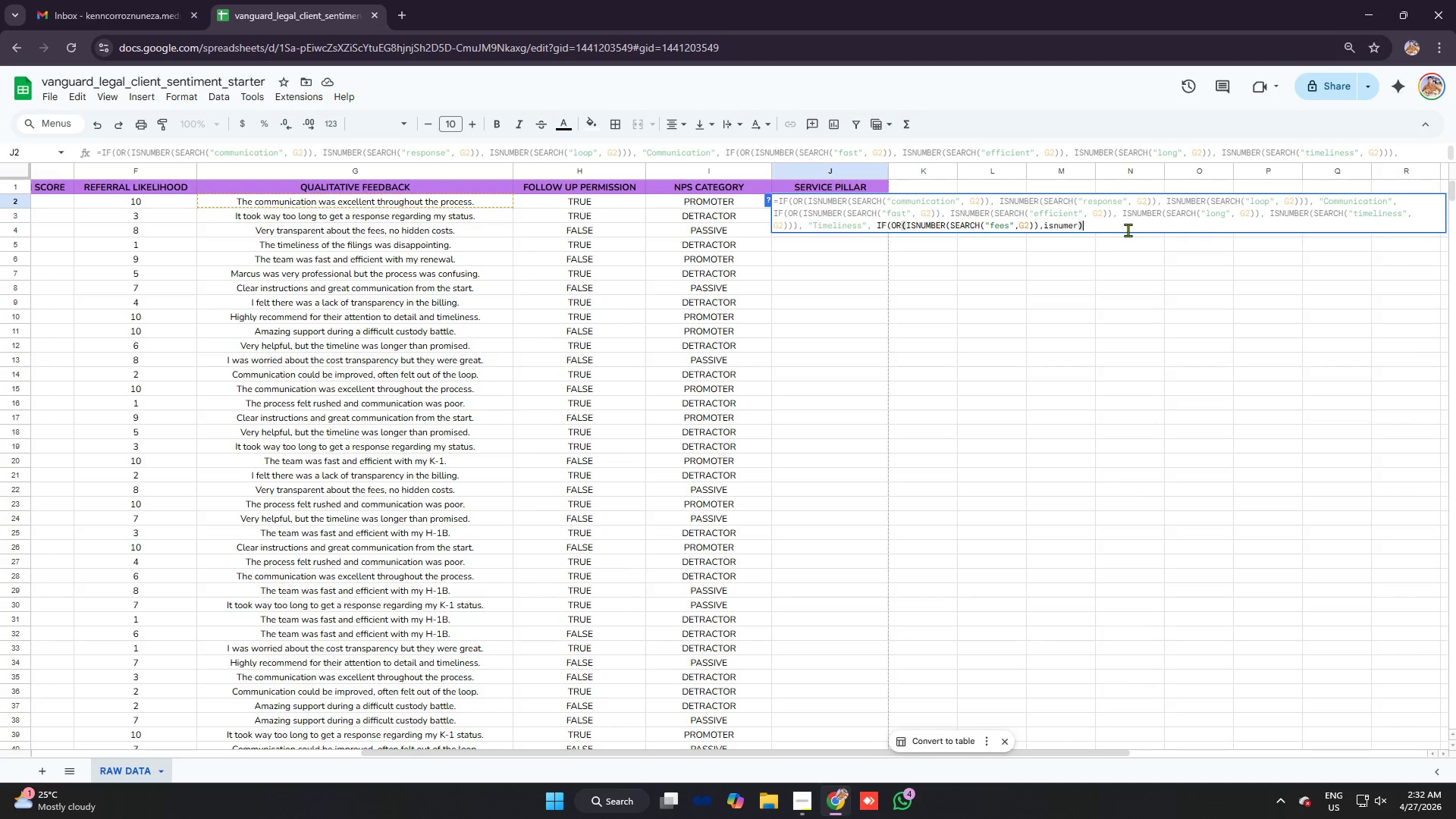 
key(Backspace)
 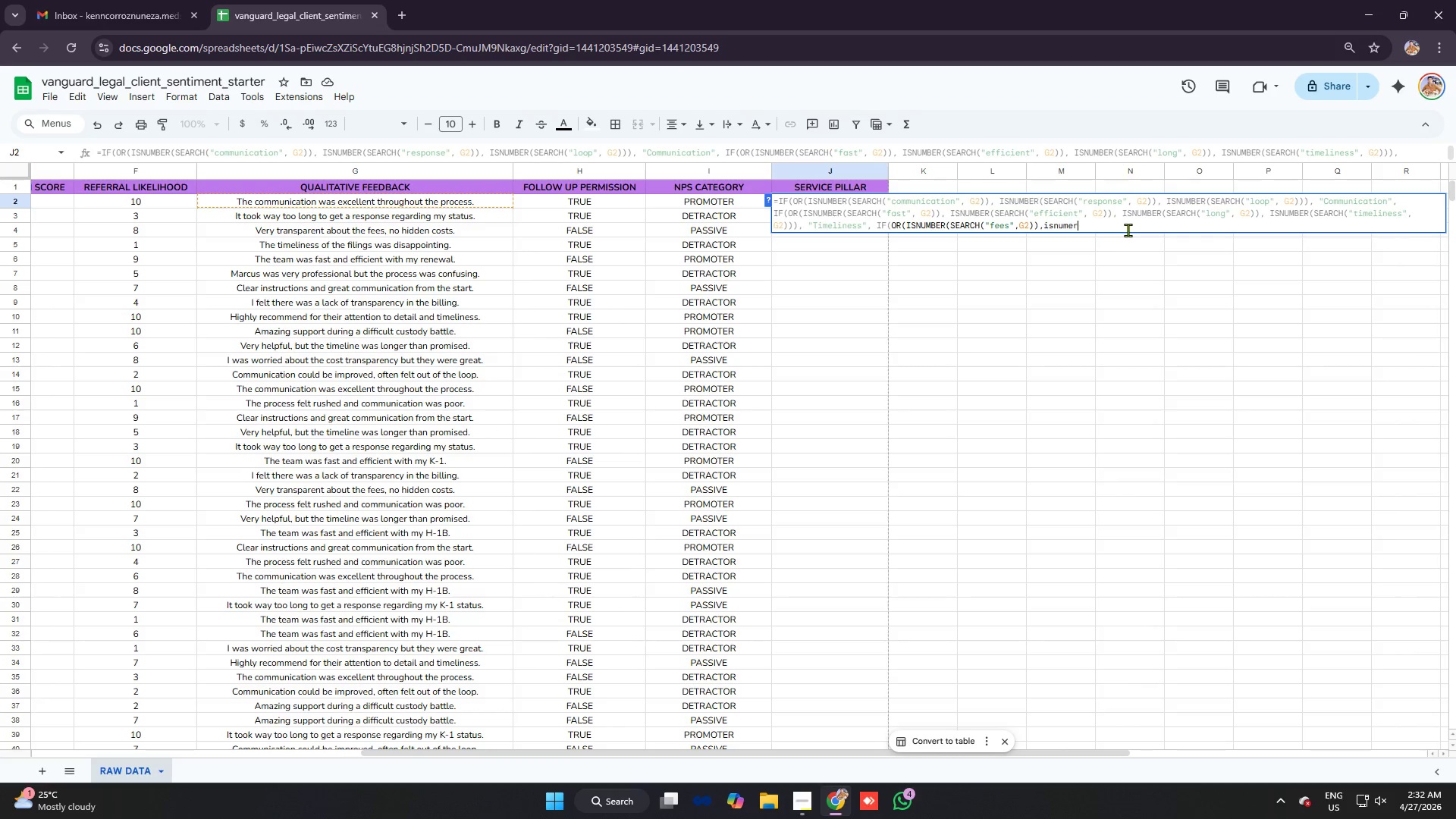 
key(Backspace)
 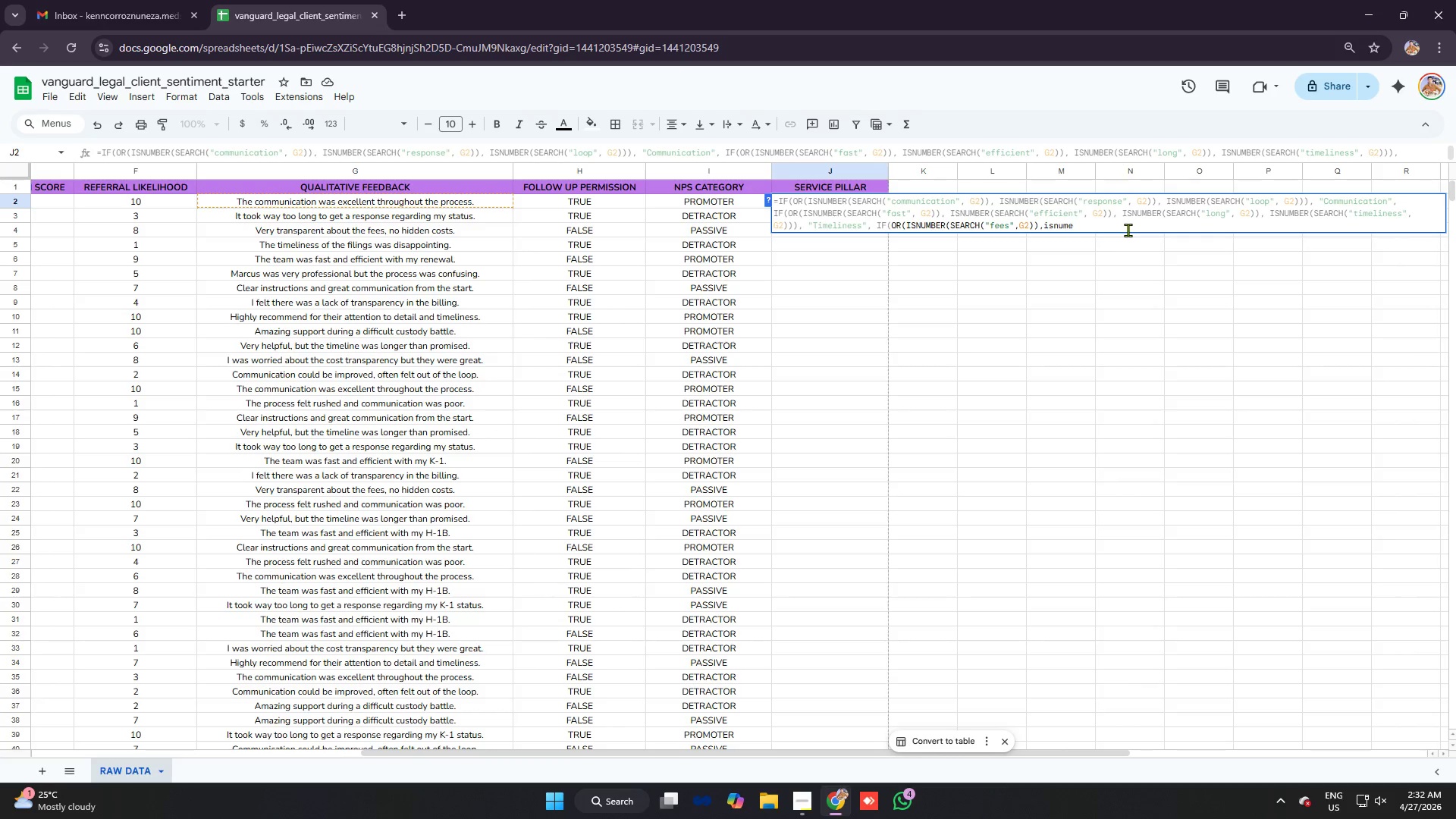 
key(Backspace)
 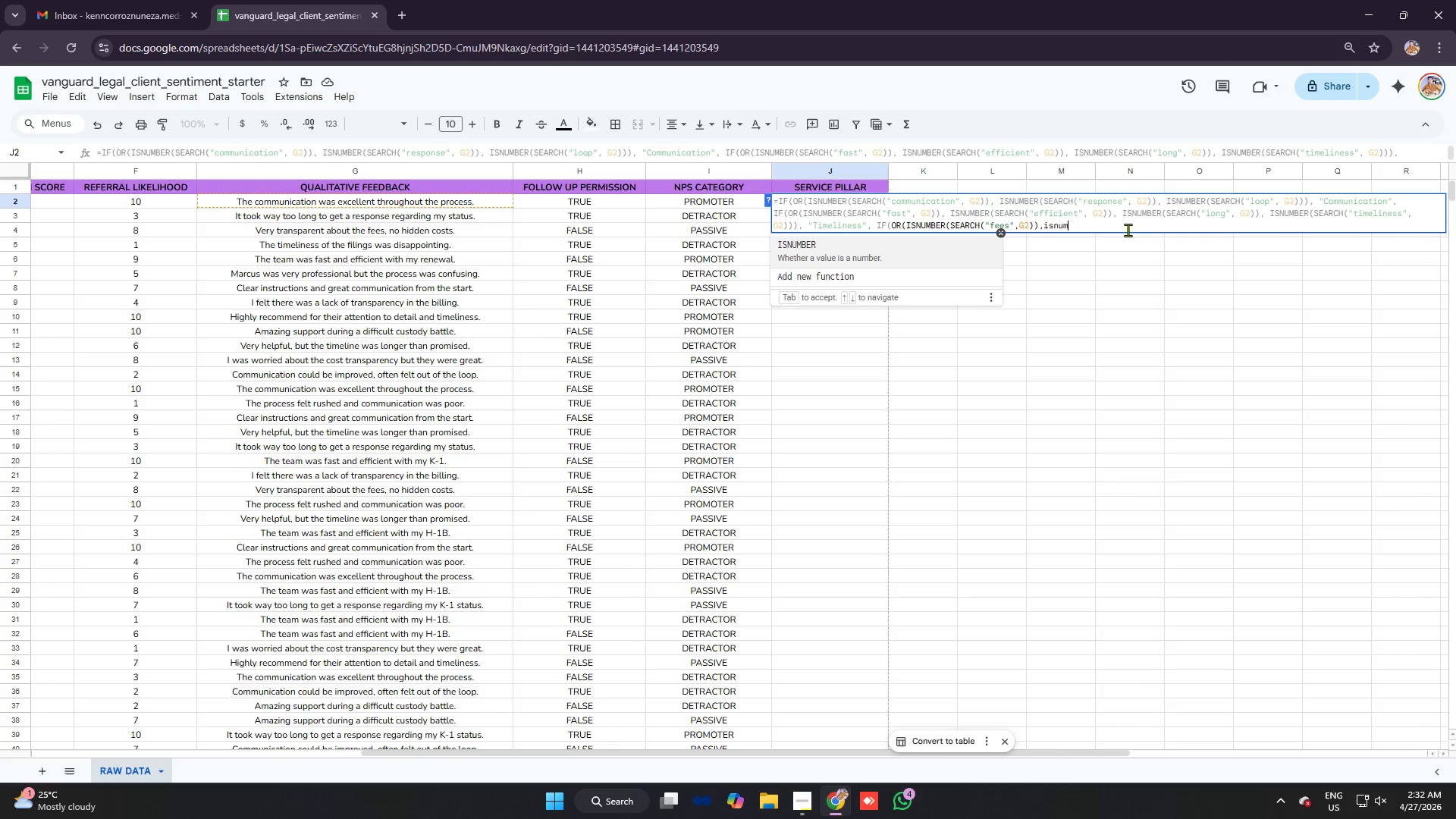 
key(Tab)
 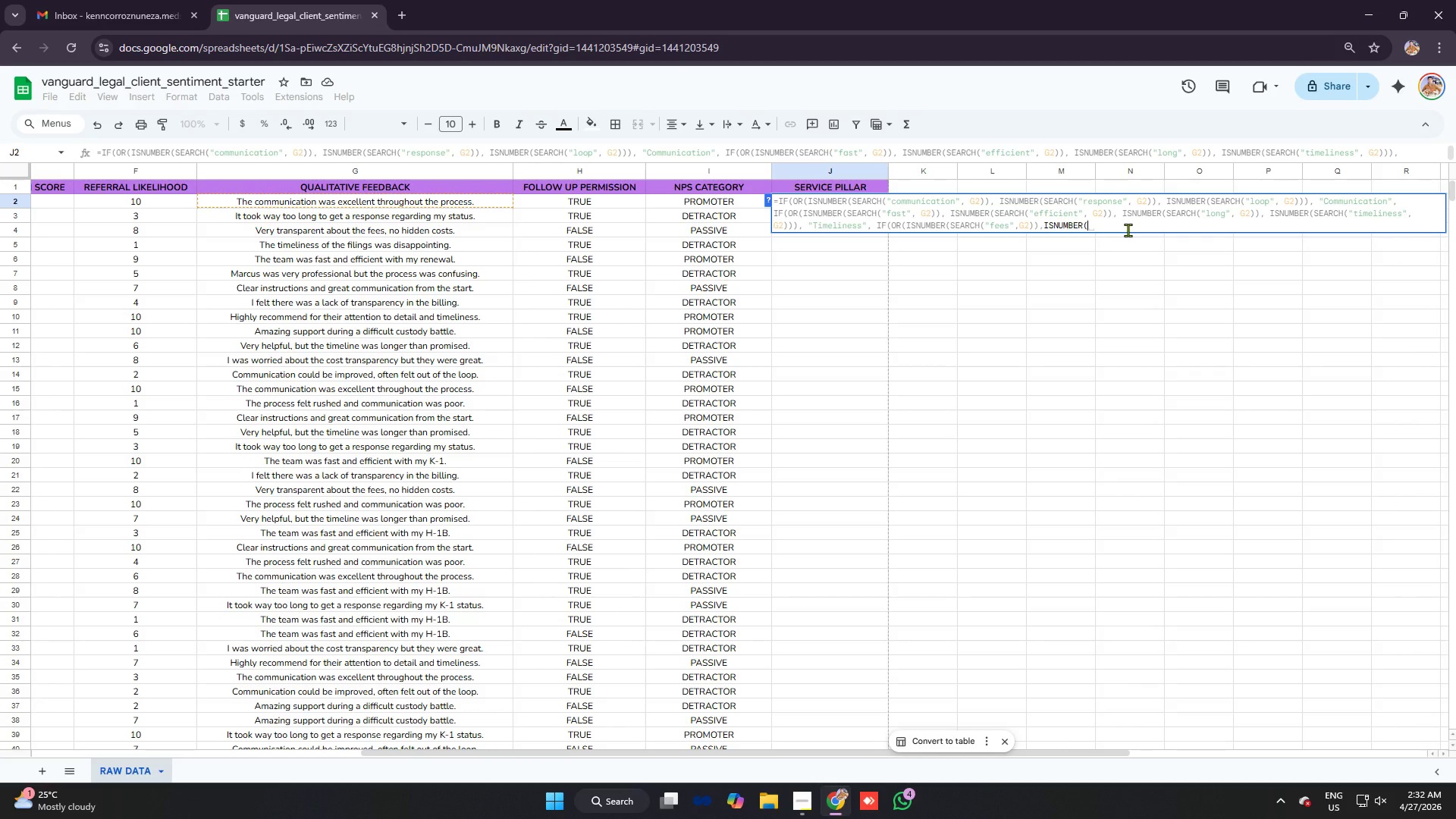 
wait(6.42)
 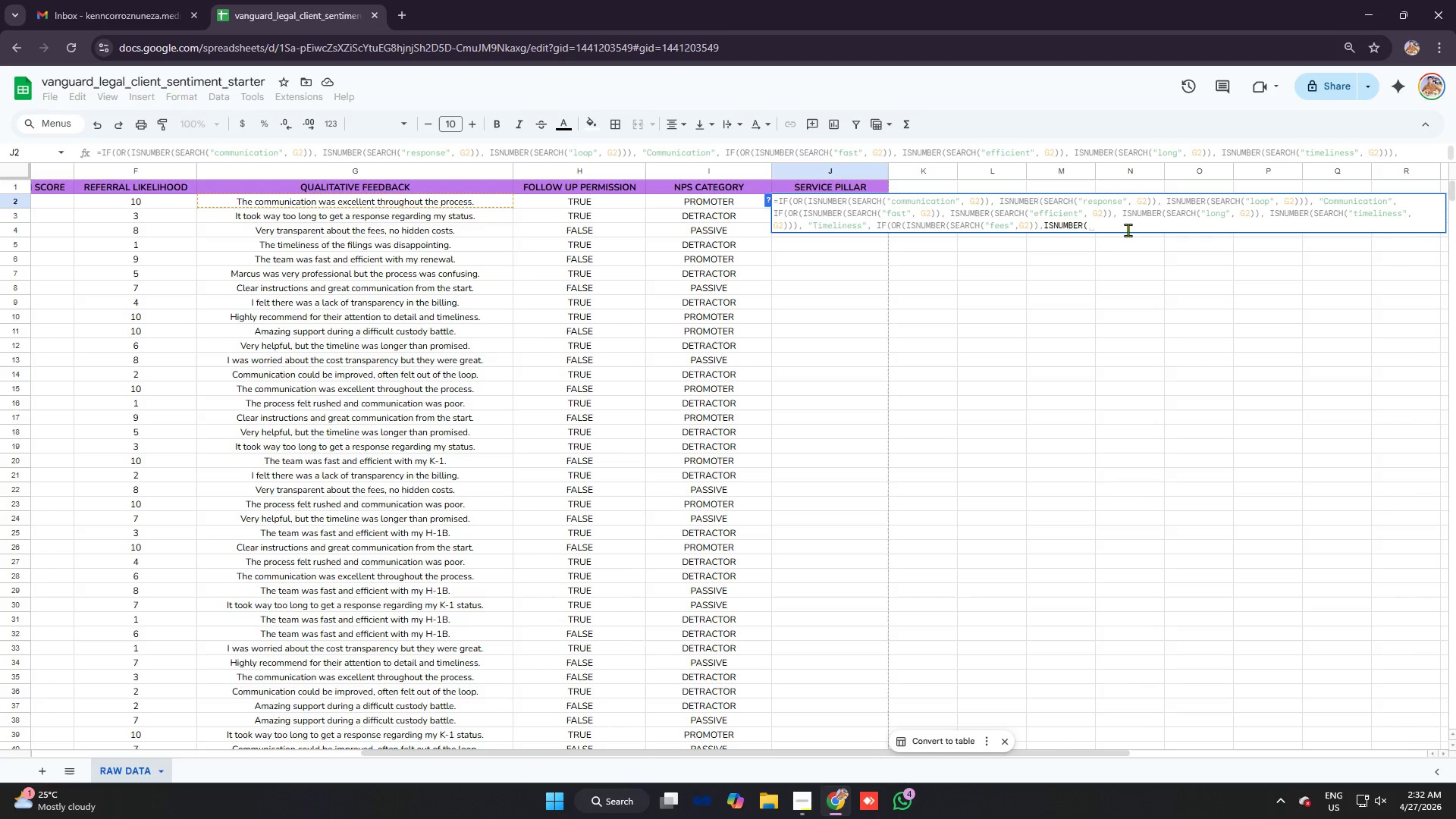 
type("billing")
 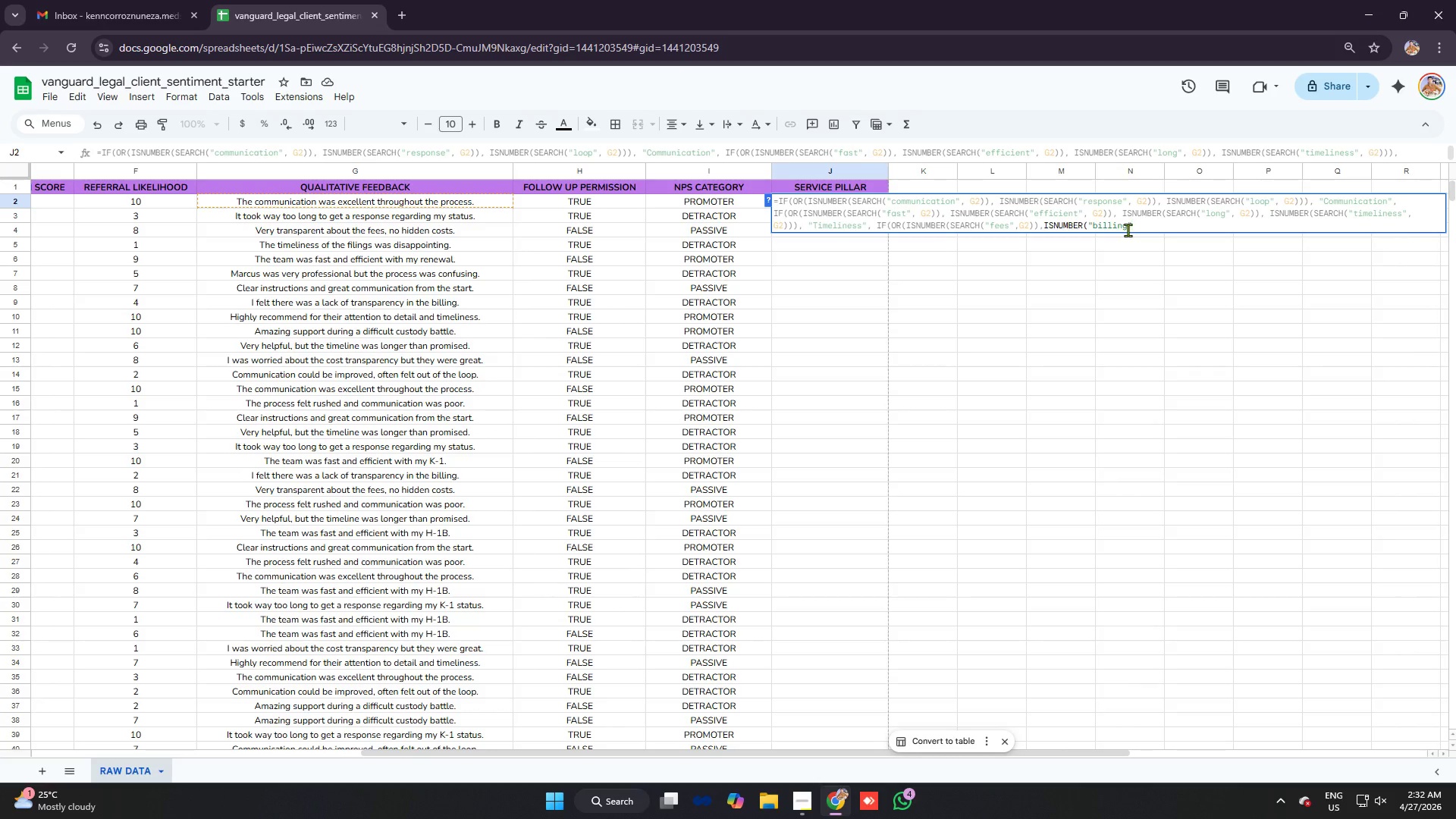 
wait(5.81)
 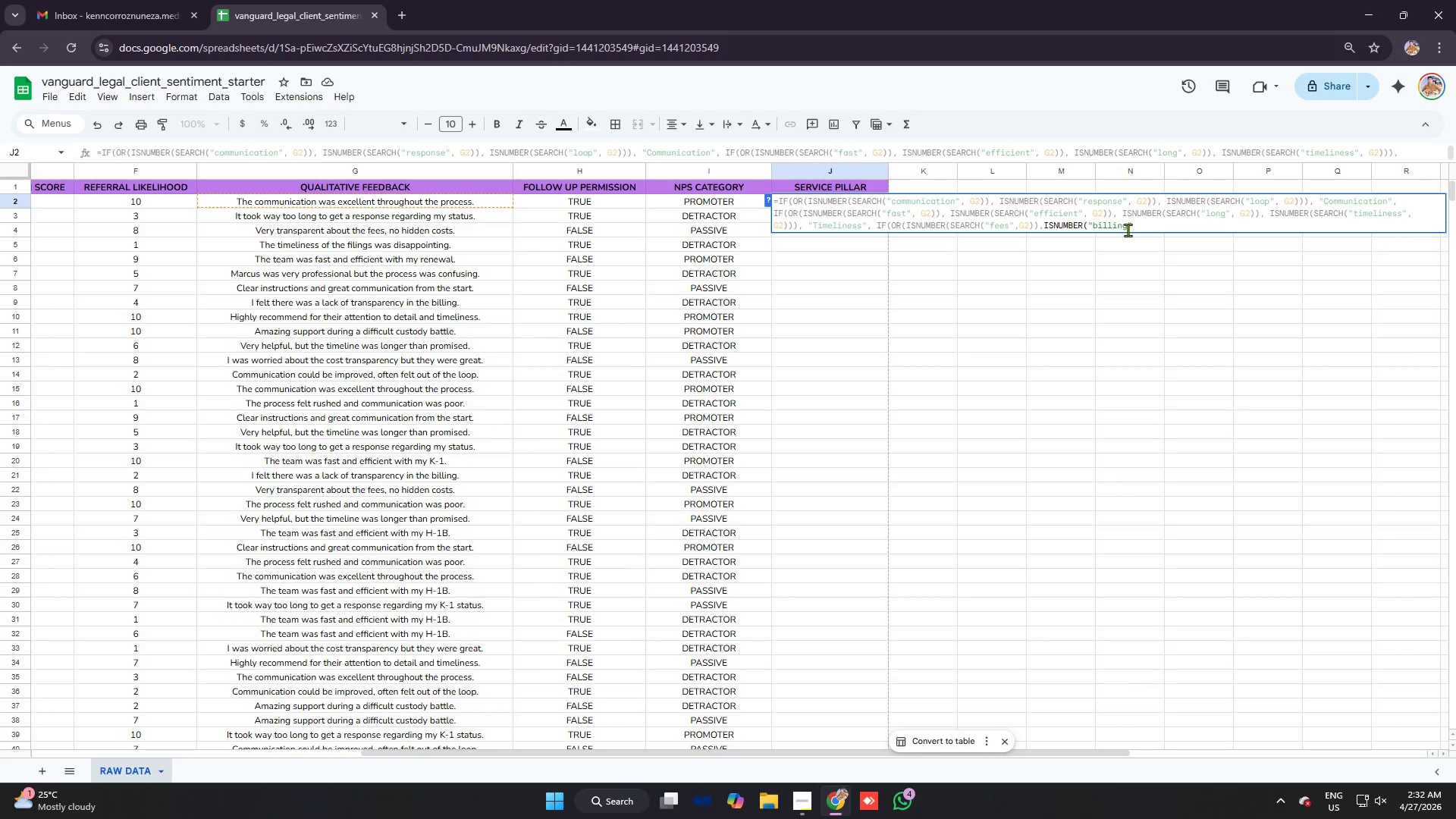 
type(, G2)
key(Backspace)
key(Backspace)
key(Backspace)
type(g)
key(Backspace)
key(Backspace)
type(,g)
key(Backspace)
 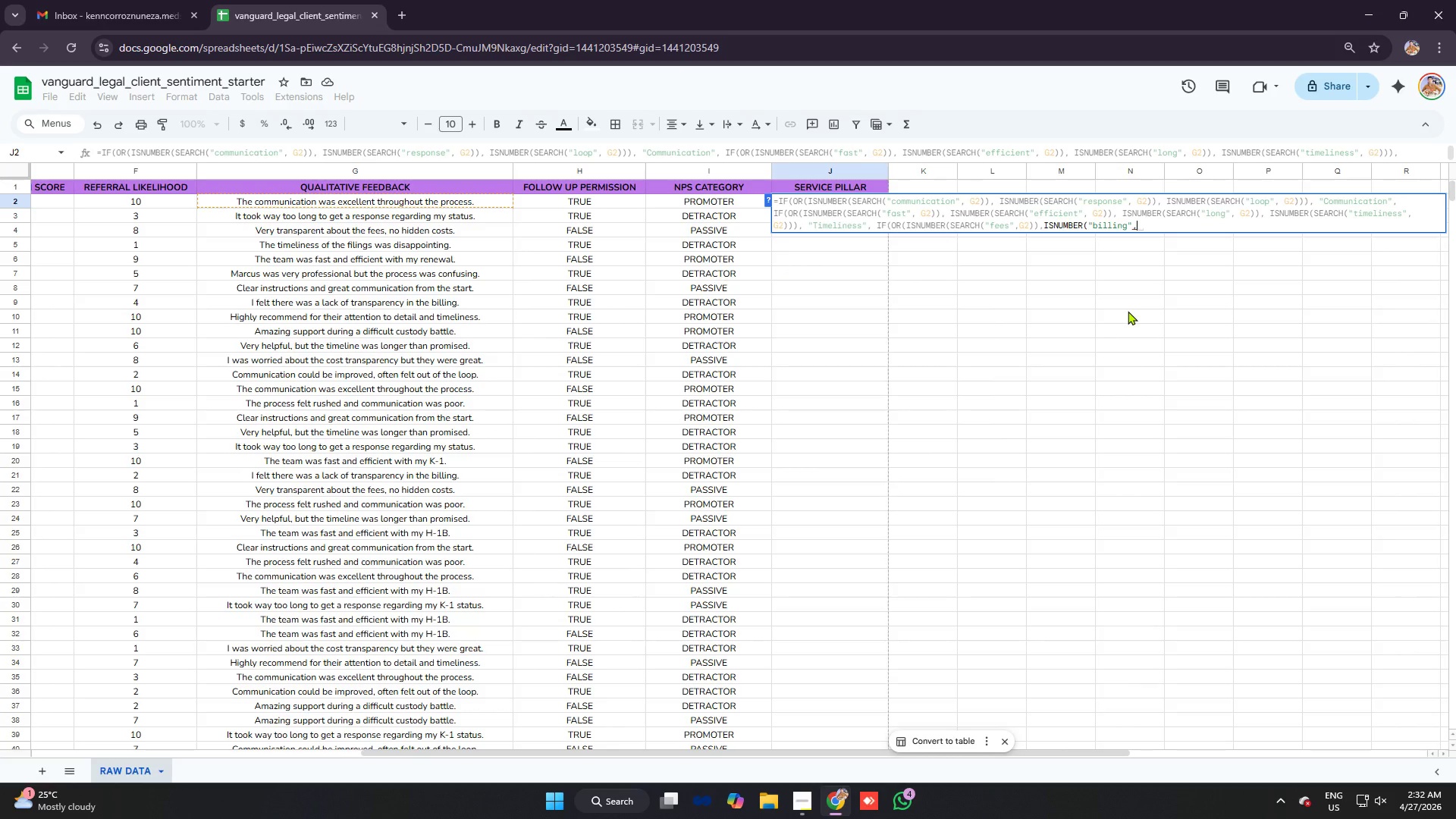 
wait(8.56)
 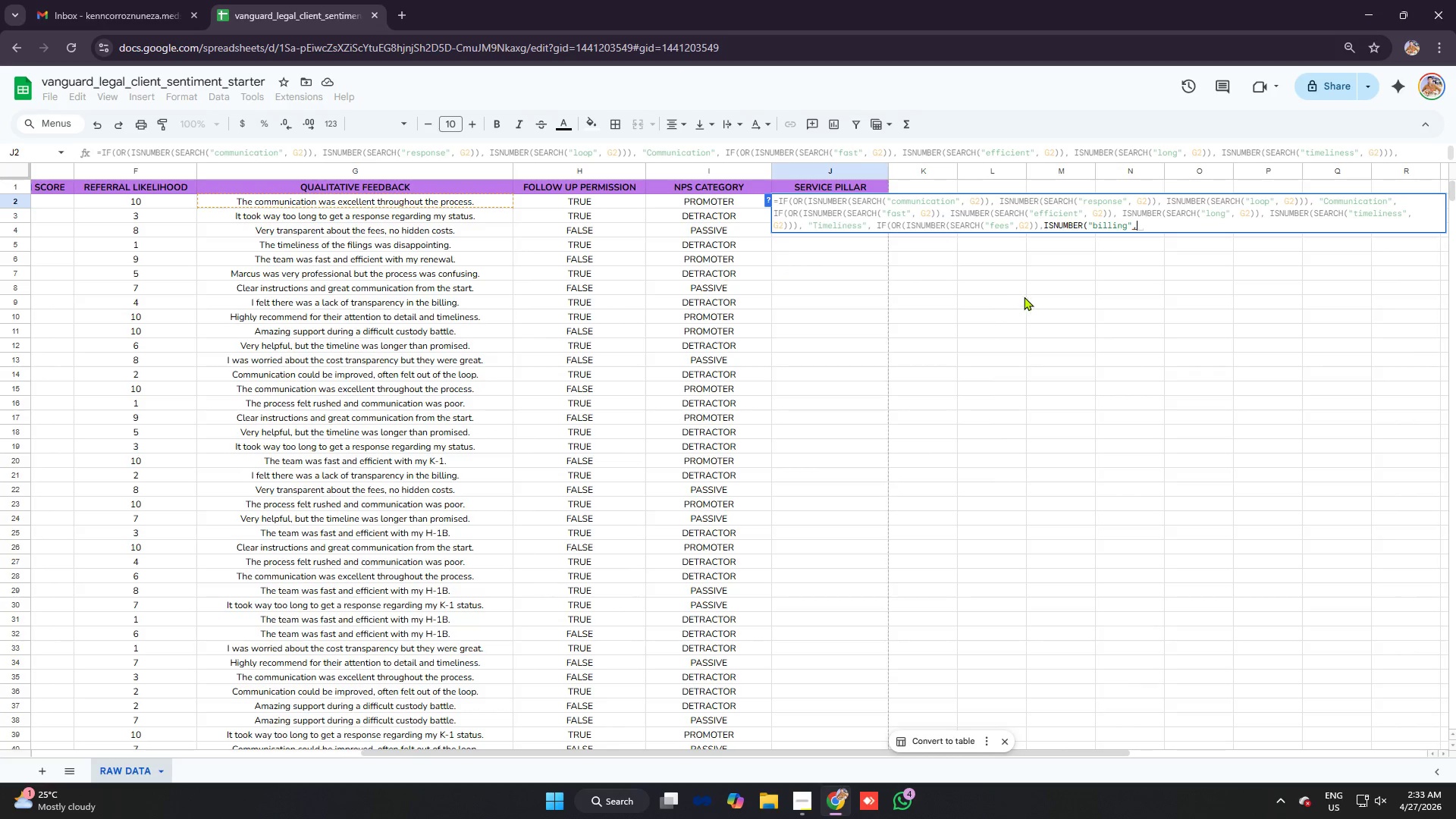 
hold_key(key=Backspace, duration=1.03)
 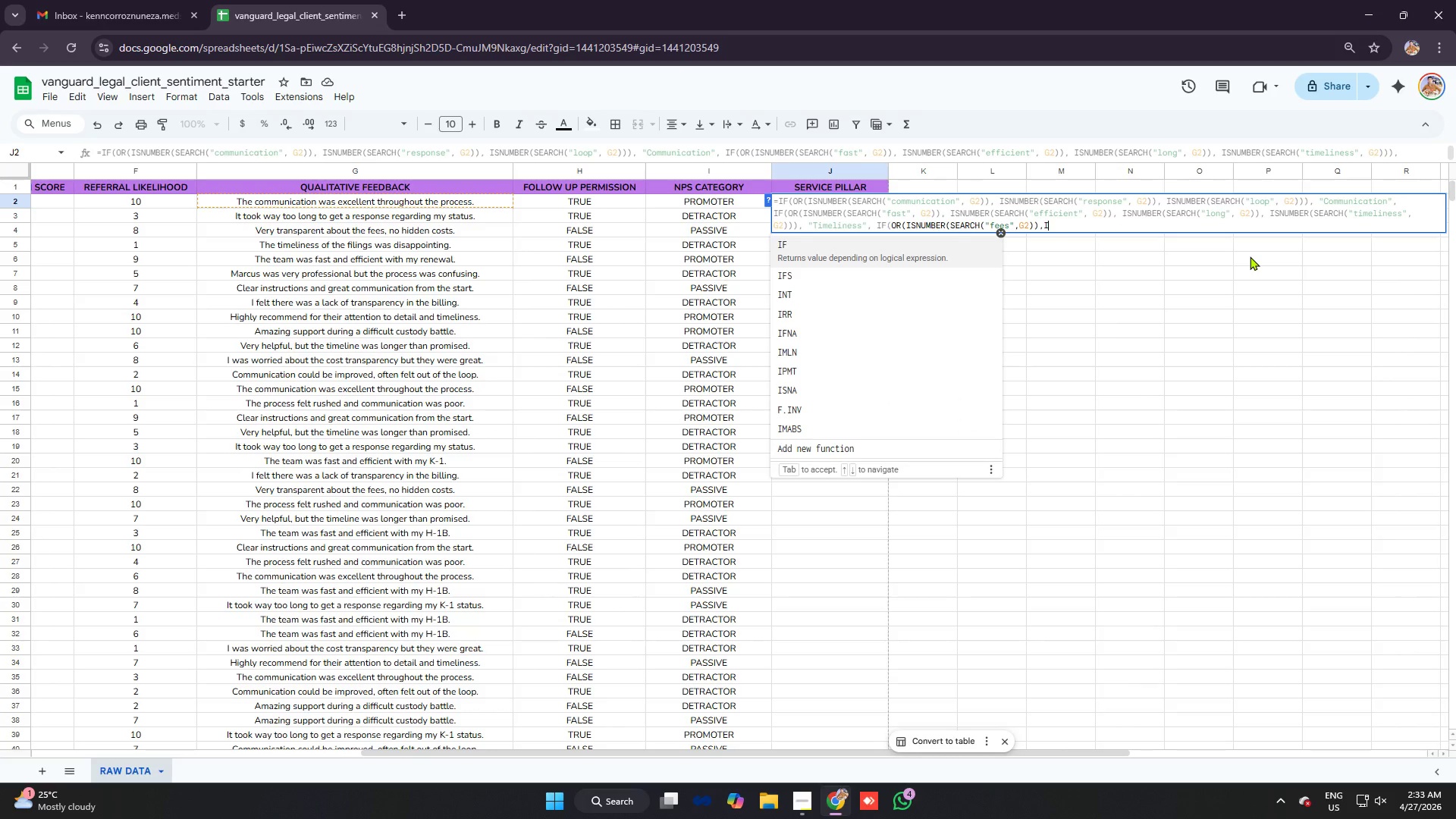 
hold_key(key=Backspace, duration=1.8)
 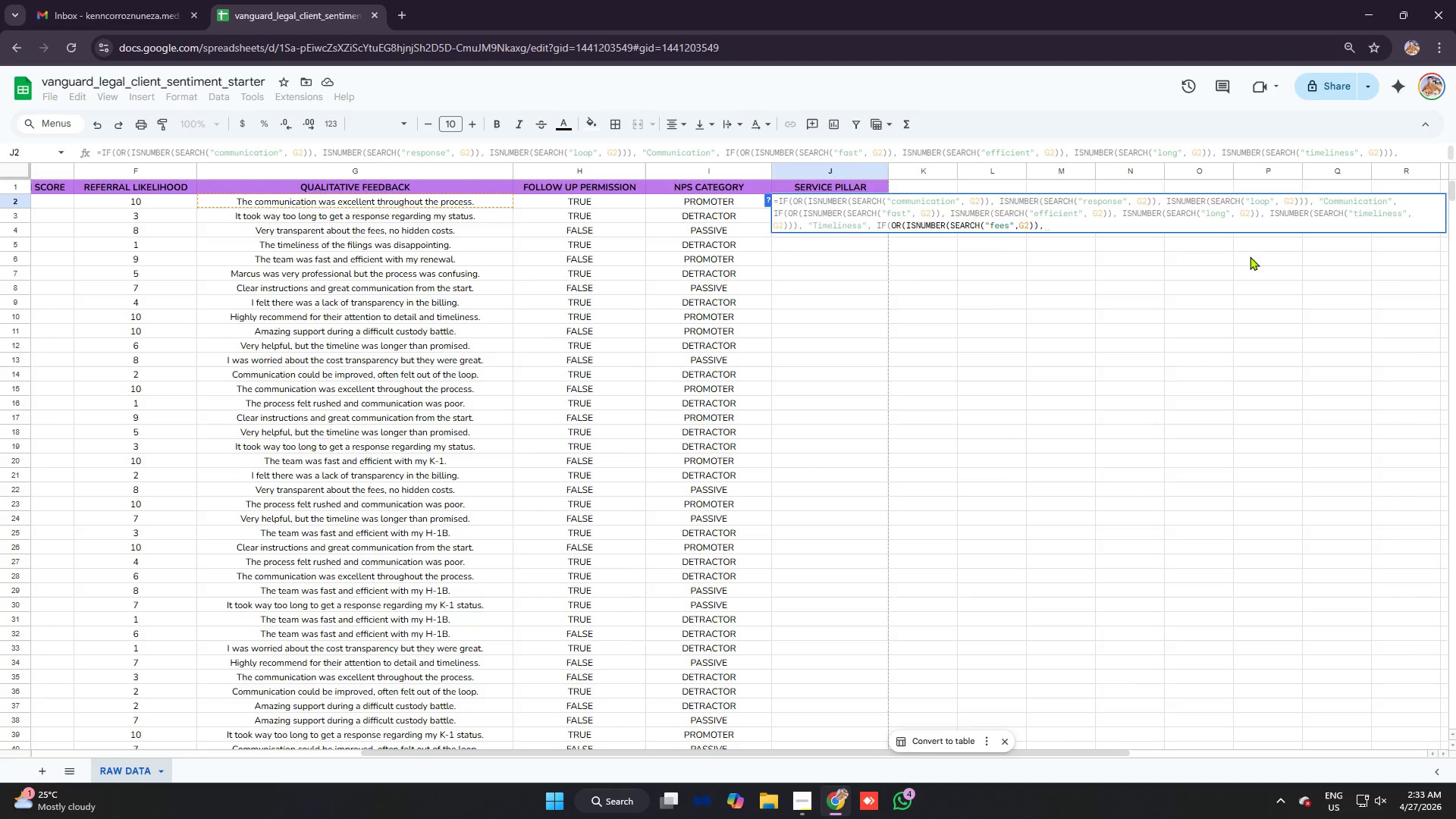 
key(Backspace)
 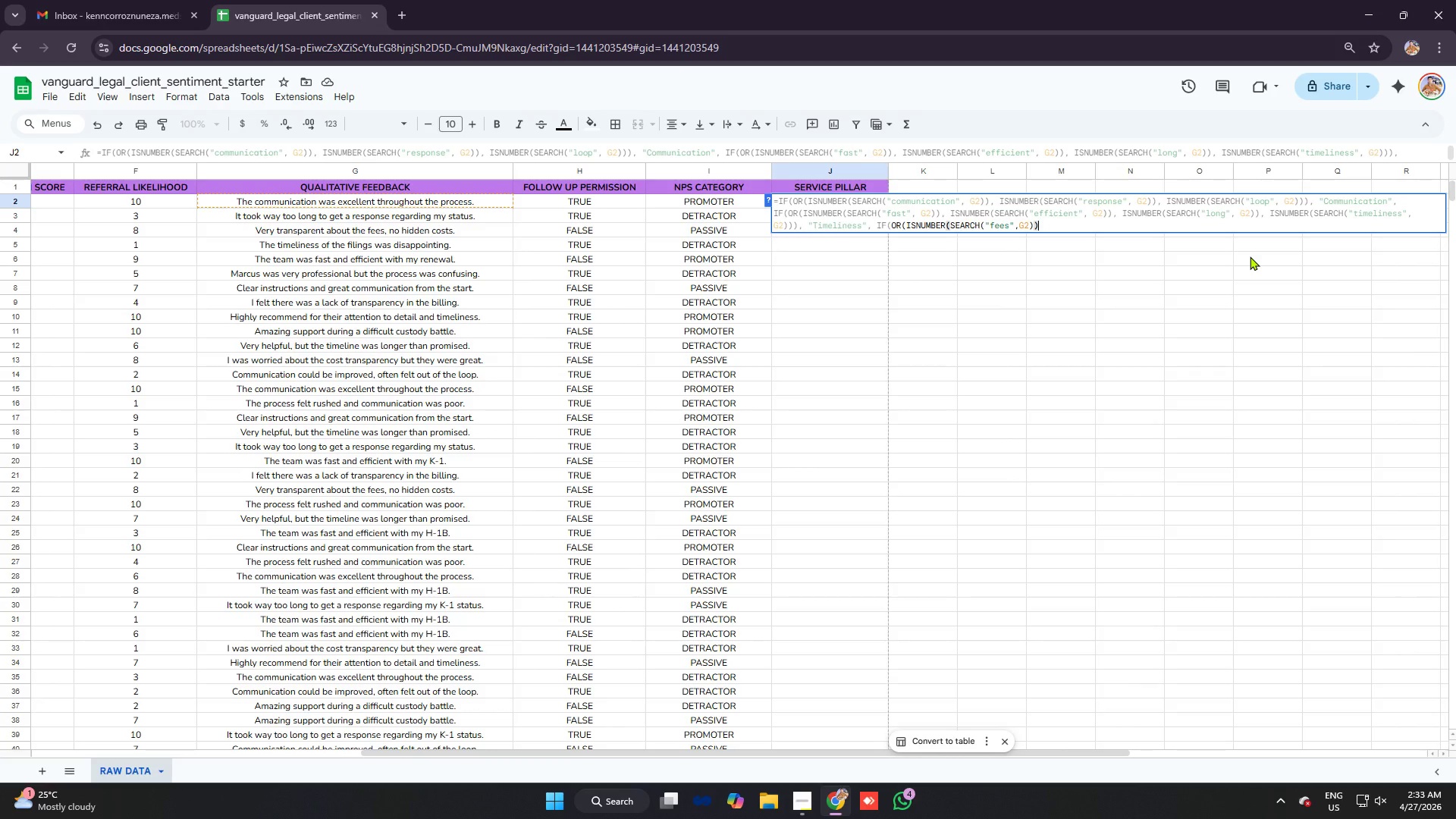 
key(Backspace)
 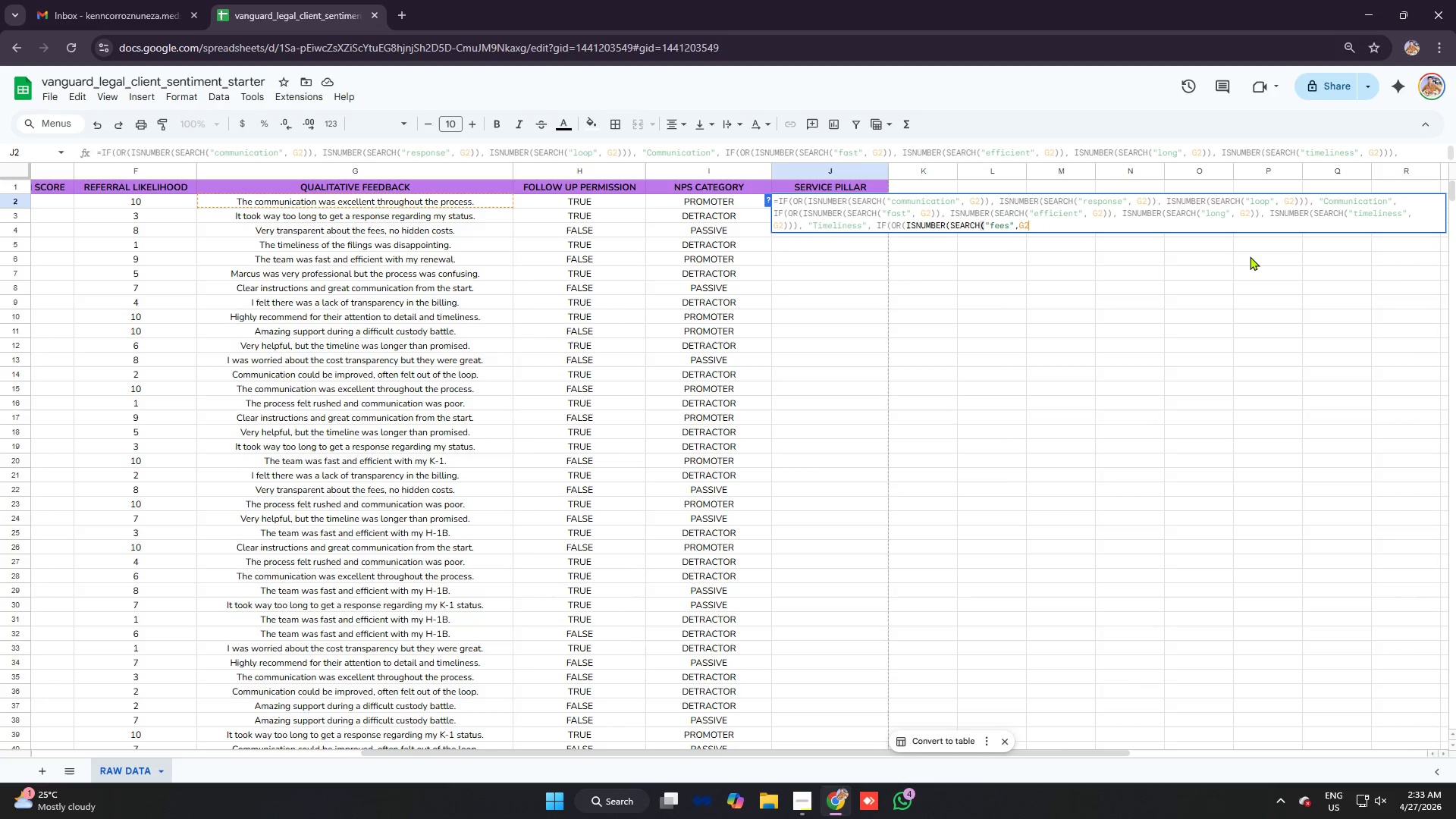 
hold_key(key=Backspace, duration=1.26)
 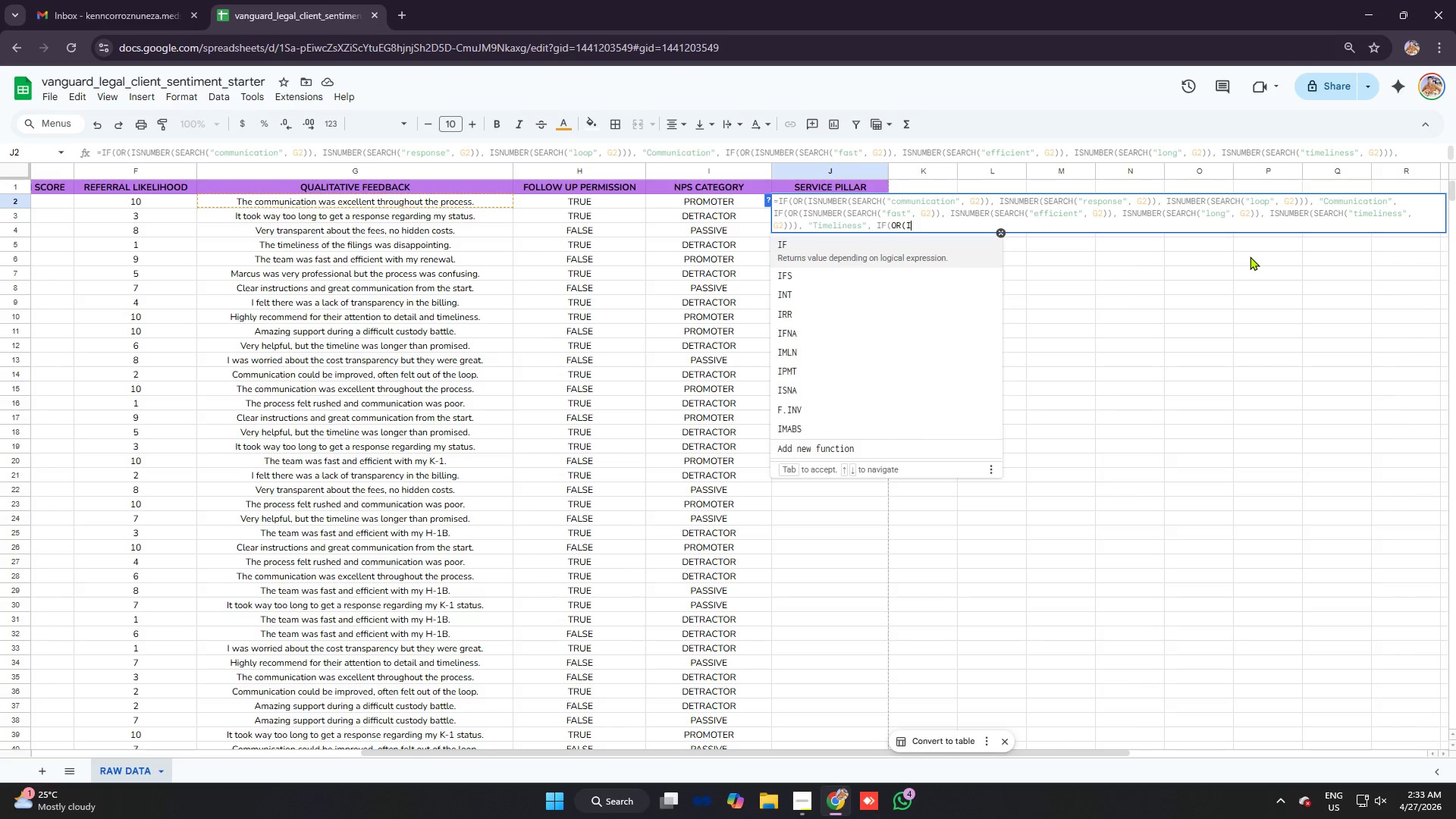 
key(Backspace)
 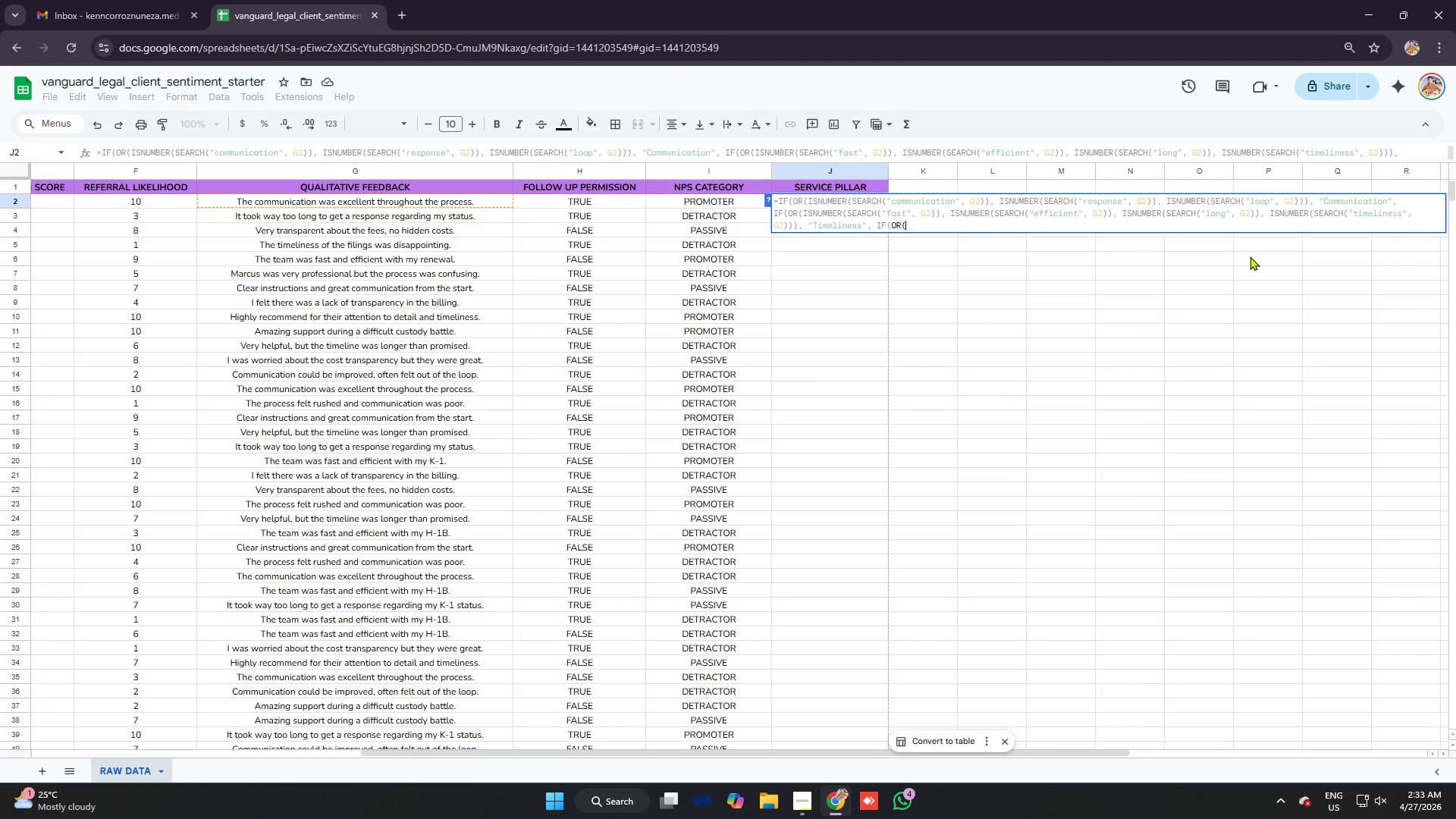 
key(Backspace)
 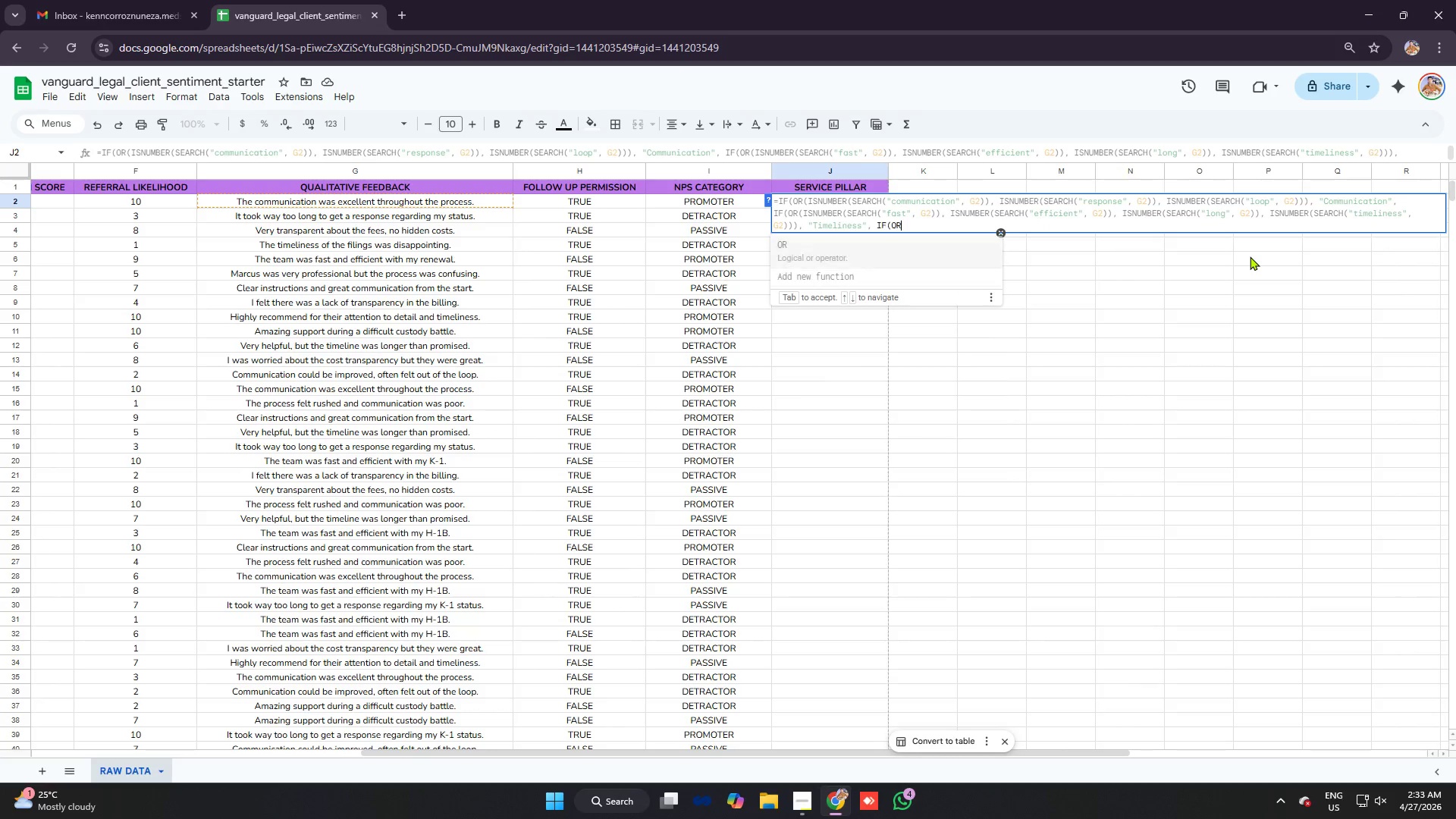 
key(Backspace)
 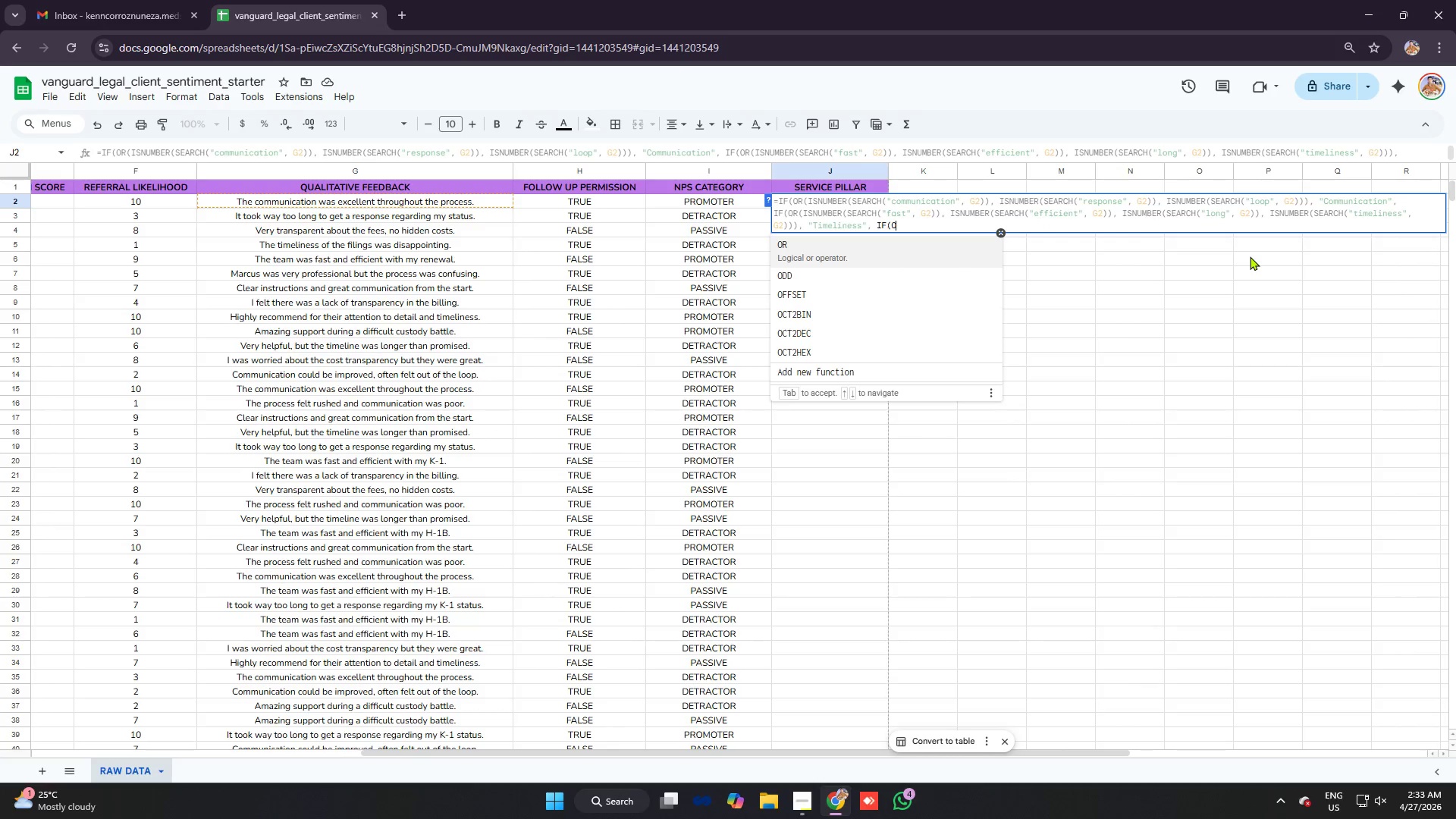 
key(Backspace)
 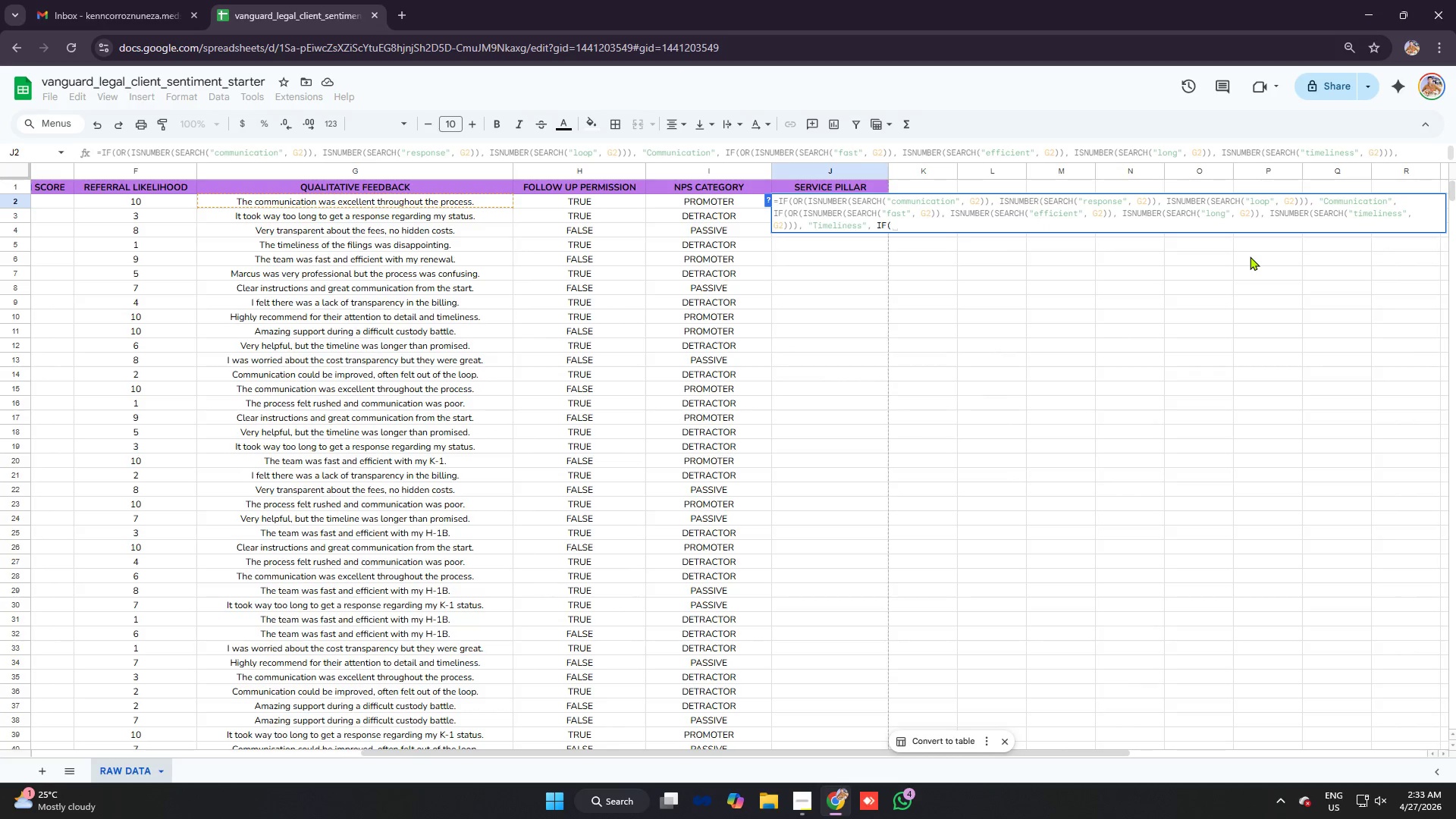 
key(Backspace)
 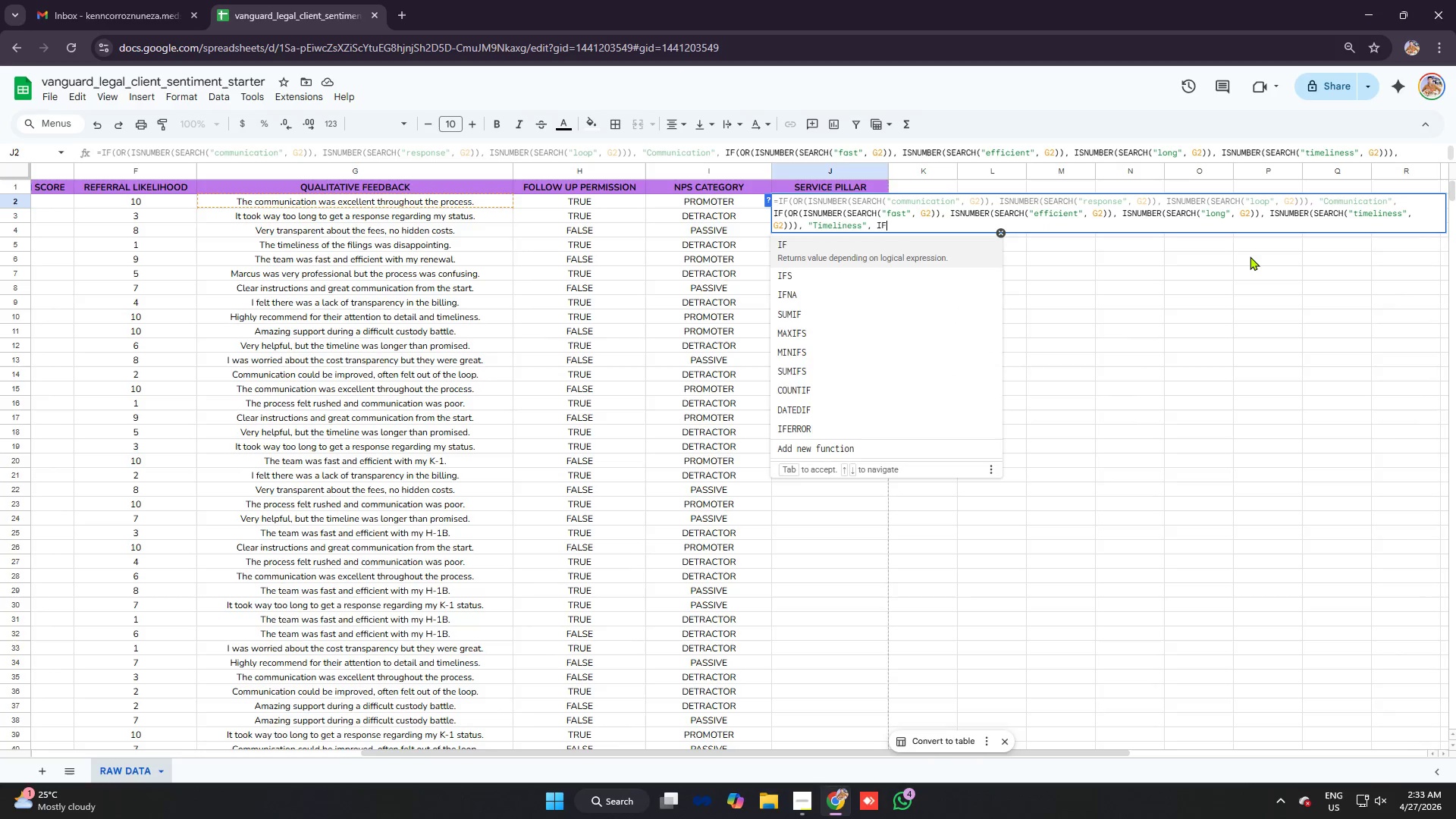 
key(Backspace)
 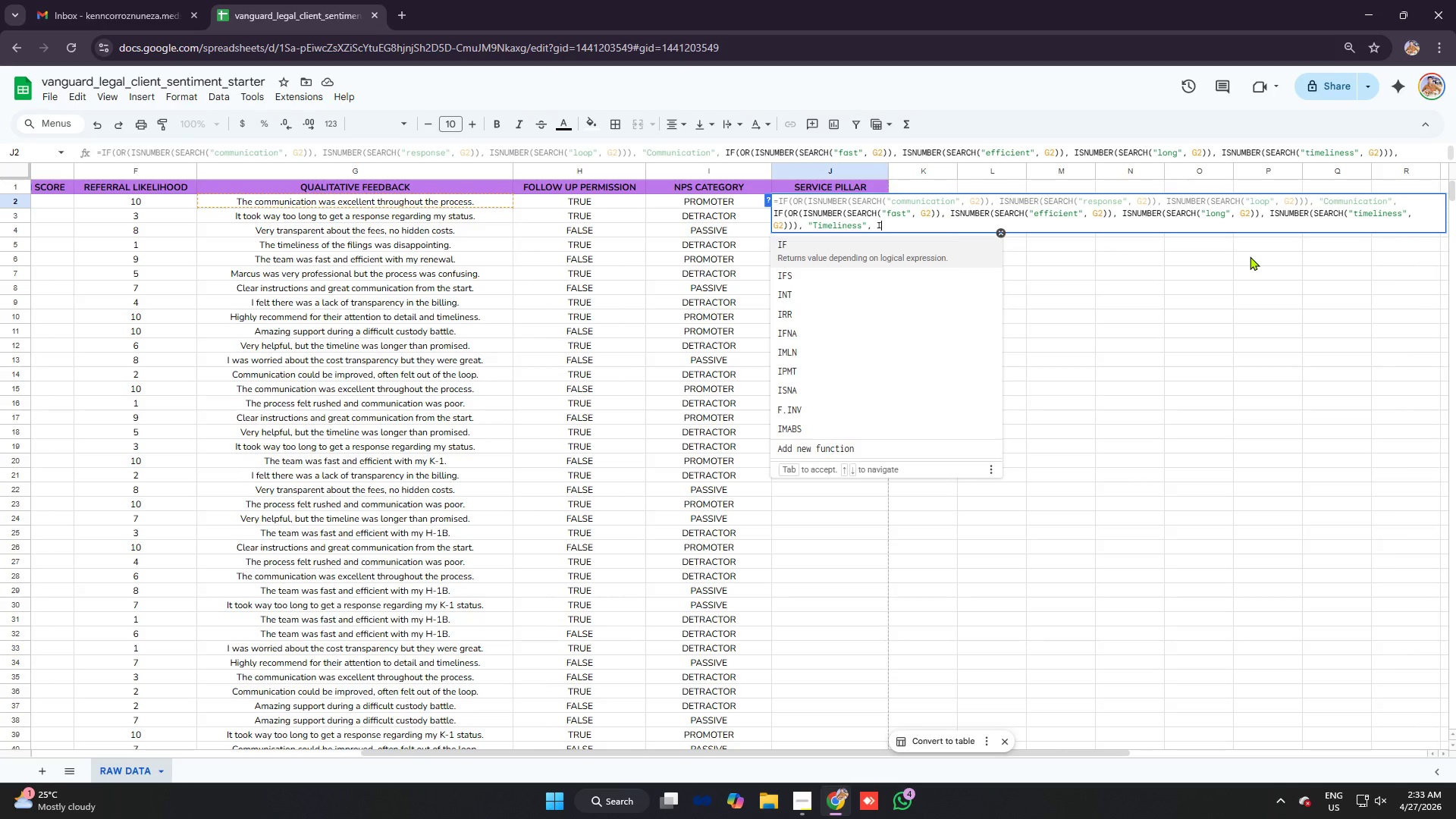 
key(Backspace)
 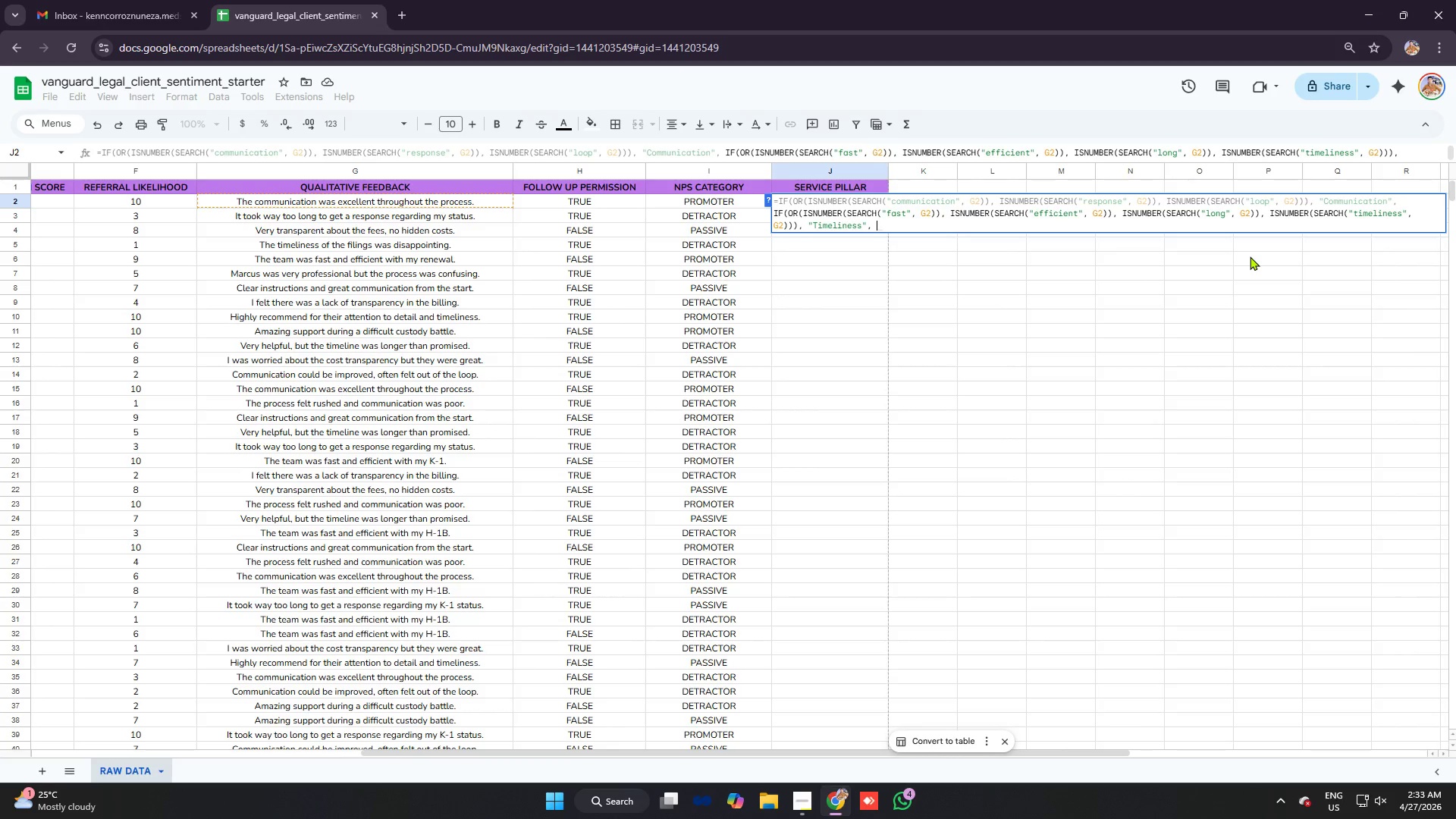 
key(Backspace)
 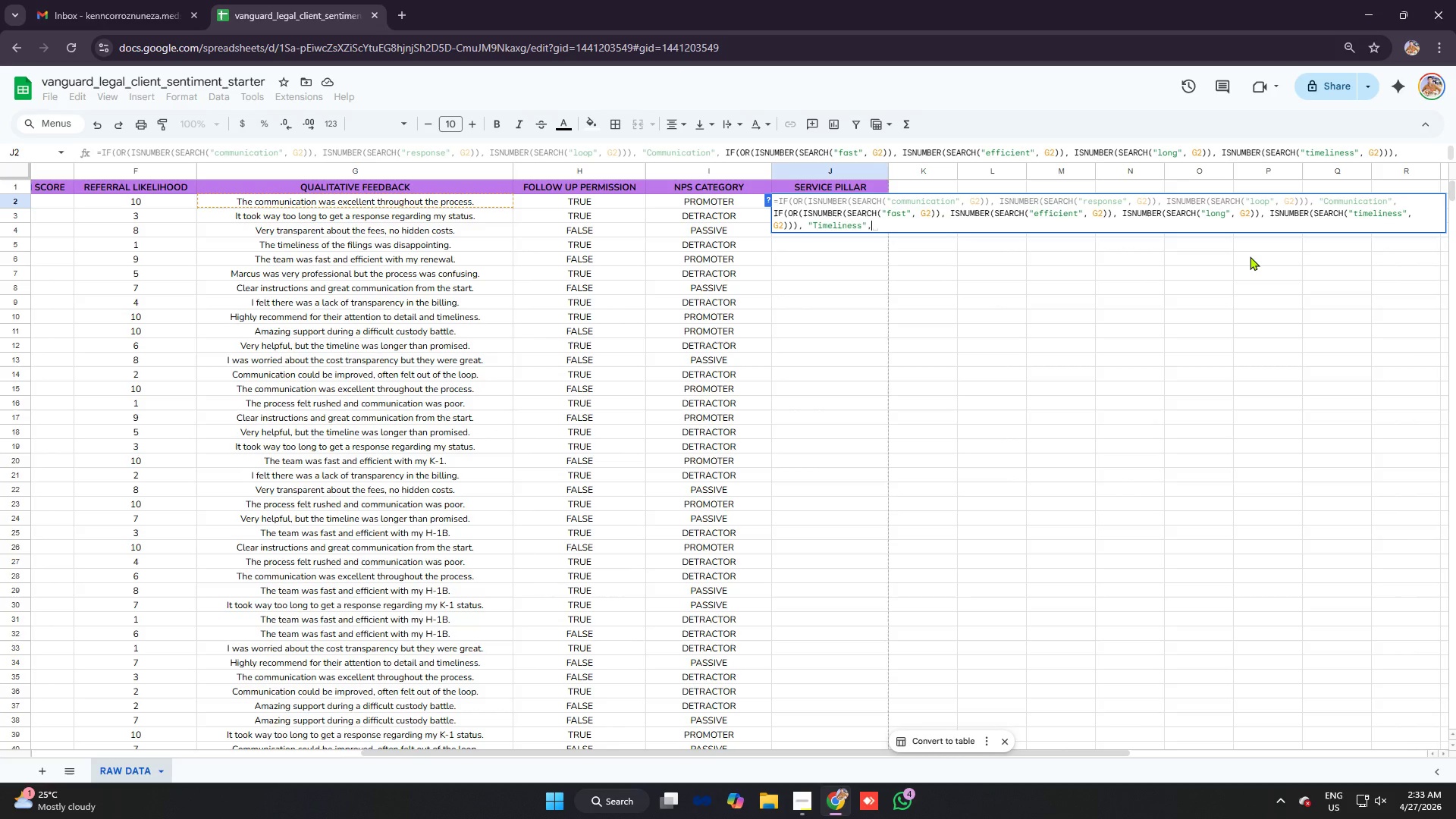 
type( if)
key(Tab)
type(or)
key(Tab)
type(isnum)
key(Tab)
type(searc)
key(Tab)
 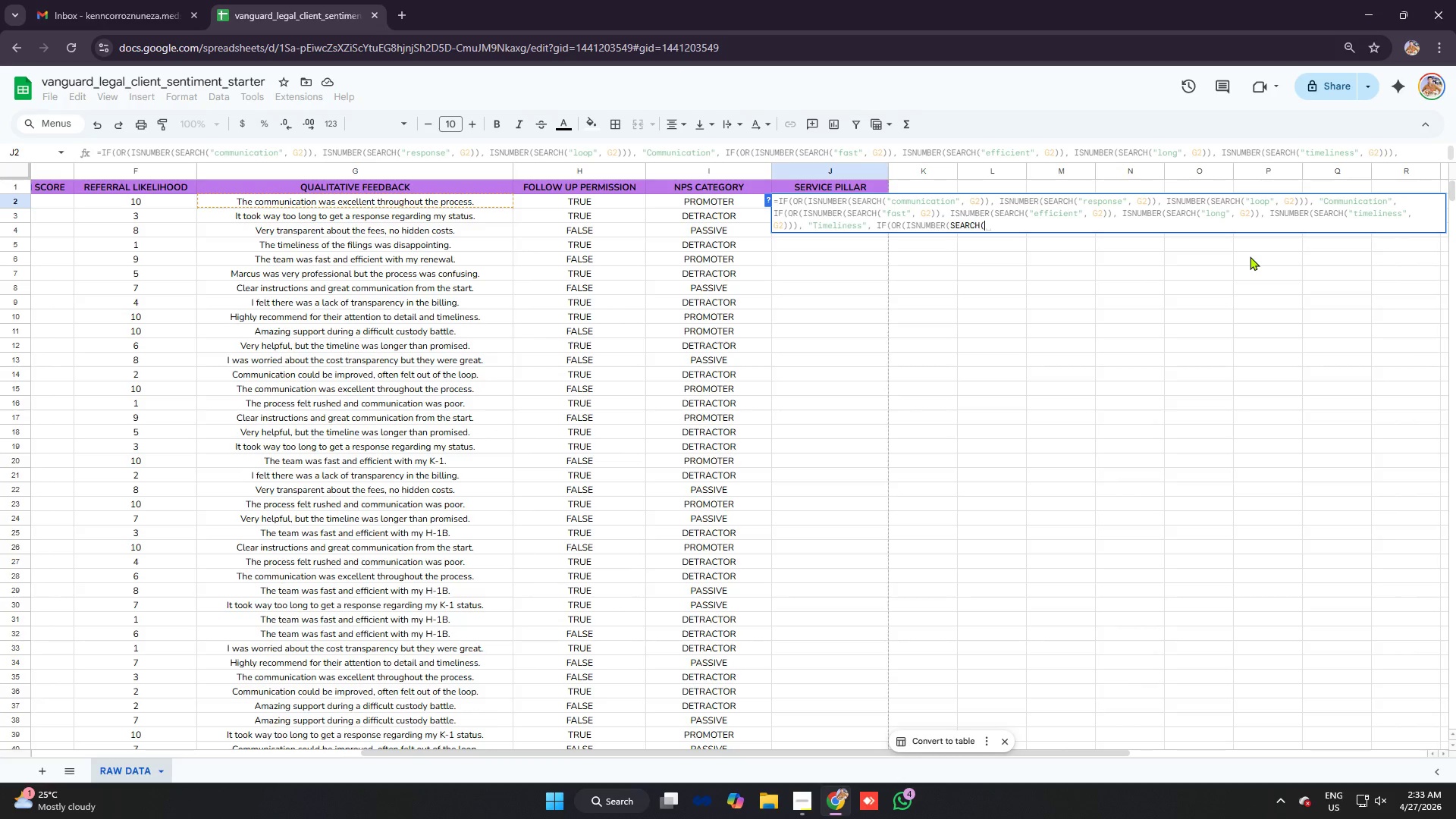 
type("fees",G2)))
 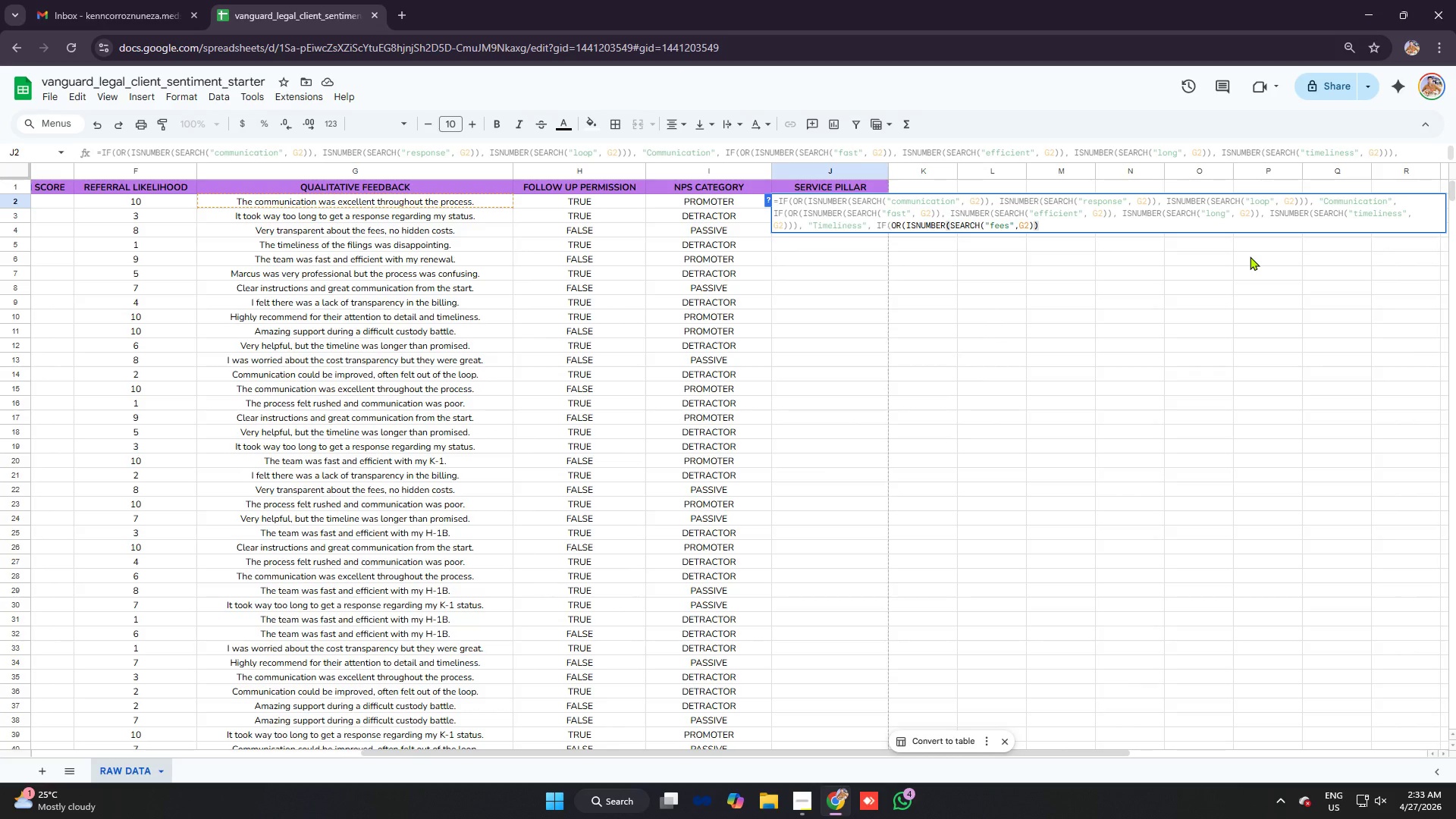 
wait(5.44)
 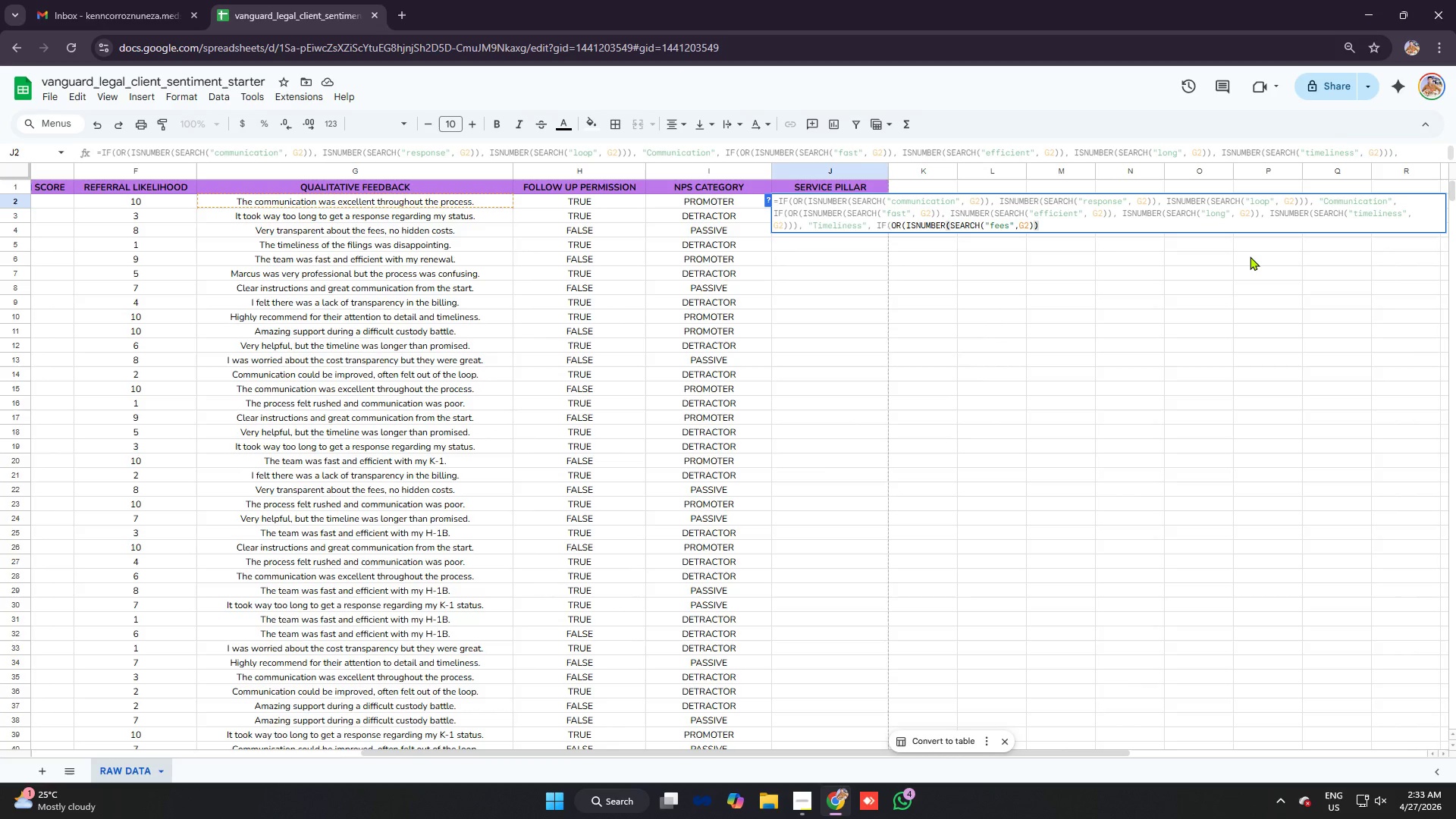 
type(,isnumer)
key(Backspace)
key(Backspace)
key(Tab)
type("billing",G2)
key(Backspace)
key(Backspace)
key(Backspace)
 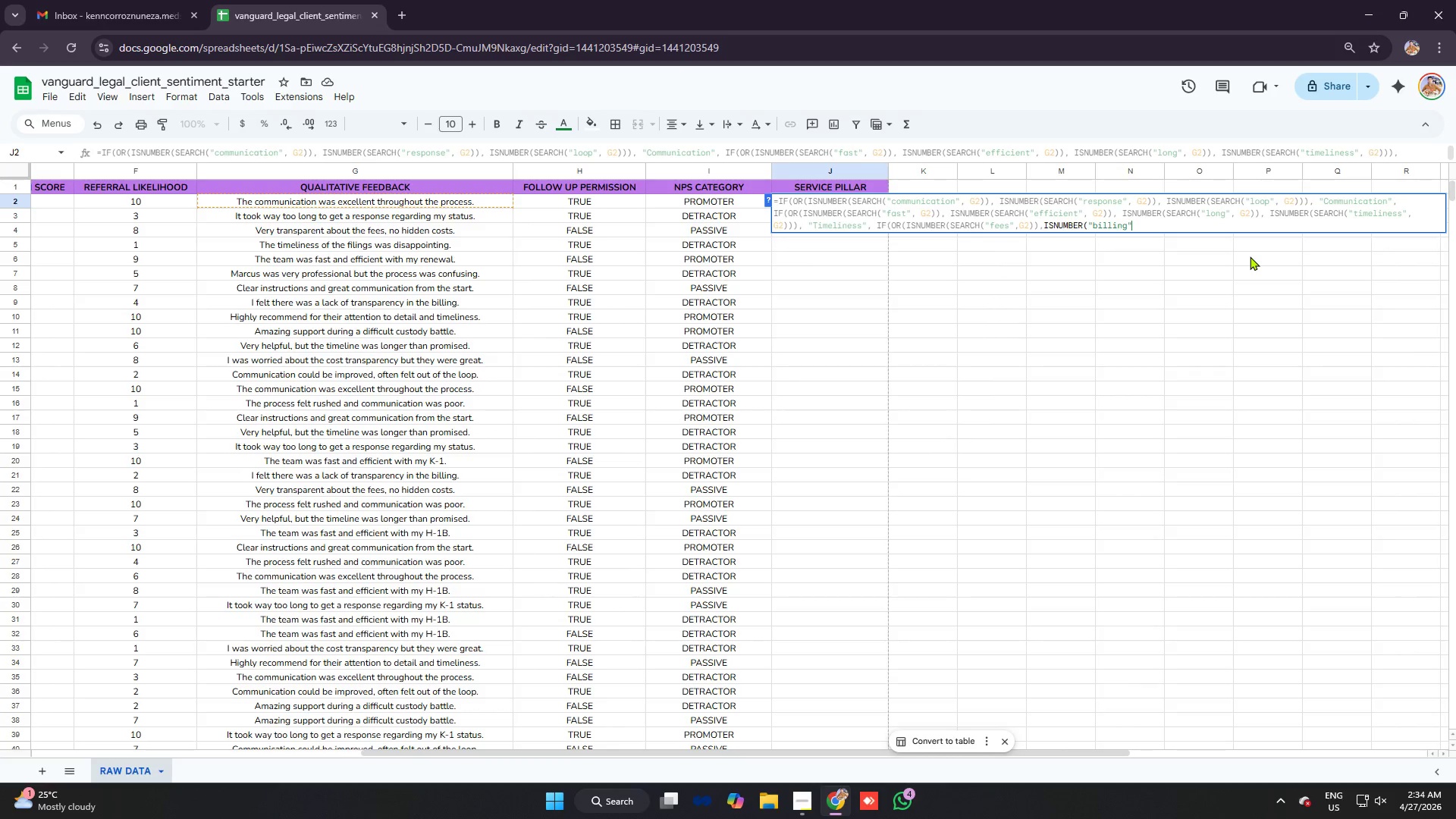 
wait(20.42)
 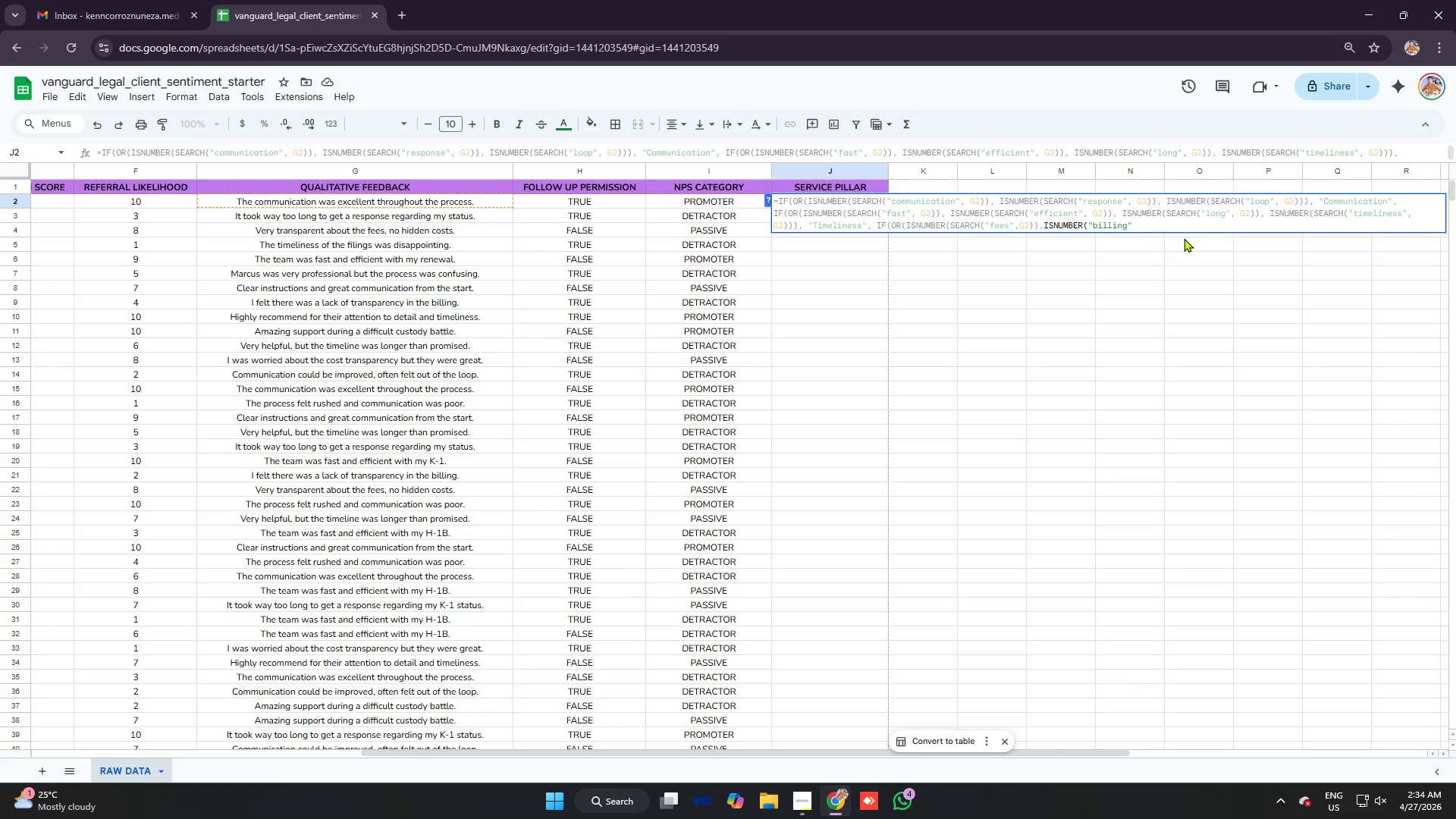 
left_click([1139, 222])
 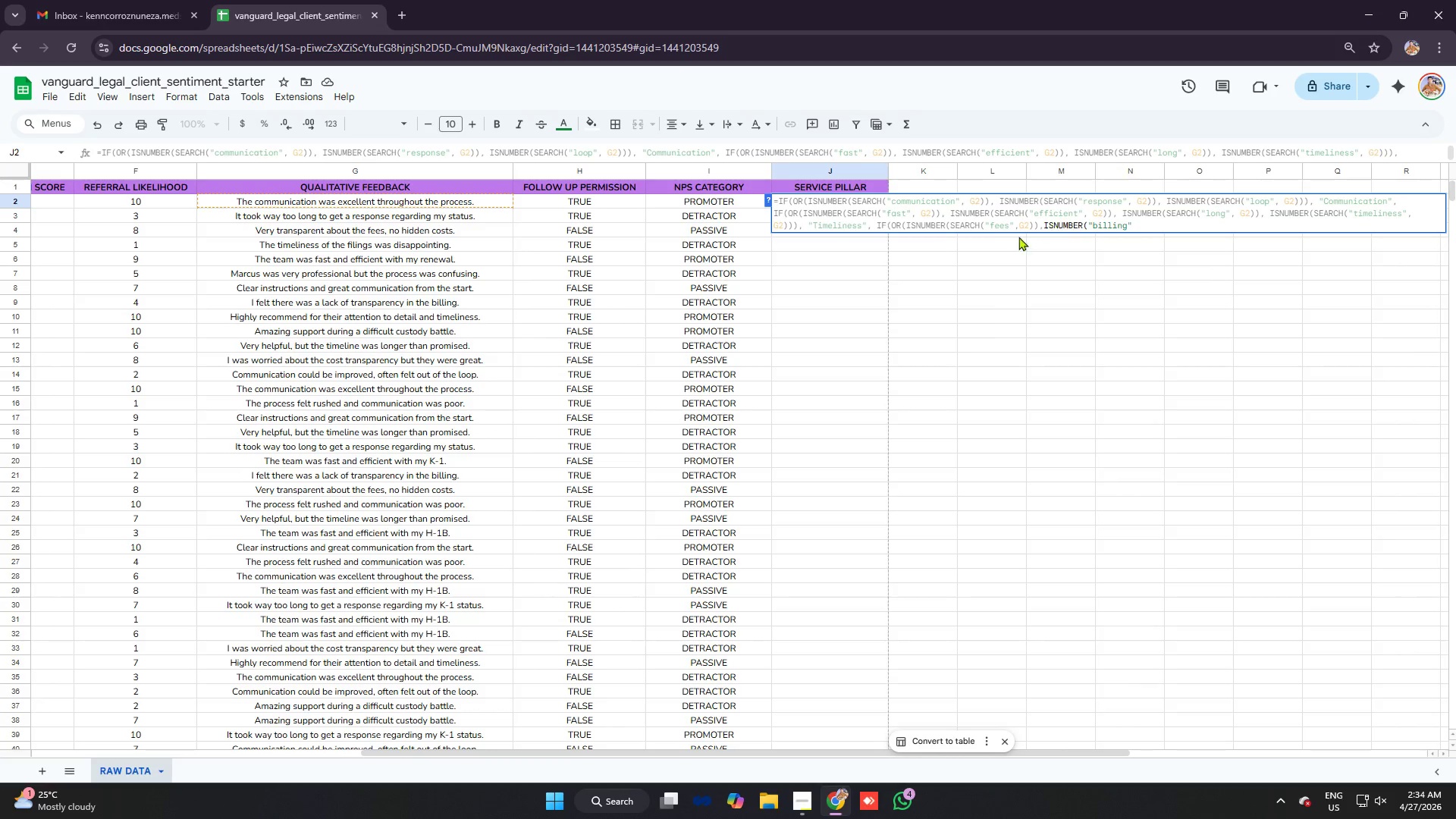 
wait(5.39)
 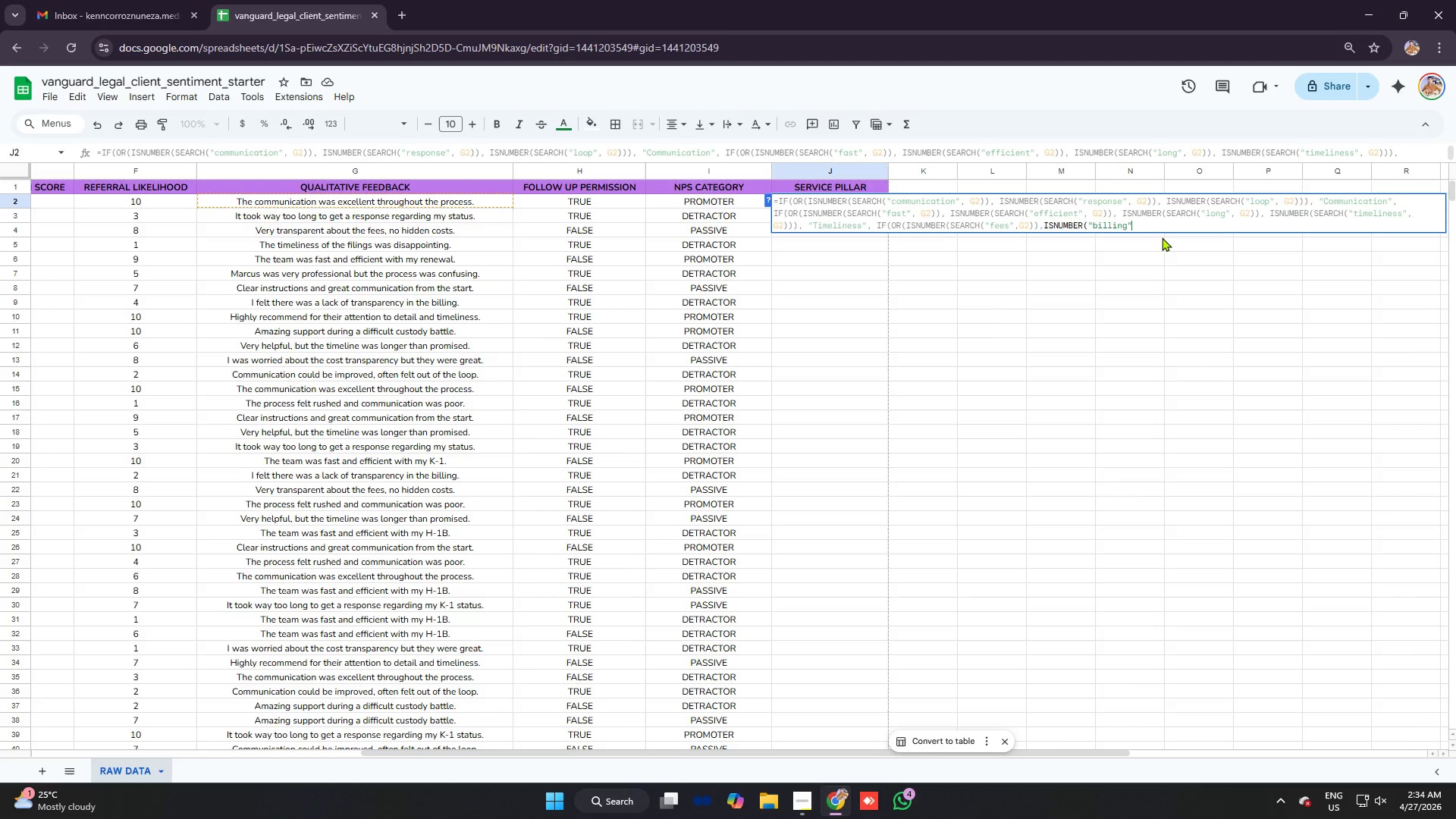 
left_click([1046, 222])
 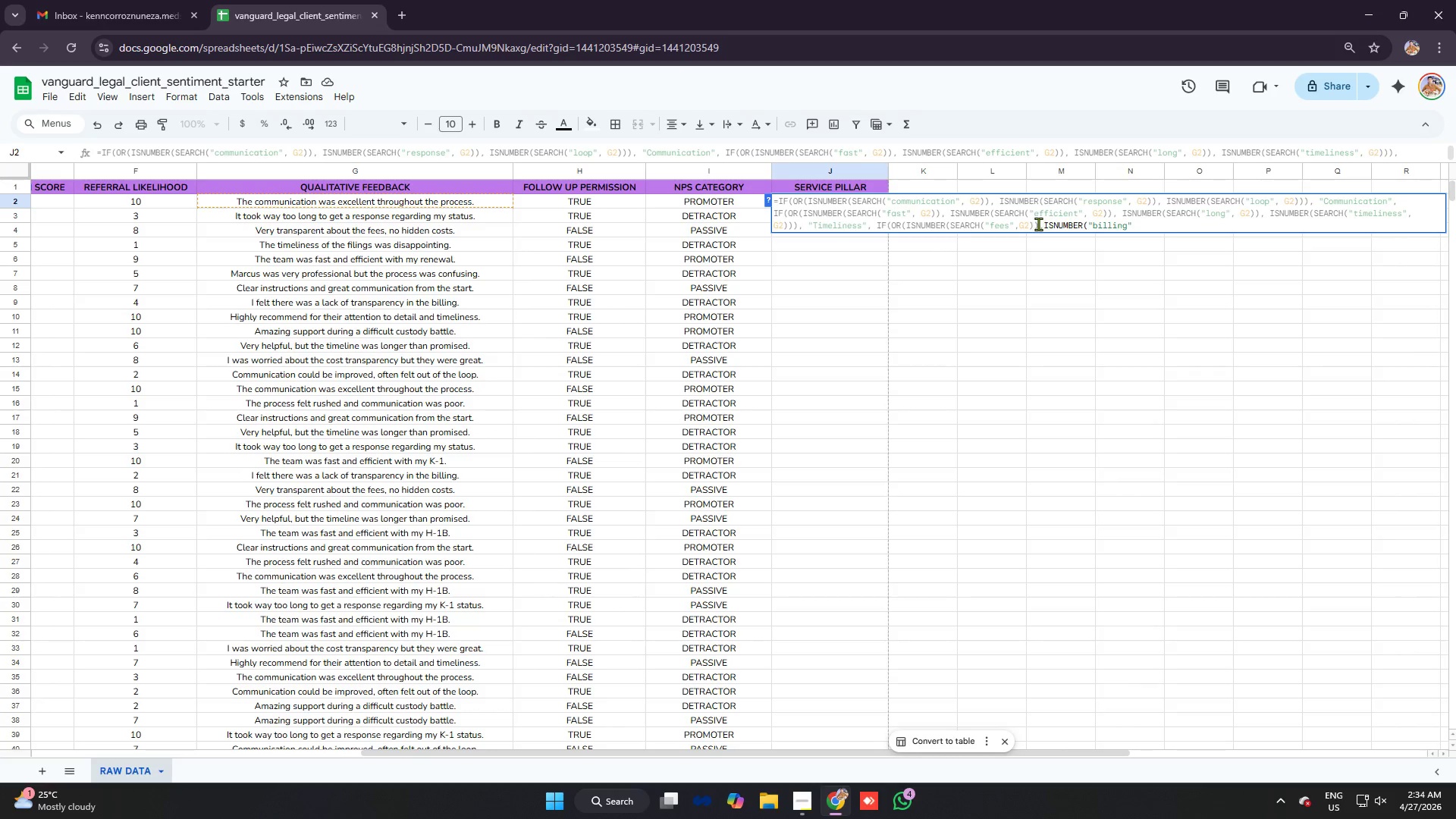 
left_click([1038, 224])
 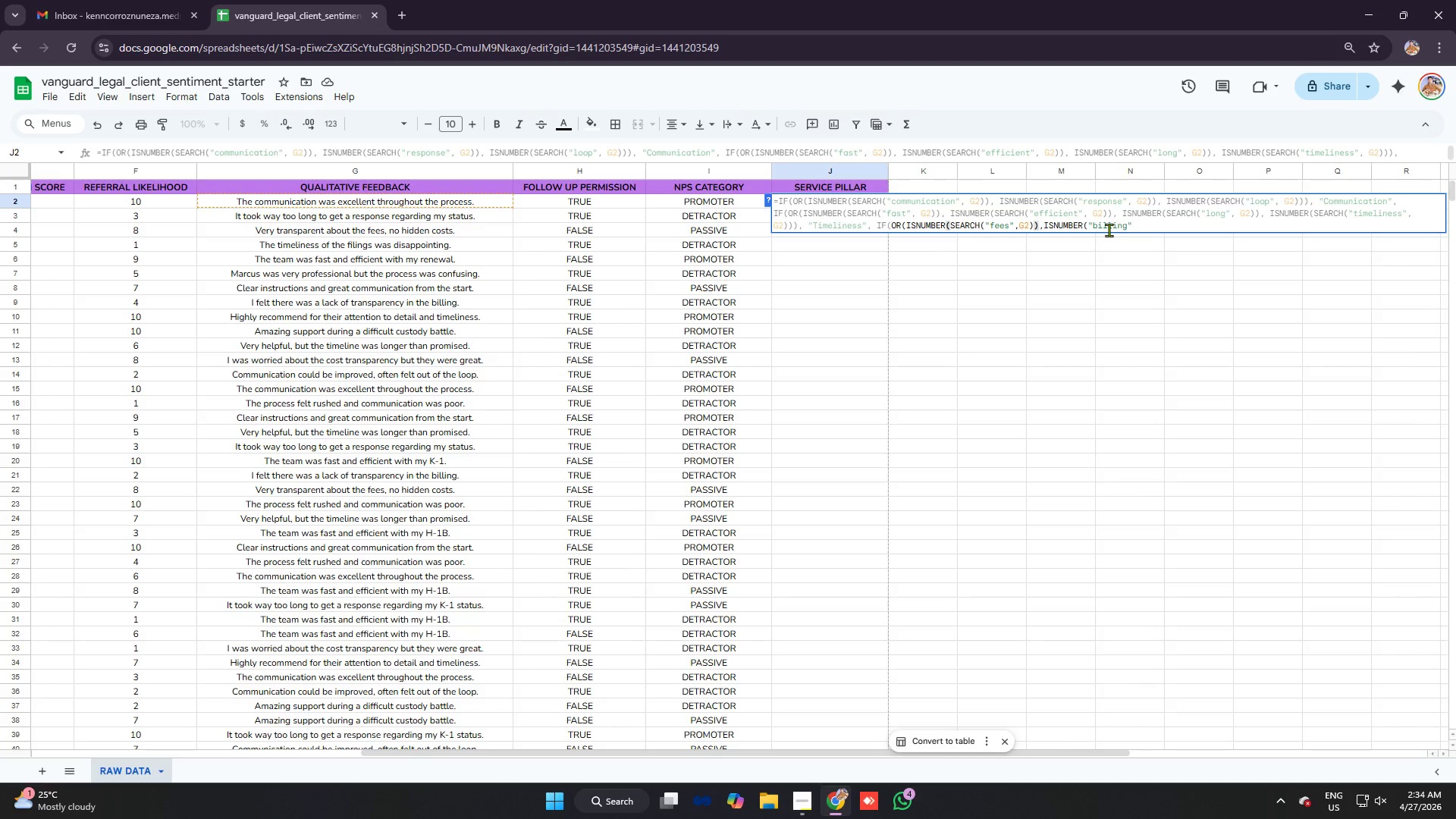 
key(Shift+0)
 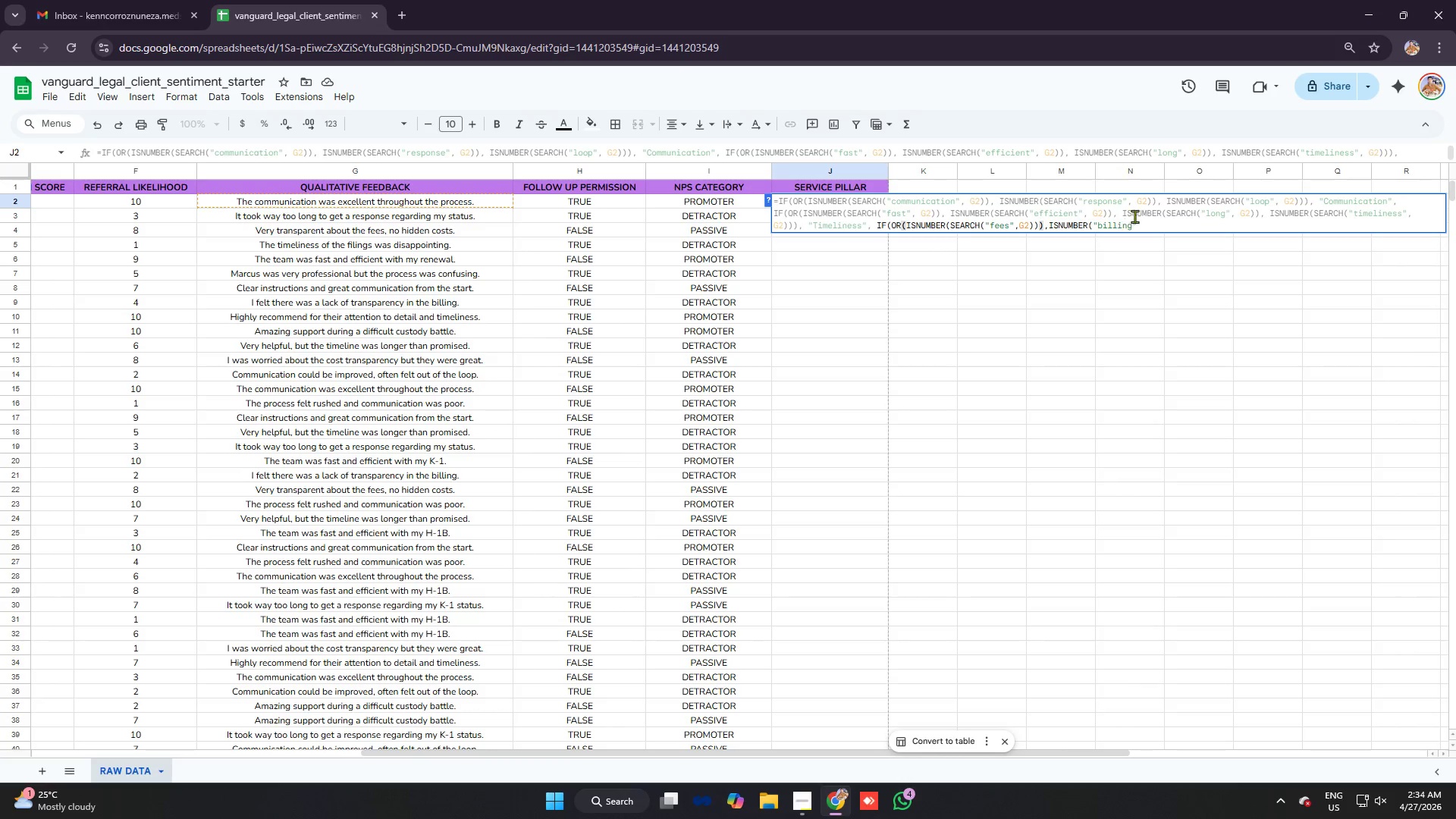 
left_click([1156, 225])
 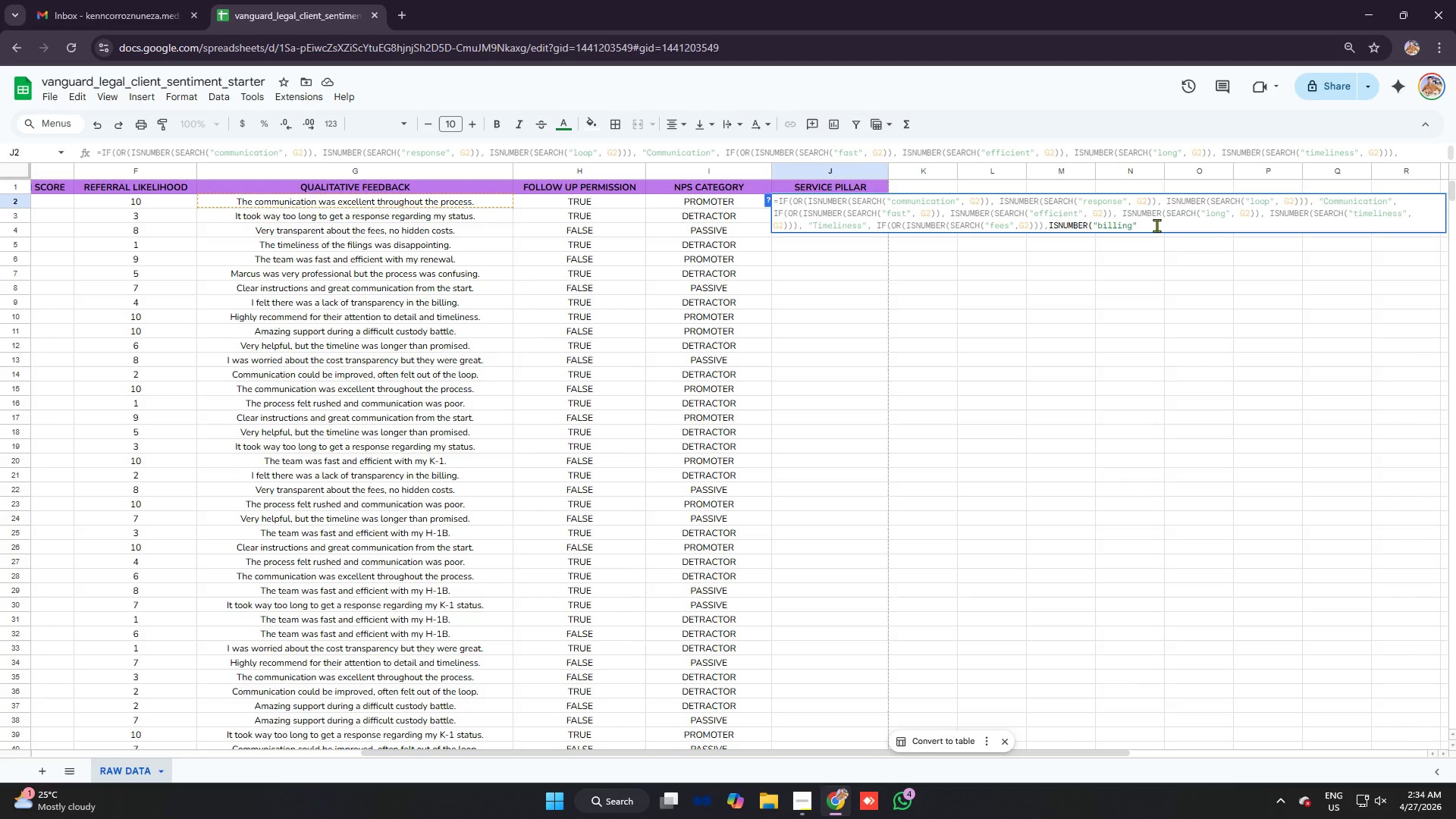 
key(Comma)
 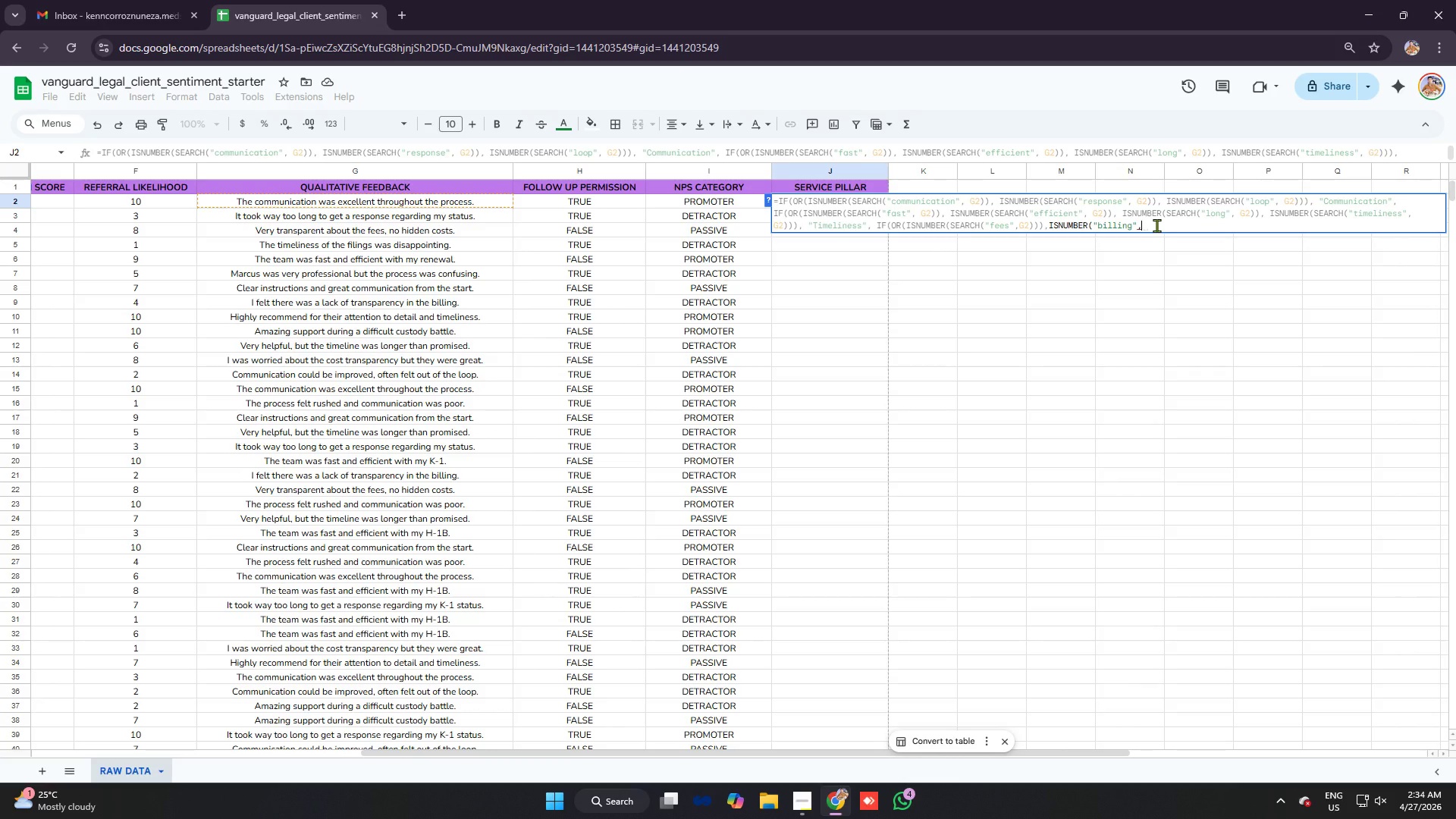 
key(G)
 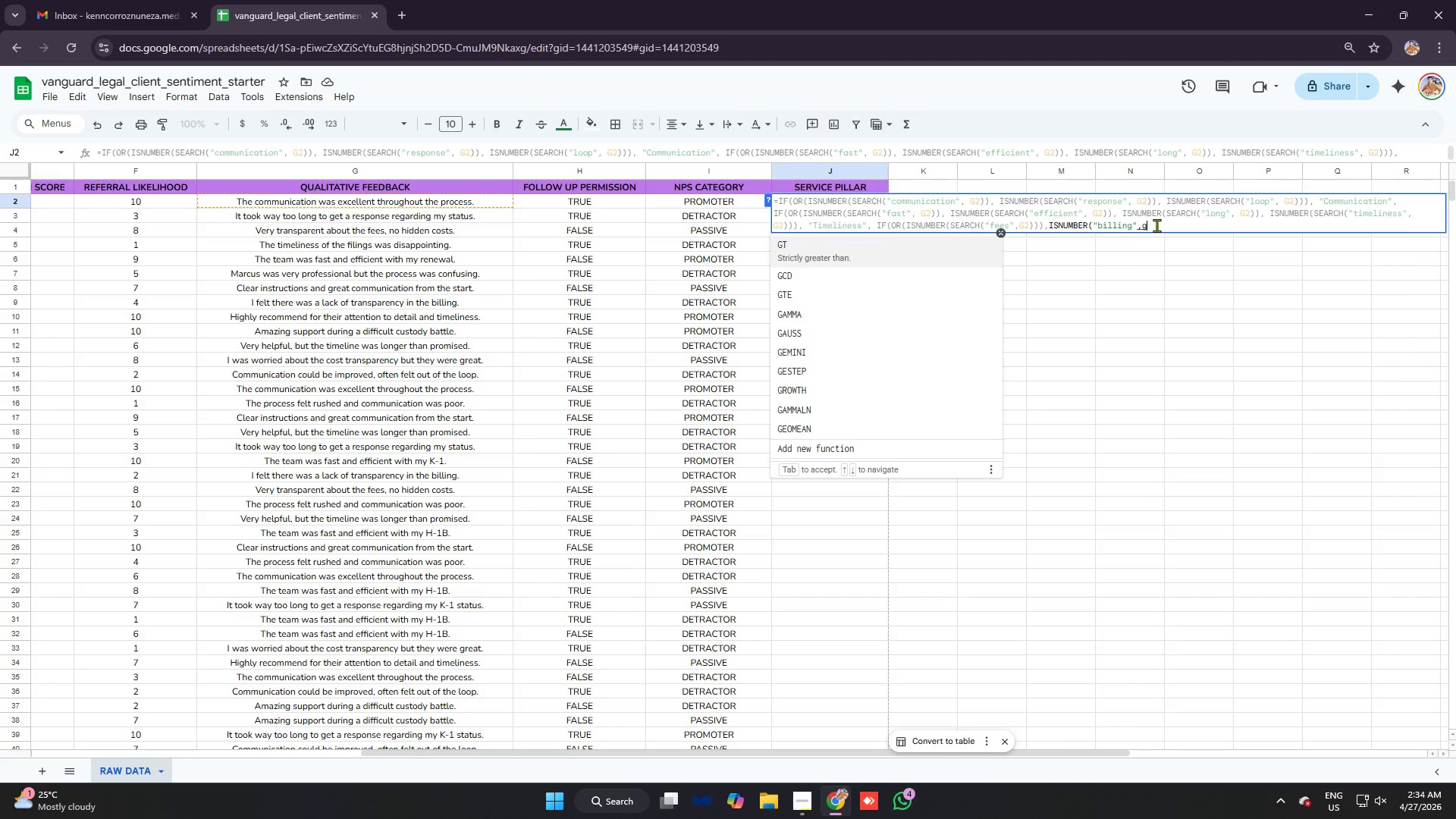 
hold_key(key=ShiftRight, duration=0.41)
 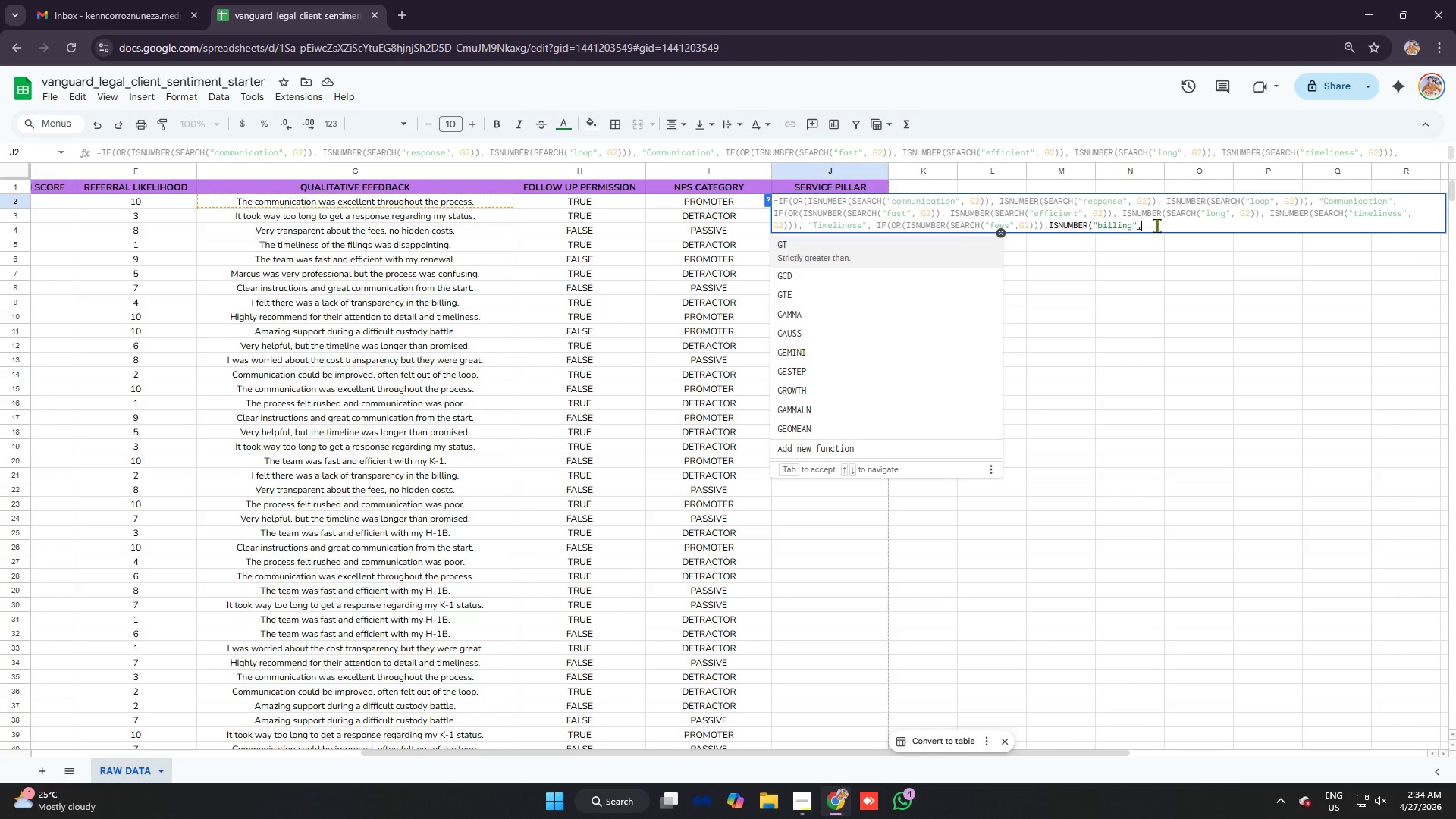 
key(Backspace)
 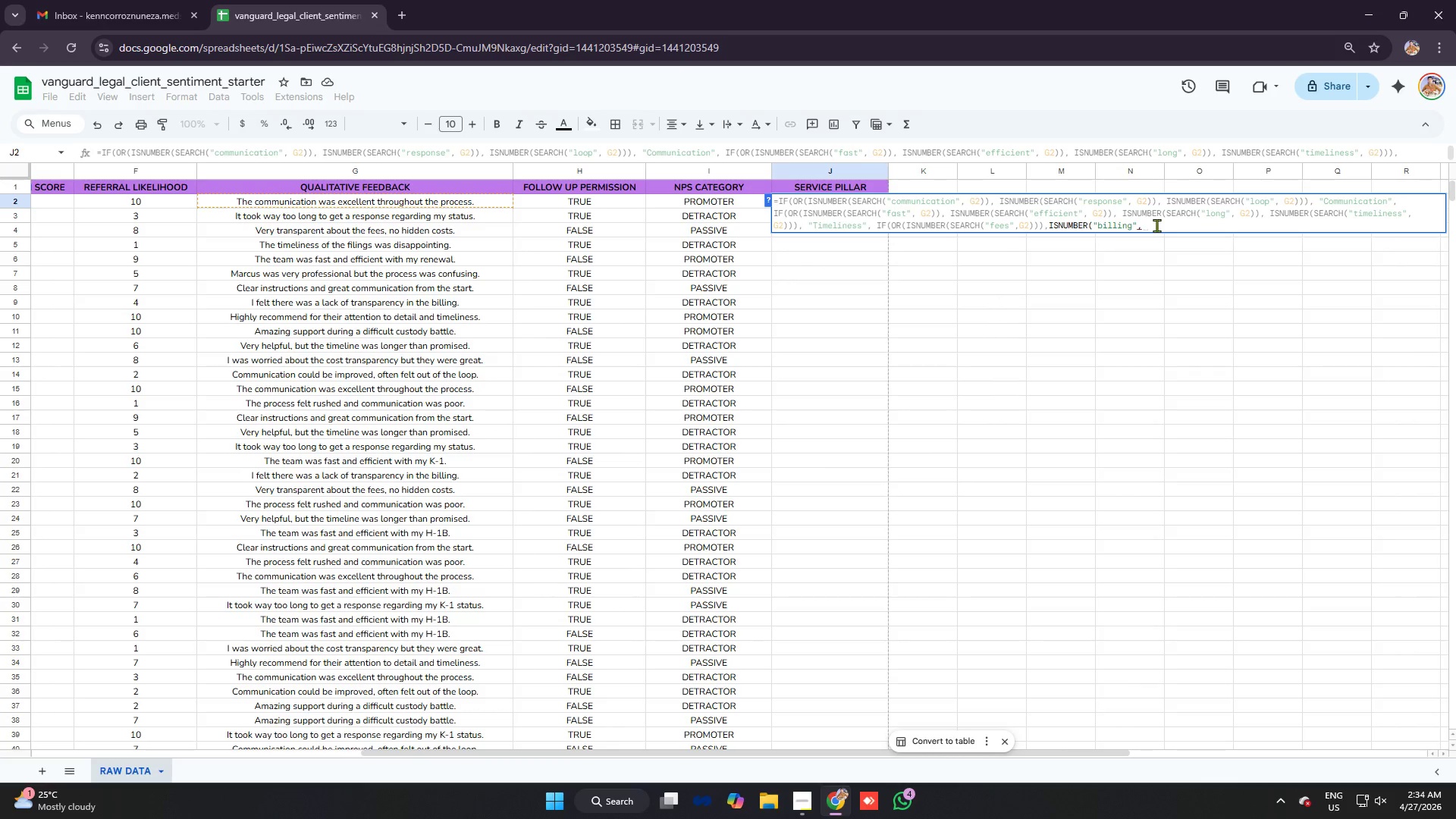 
key(Control+Z)
 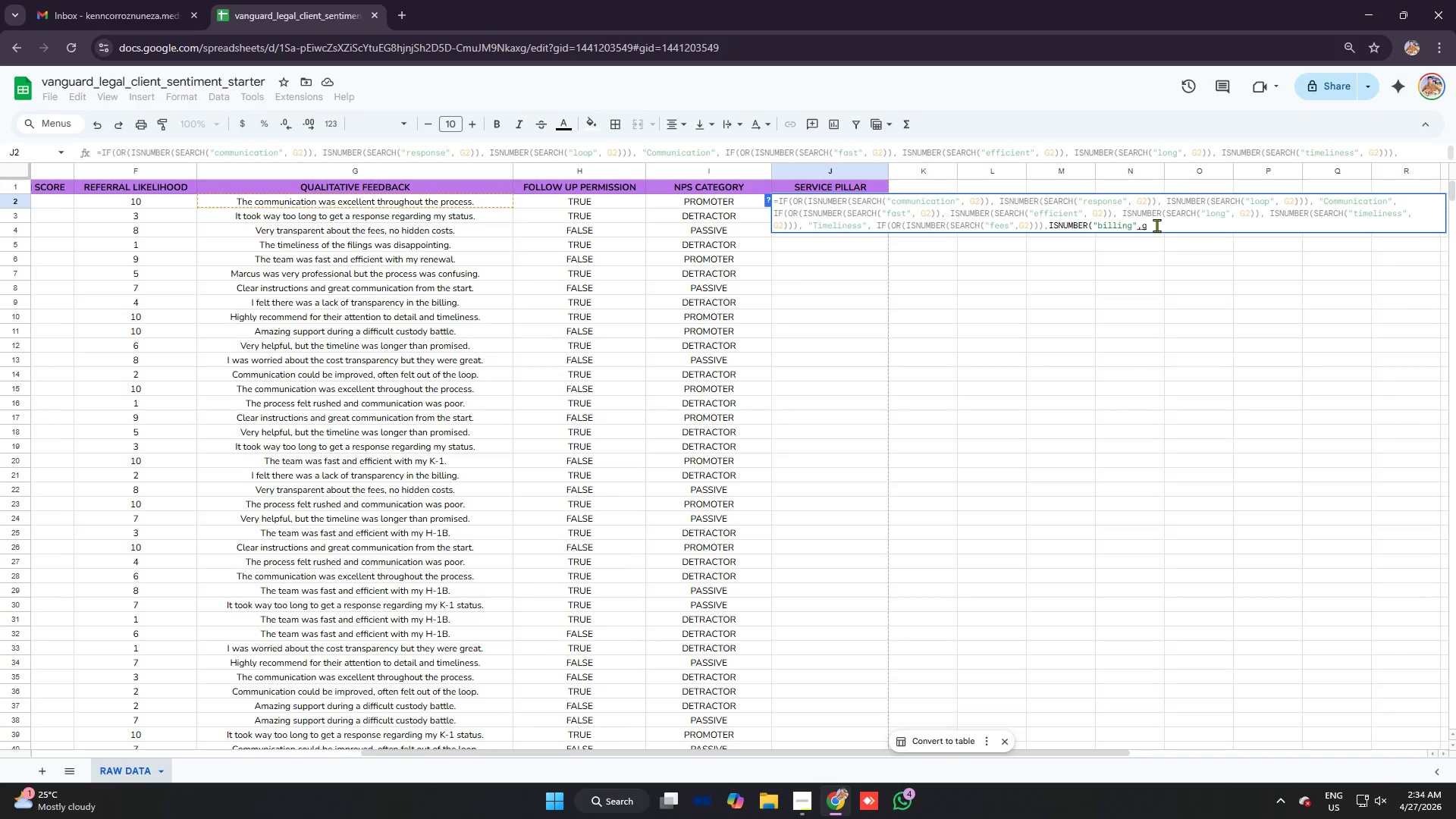 
key(Control+Z)
 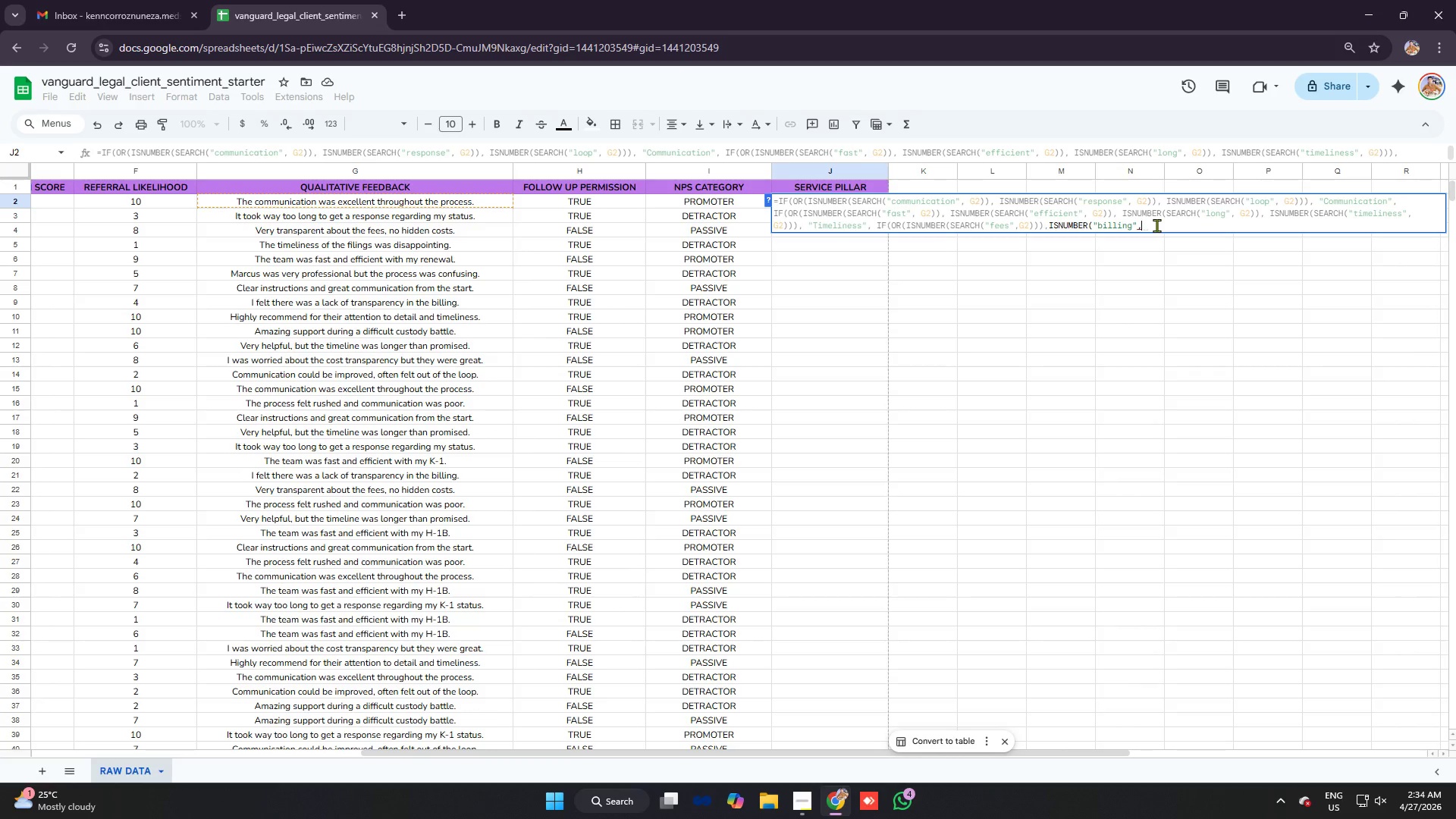 
key(Control+Z)
 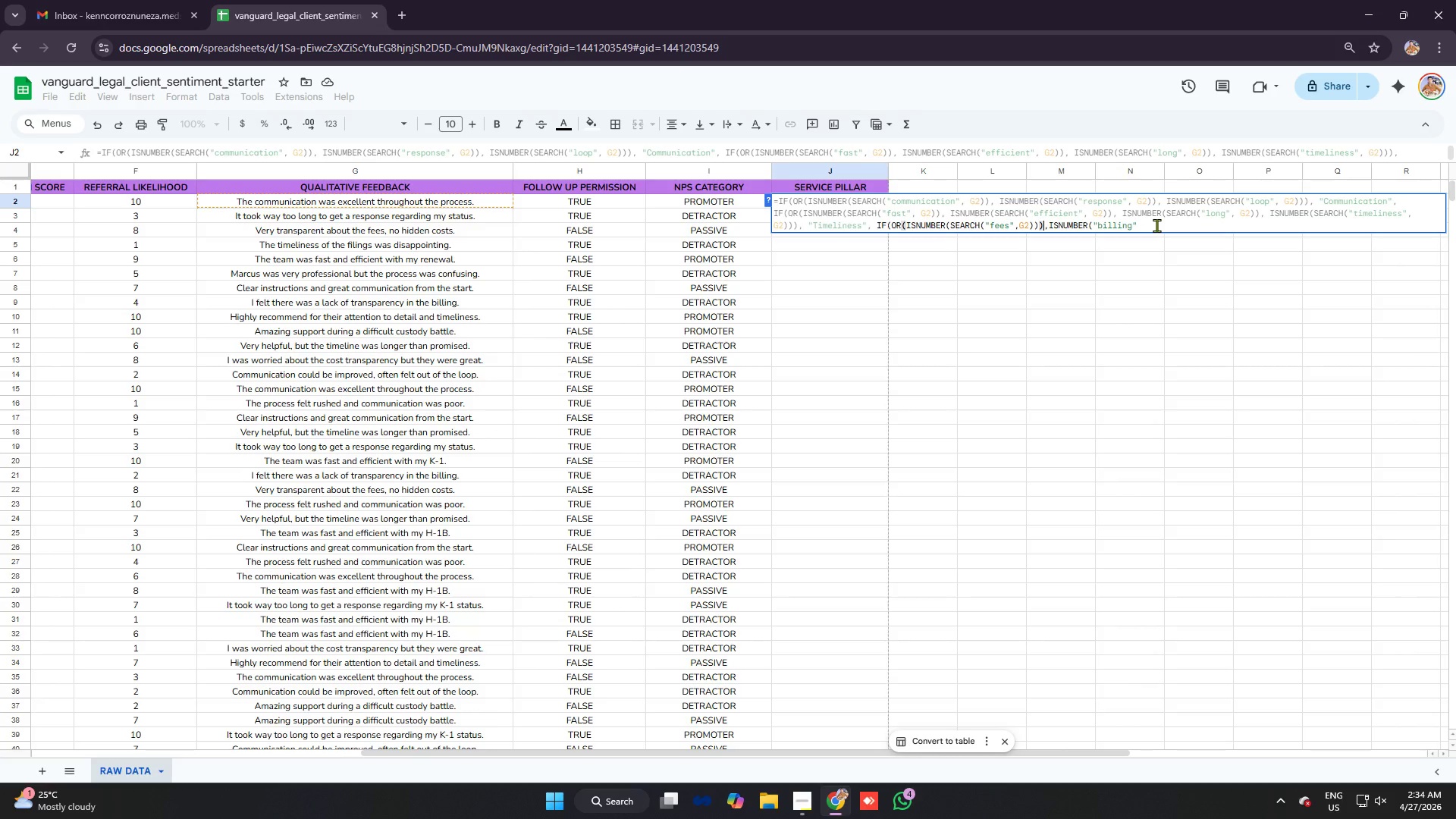 
key(Control+Z)
 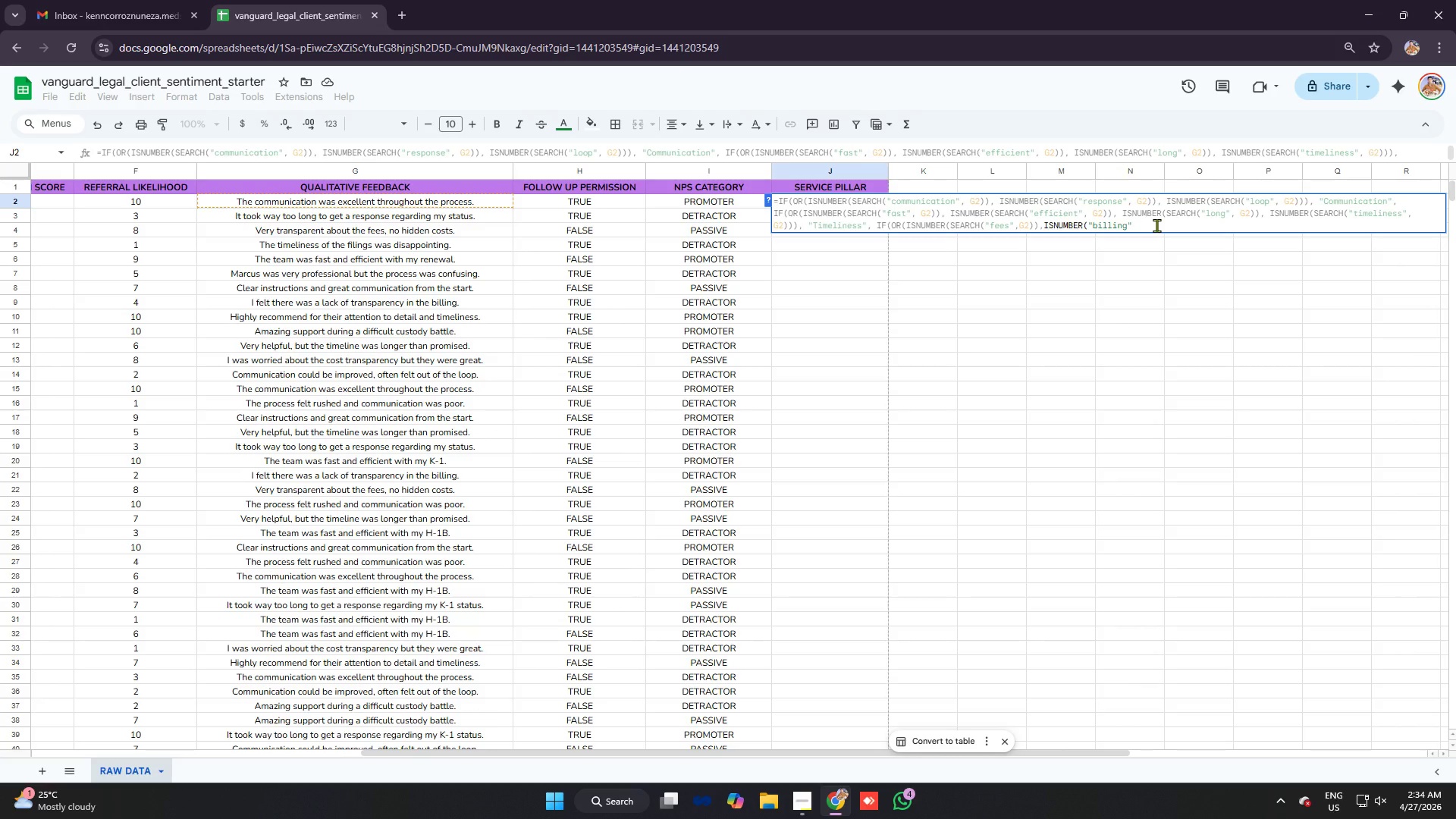 
type(,G2)
 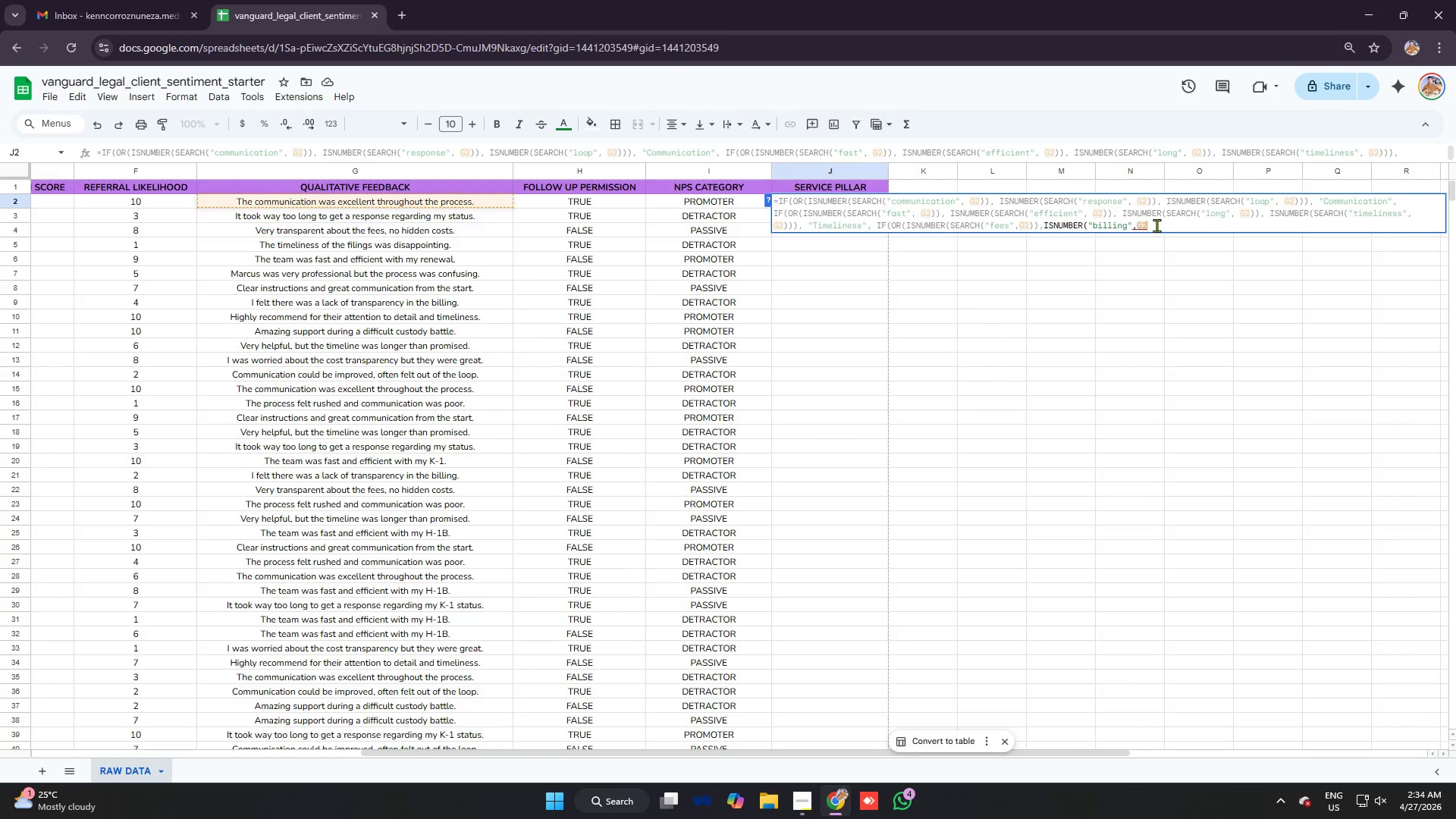 
type()), isnum)
key(Tab)
type(search)
key(Tab)
type("transparent", G1)
key(Backspace)
type(2))), )
key(Backspace)
key(Backspace)
type(,"Trans)
 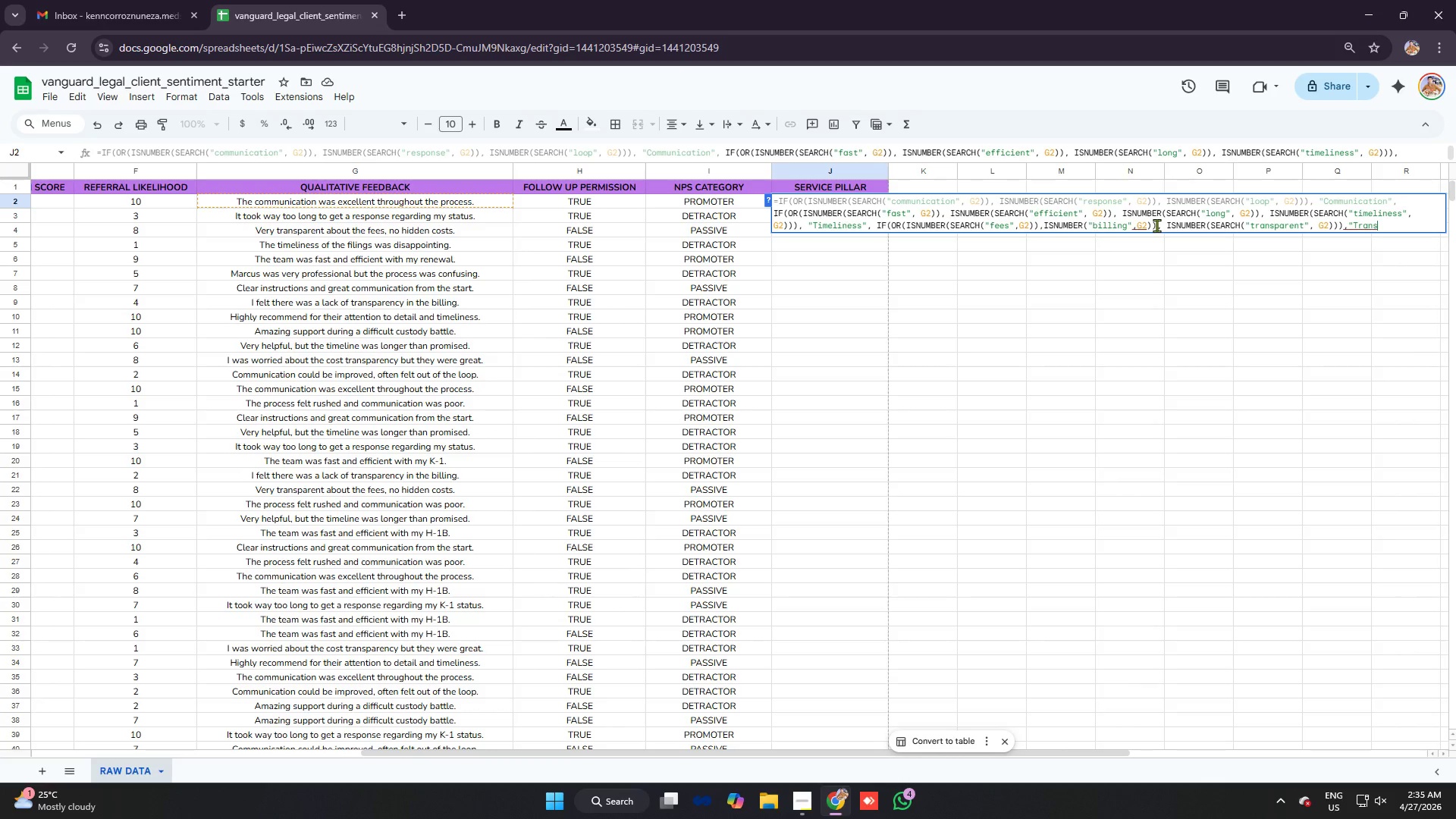 
wait(6.06)
 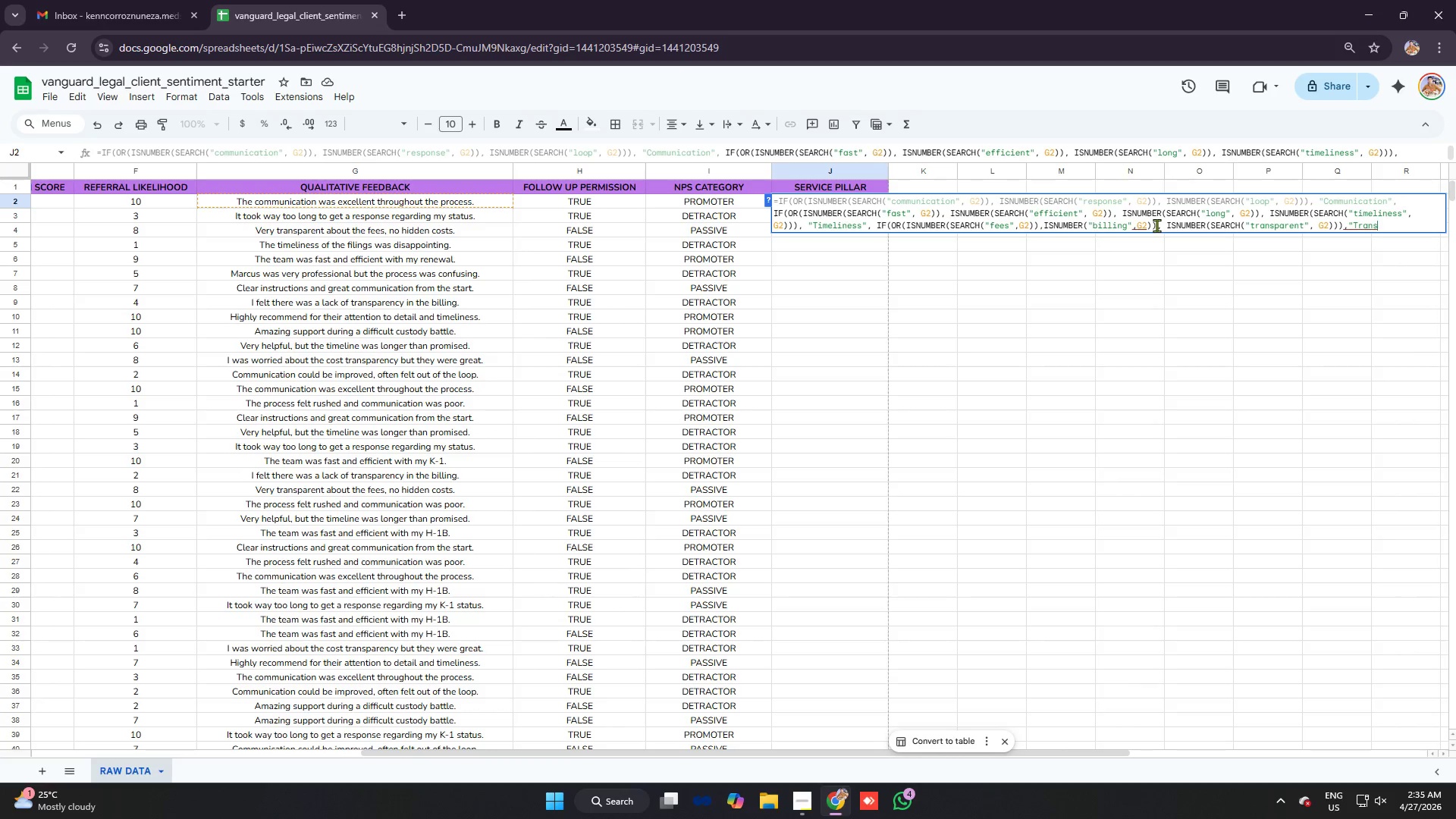 
hold_key(key=Backspace, duration=1.5)
 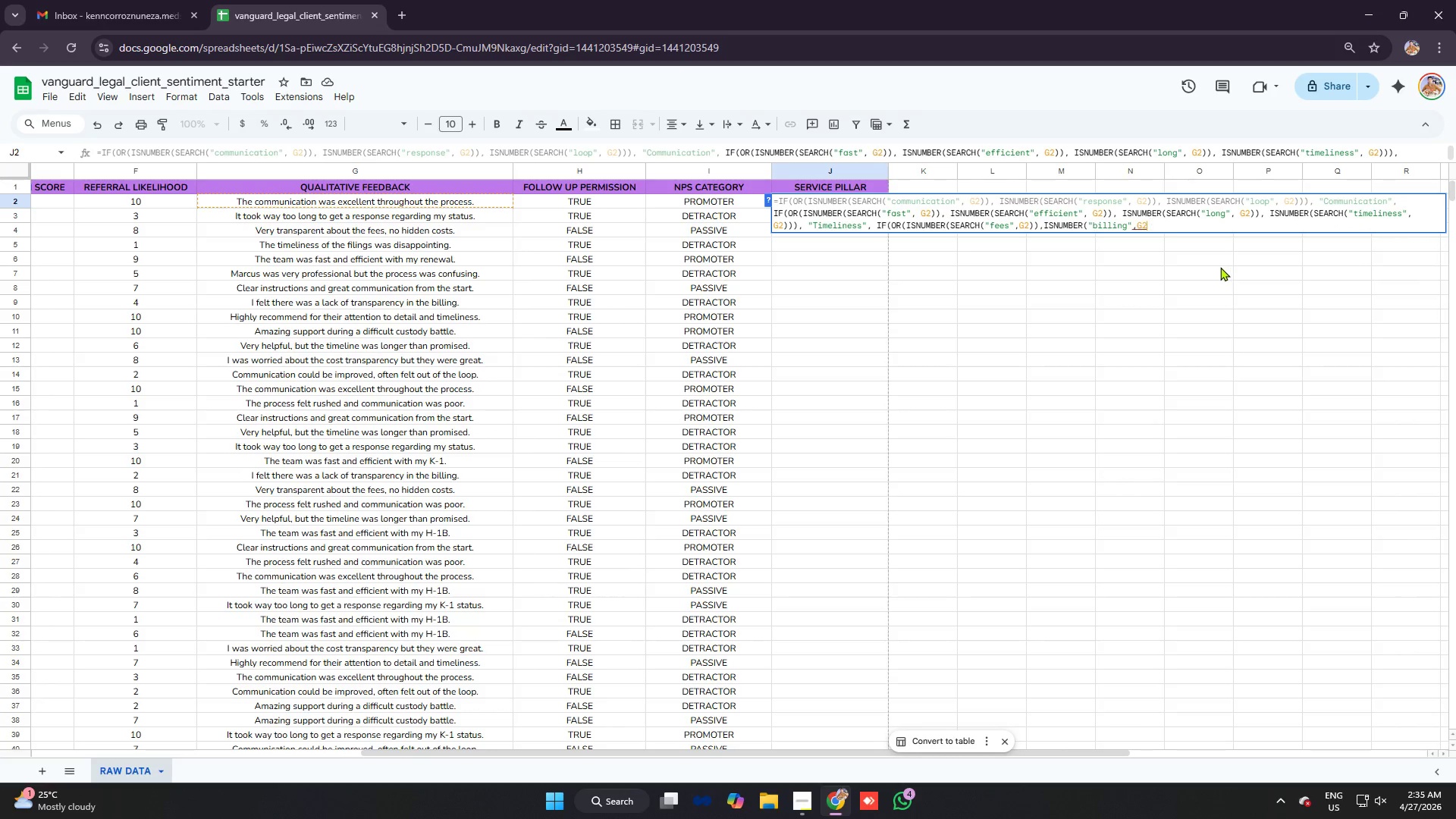 
hold_key(key=Backspace, duration=1.2)
 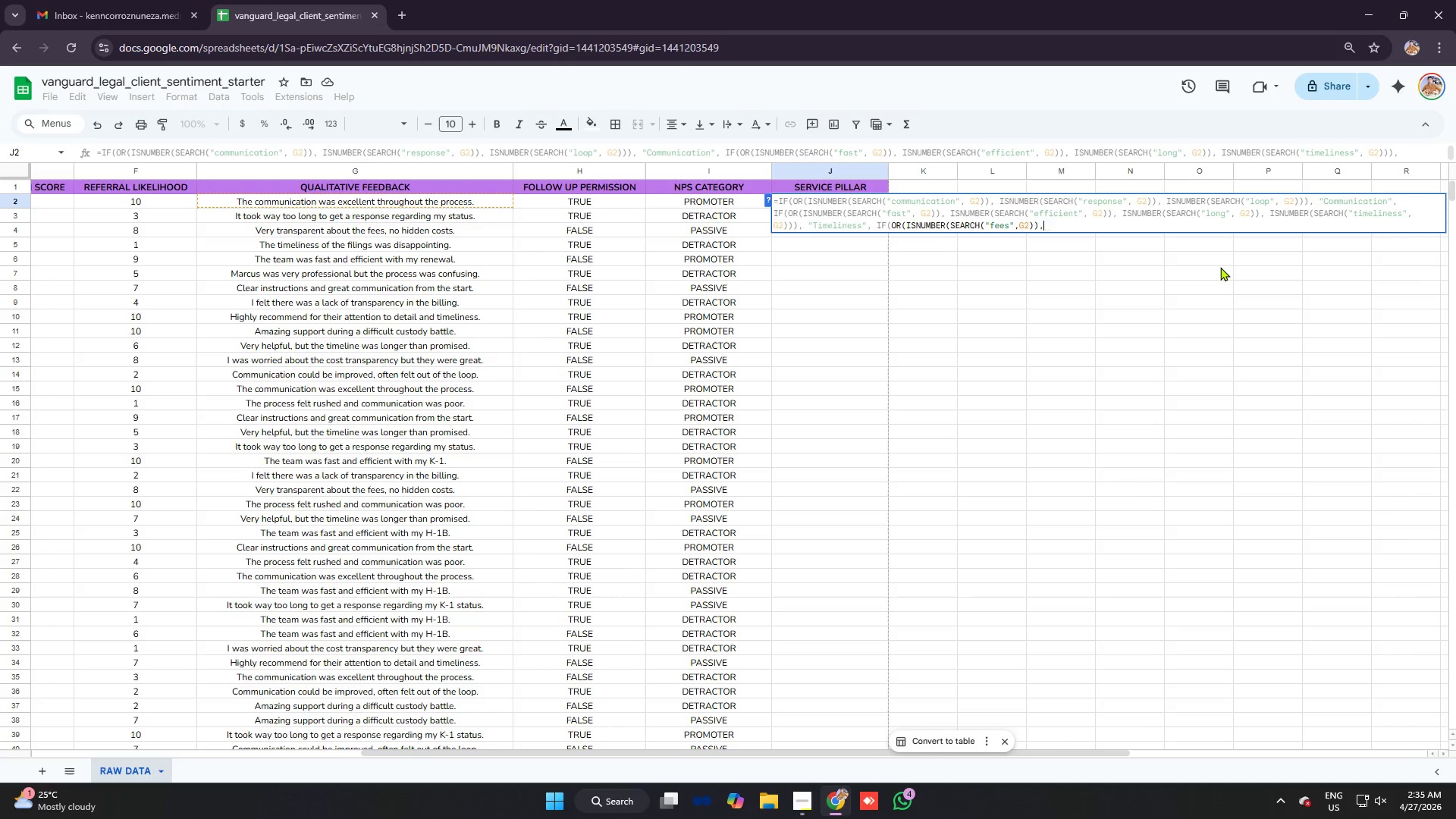 
key(Backspace)
 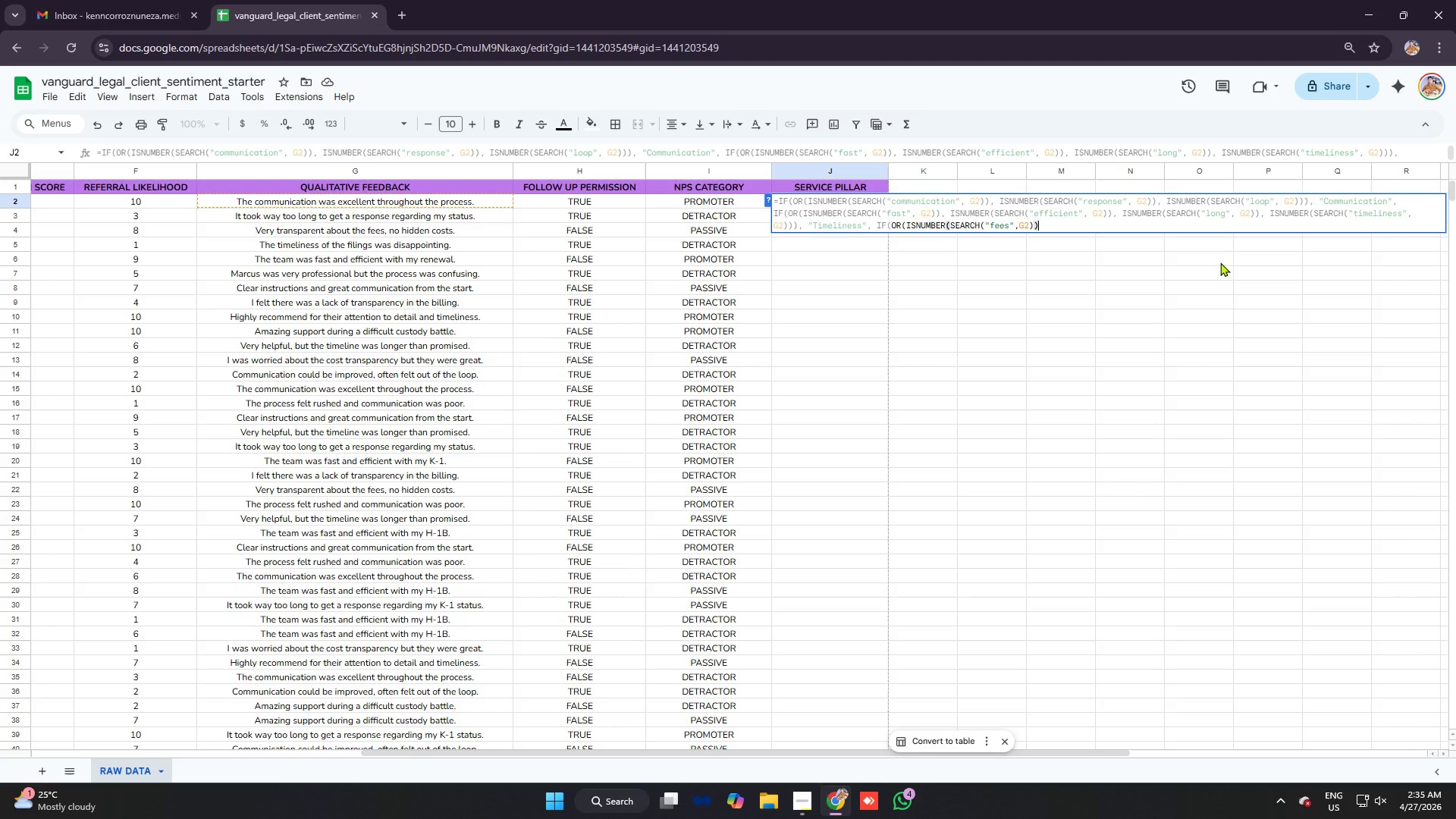 
key(Comma)
 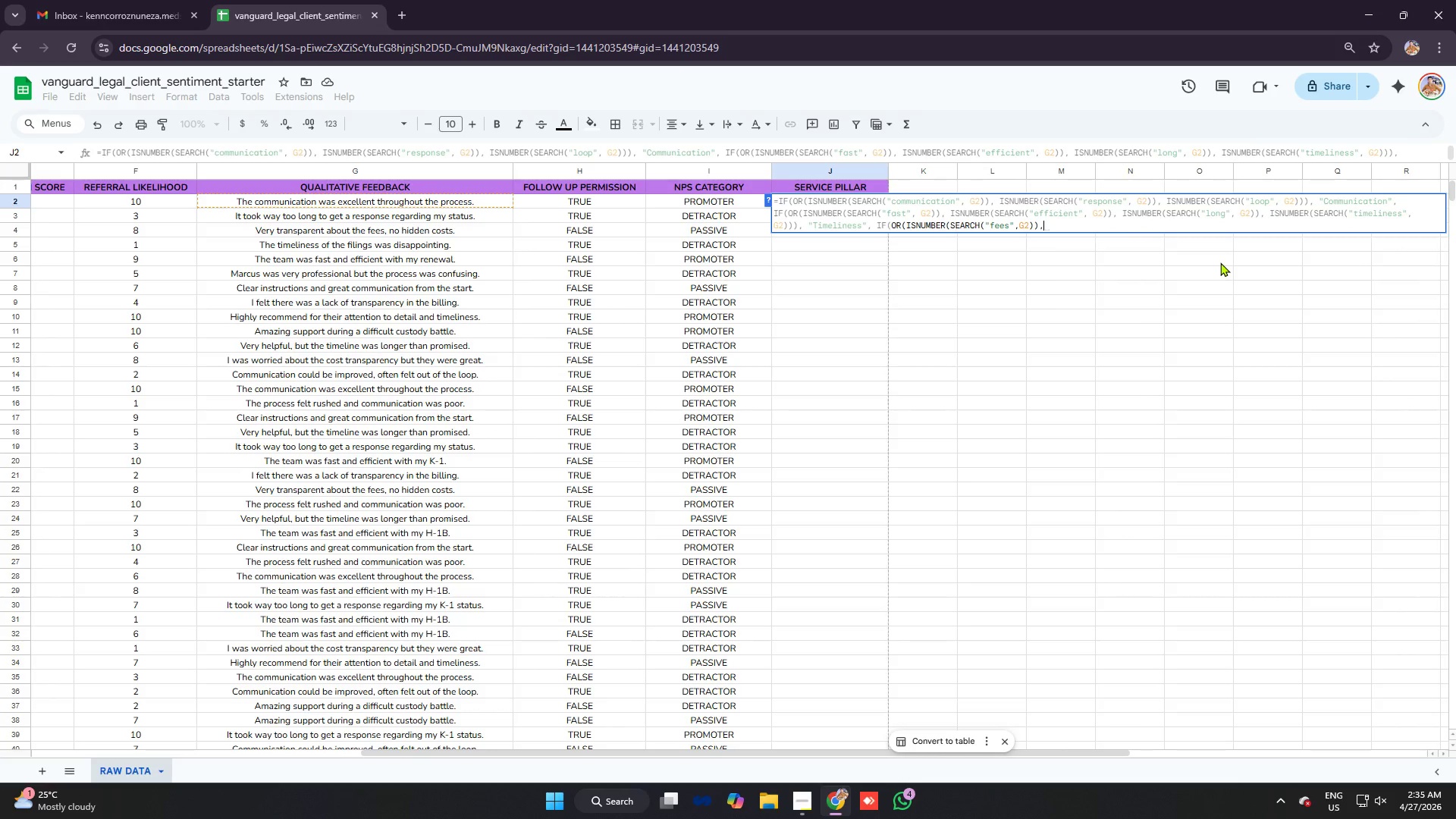 
key(Enter)
 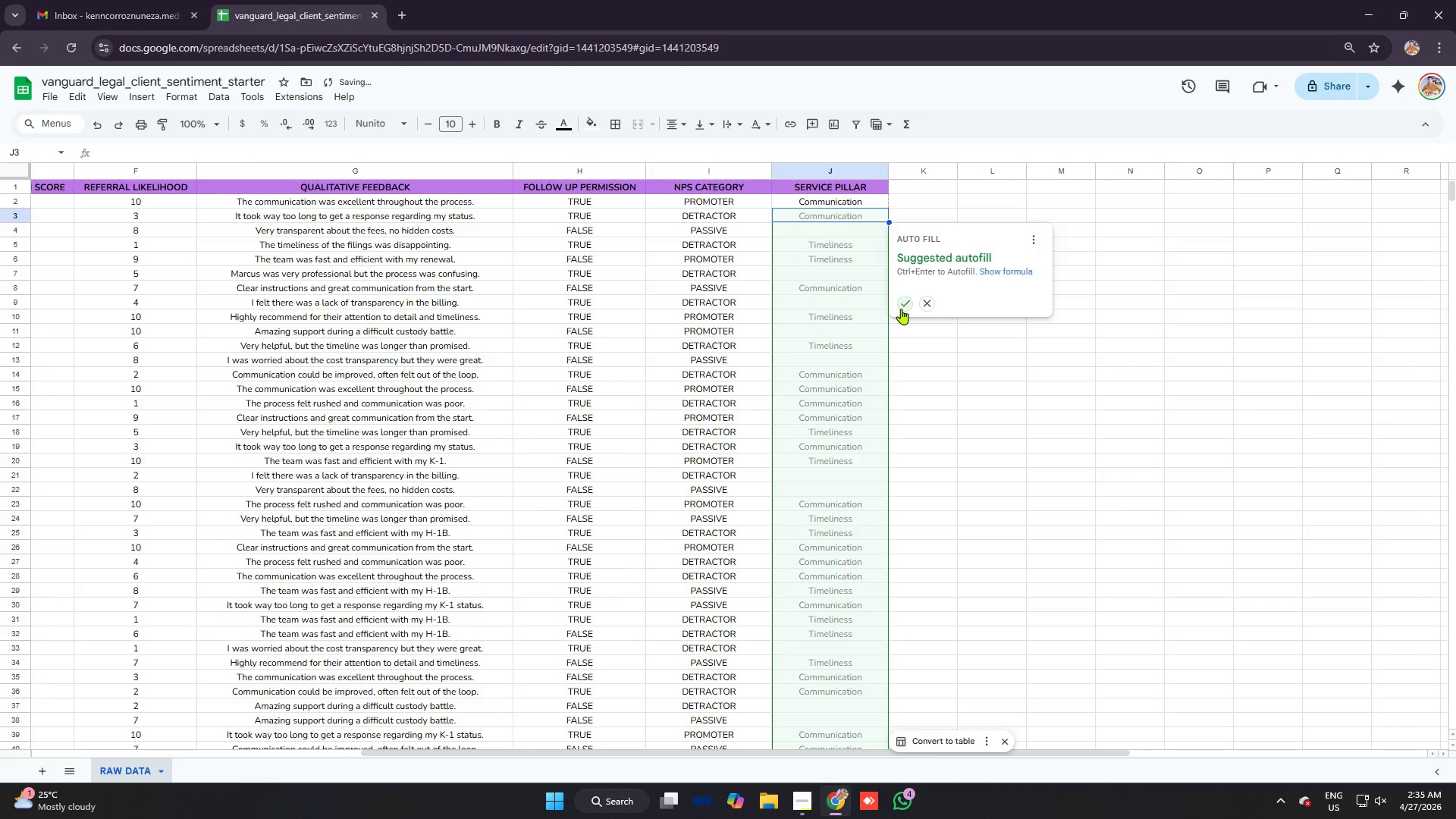 
left_click([902, 305])
 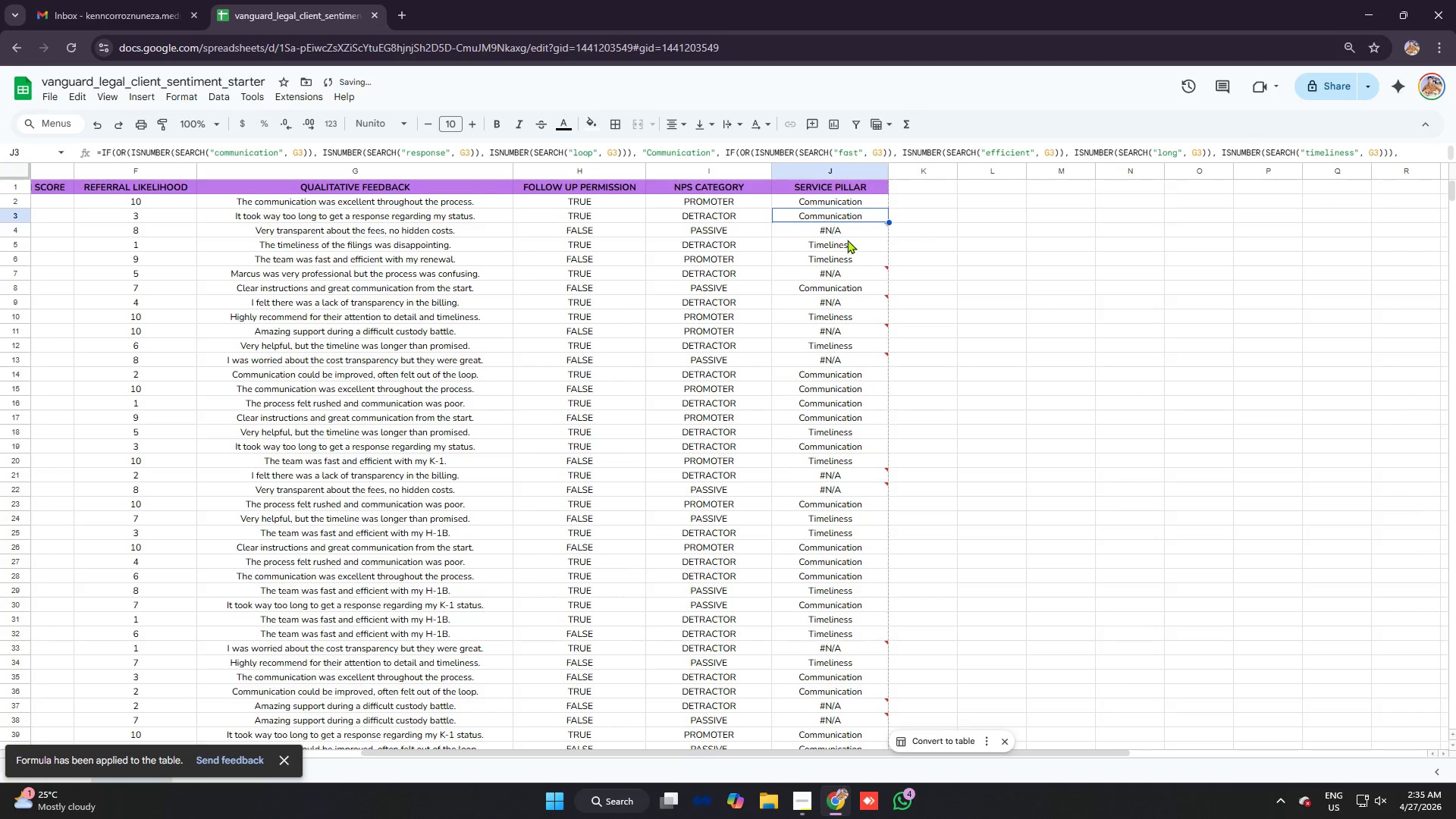 
left_click([842, 228])
 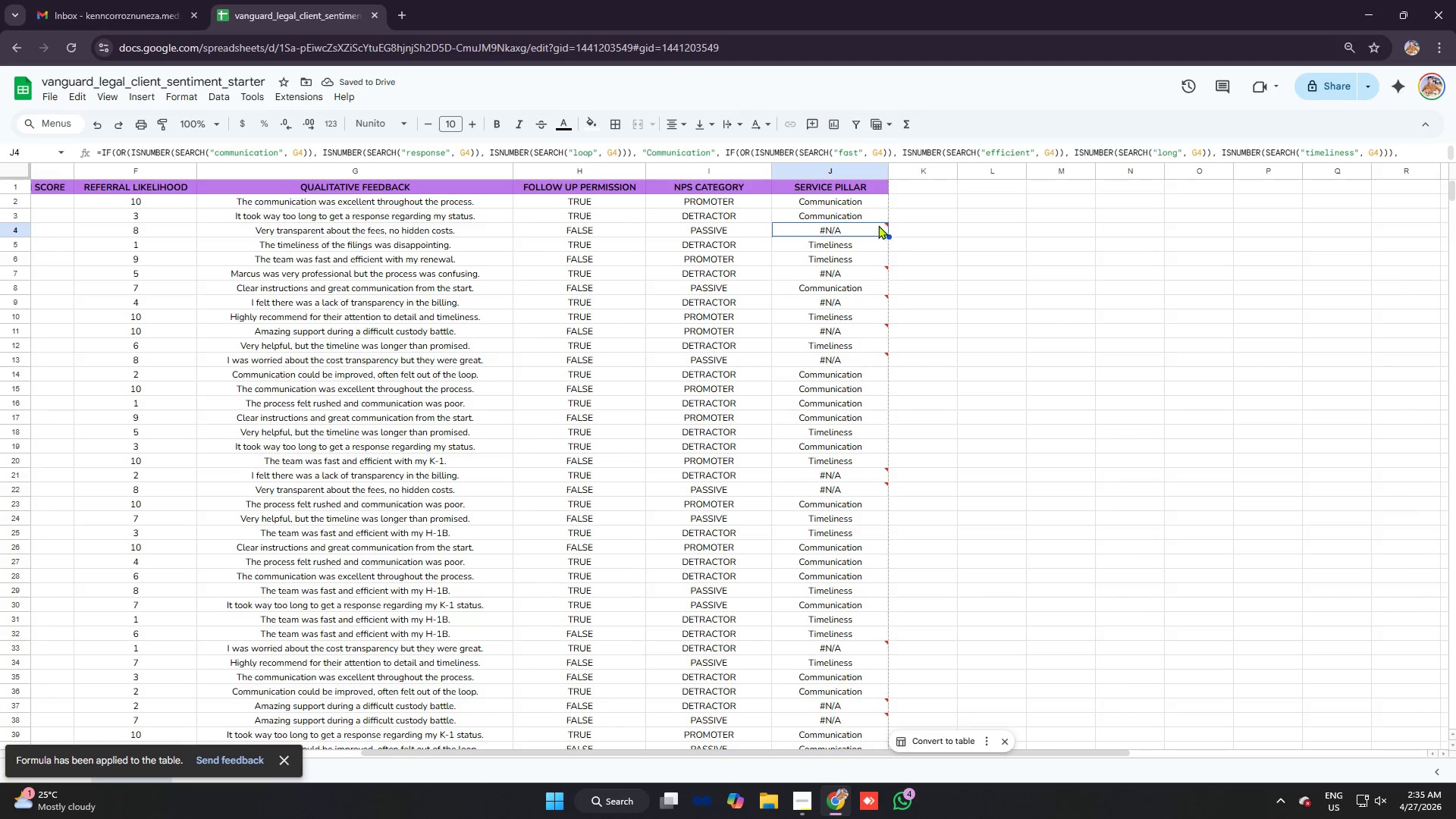 
left_click([842, 302])
 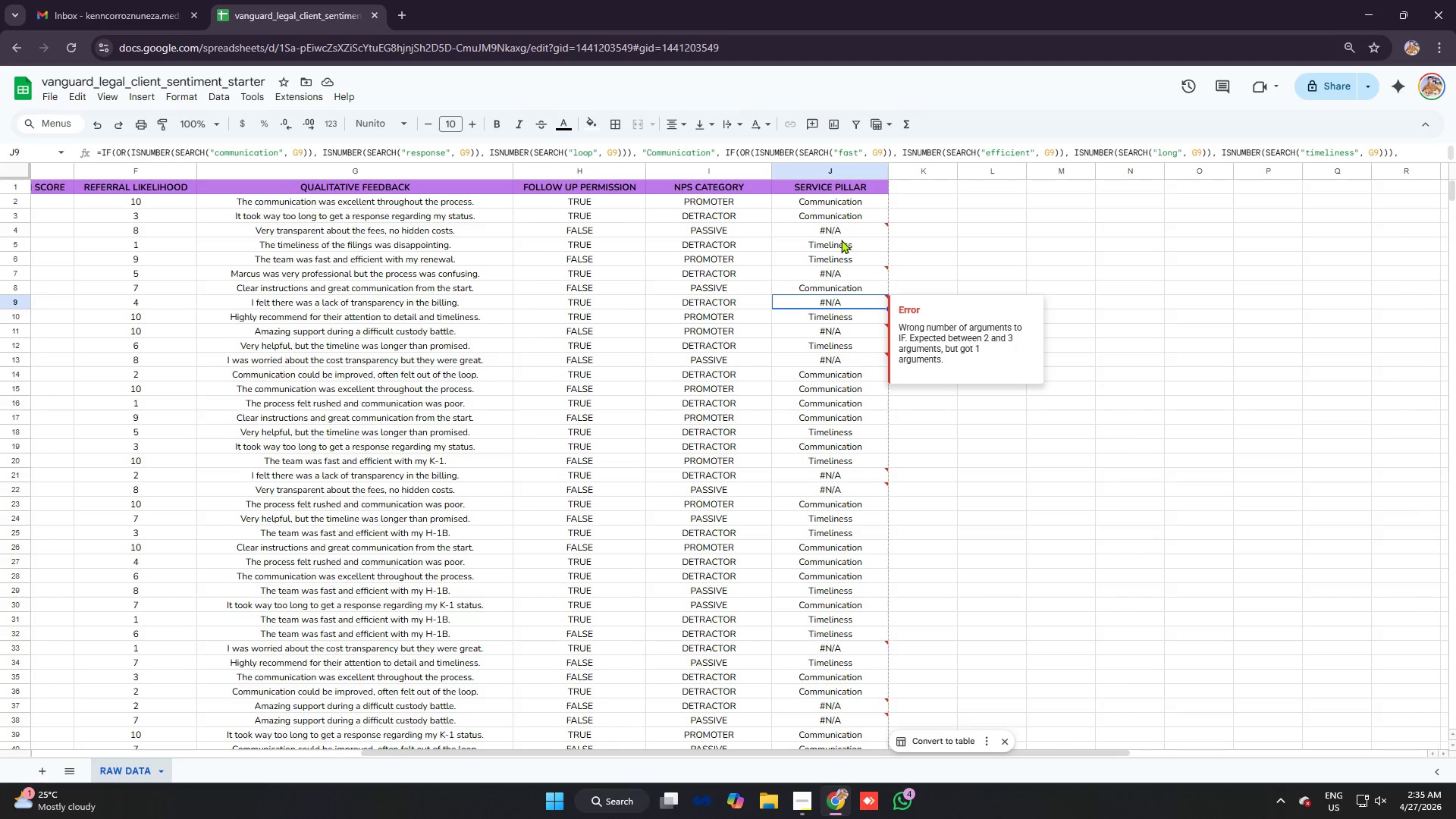 
left_click([842, 237])
 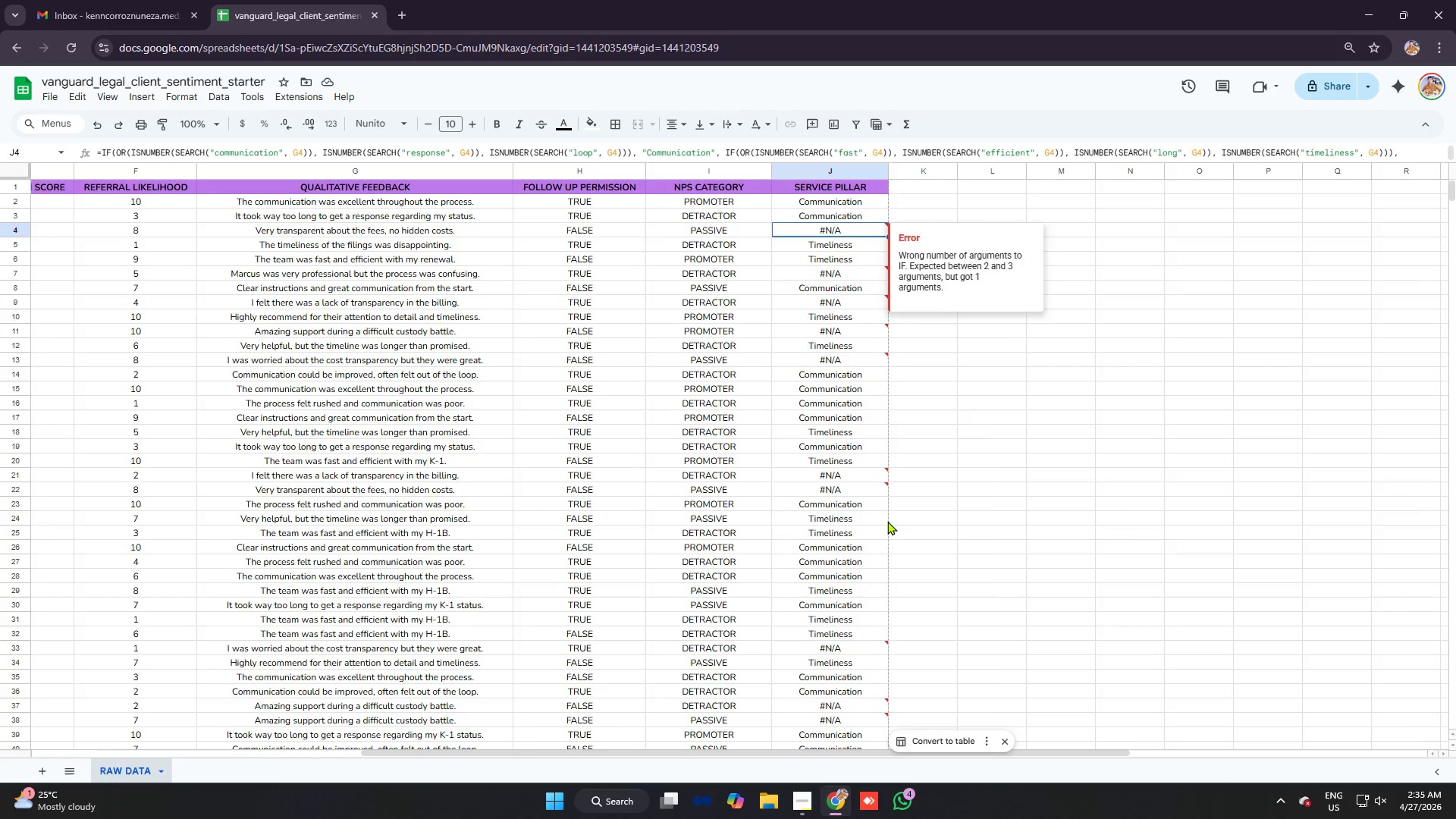 
scroll: coordinate [827, 513], scroll_direction: down, amount: 5.0
 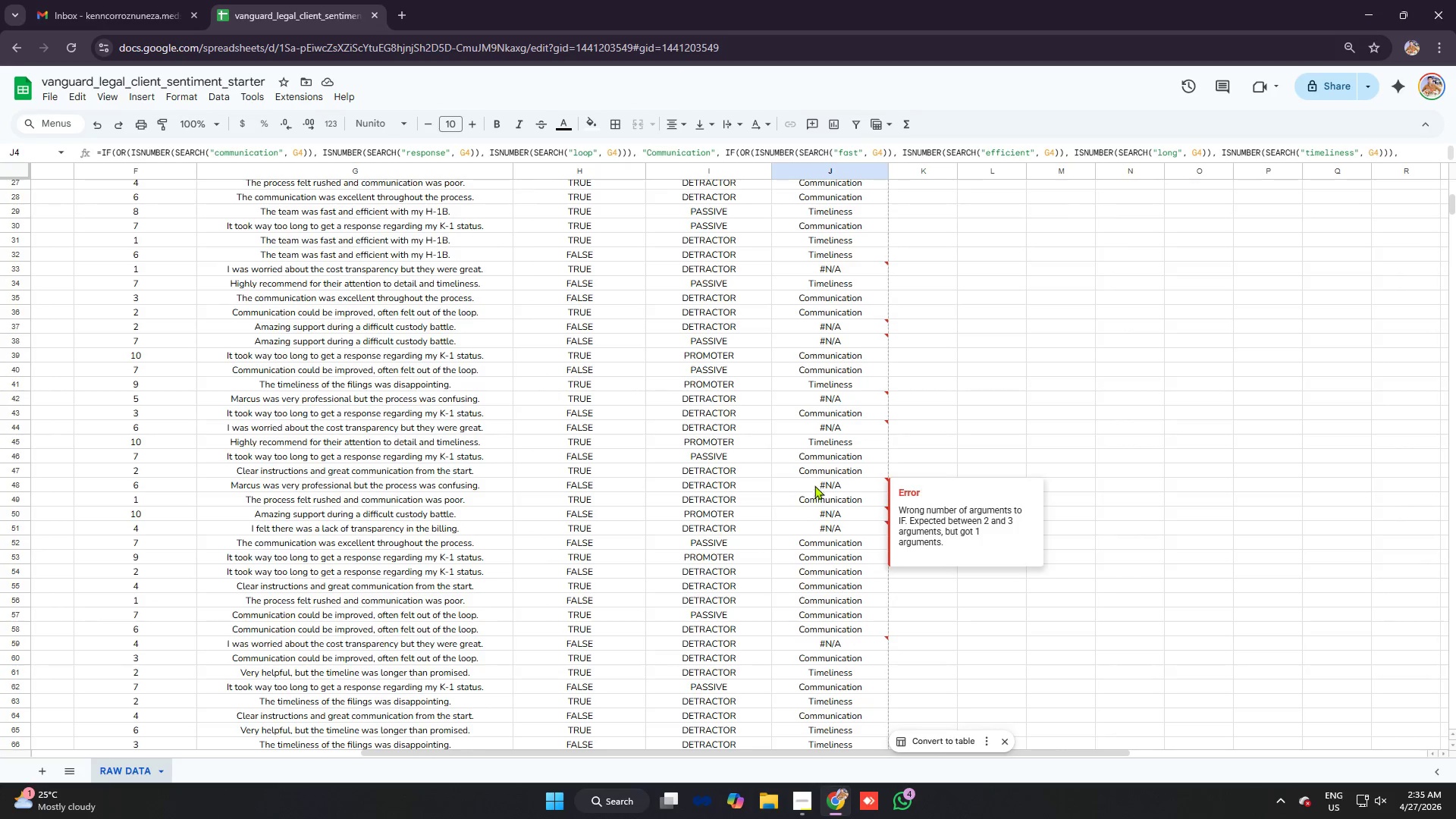 
scroll: coordinate [808, 463], scroll_direction: up, amount: 8.0
 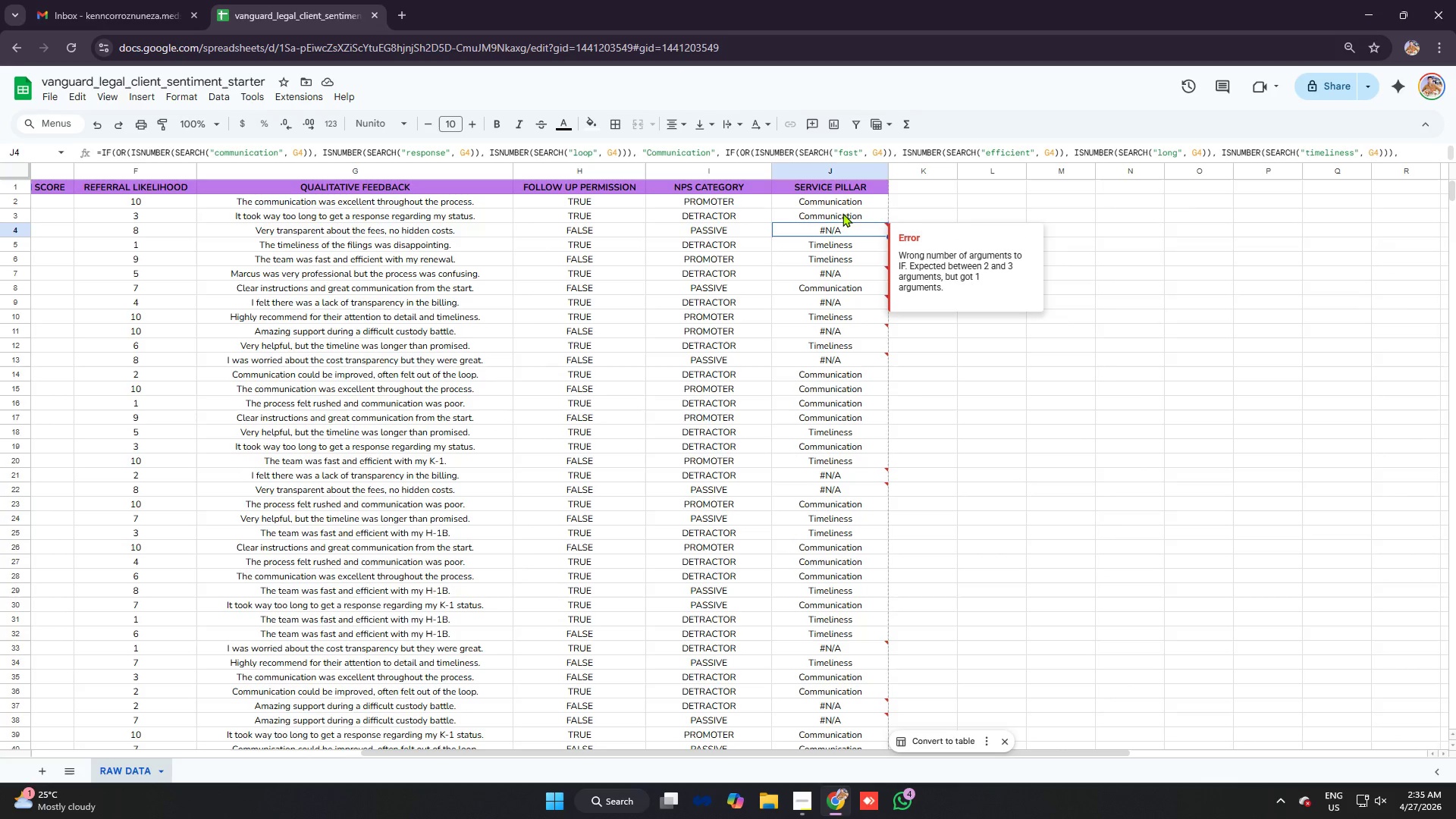 
left_click([843, 213])
 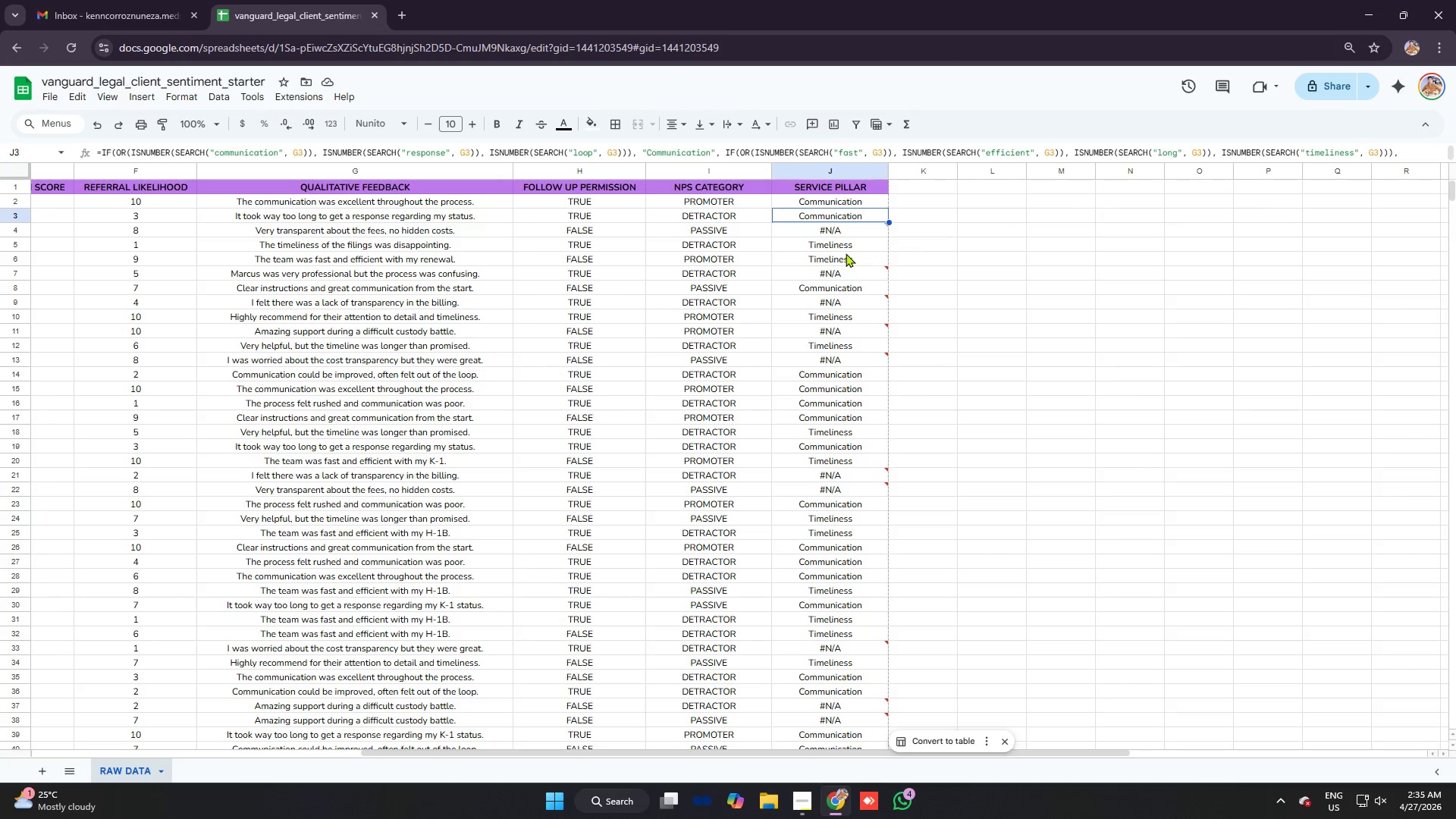 
double_click([846, 253])
 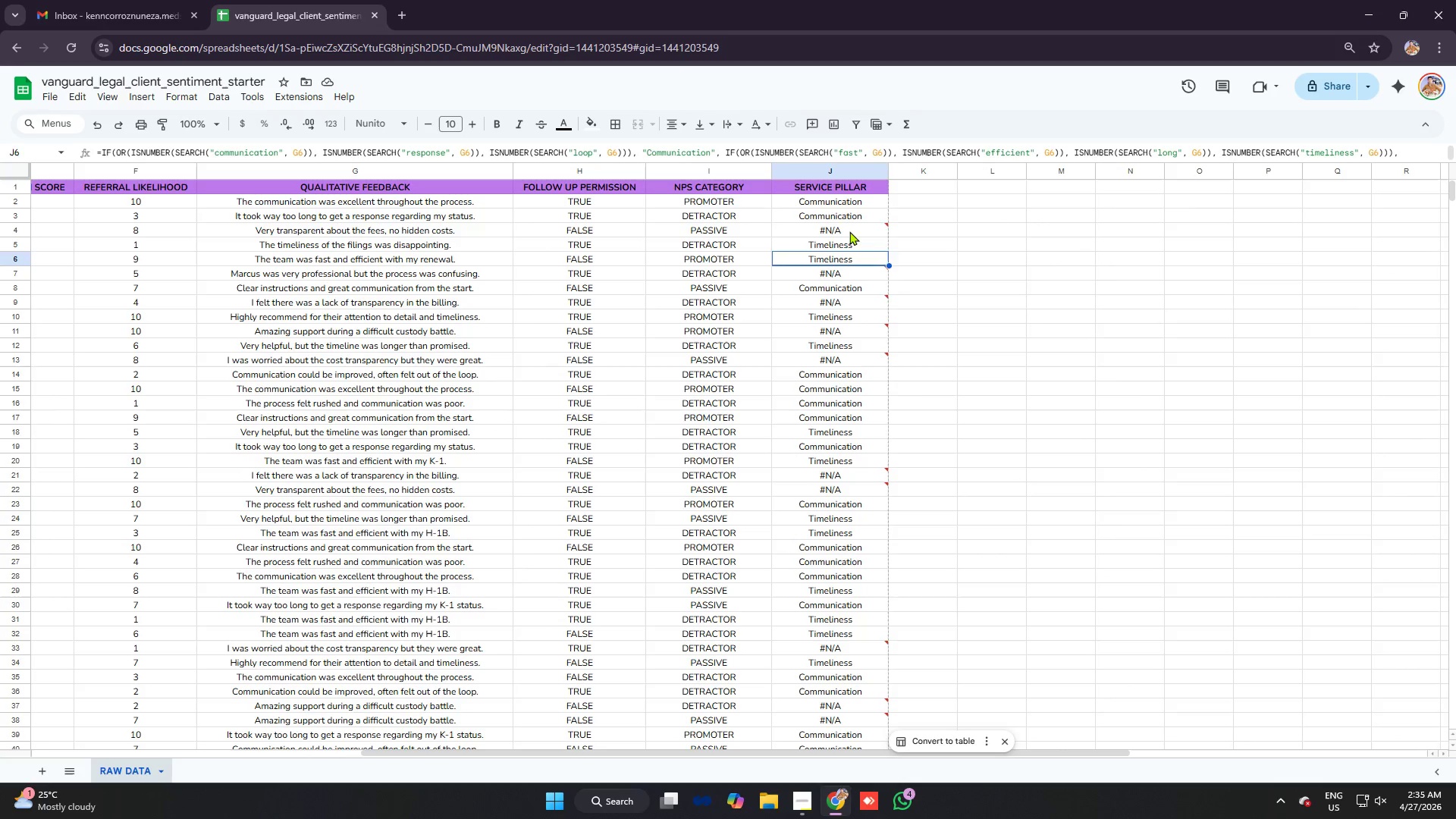 
triple_click([849, 231])
 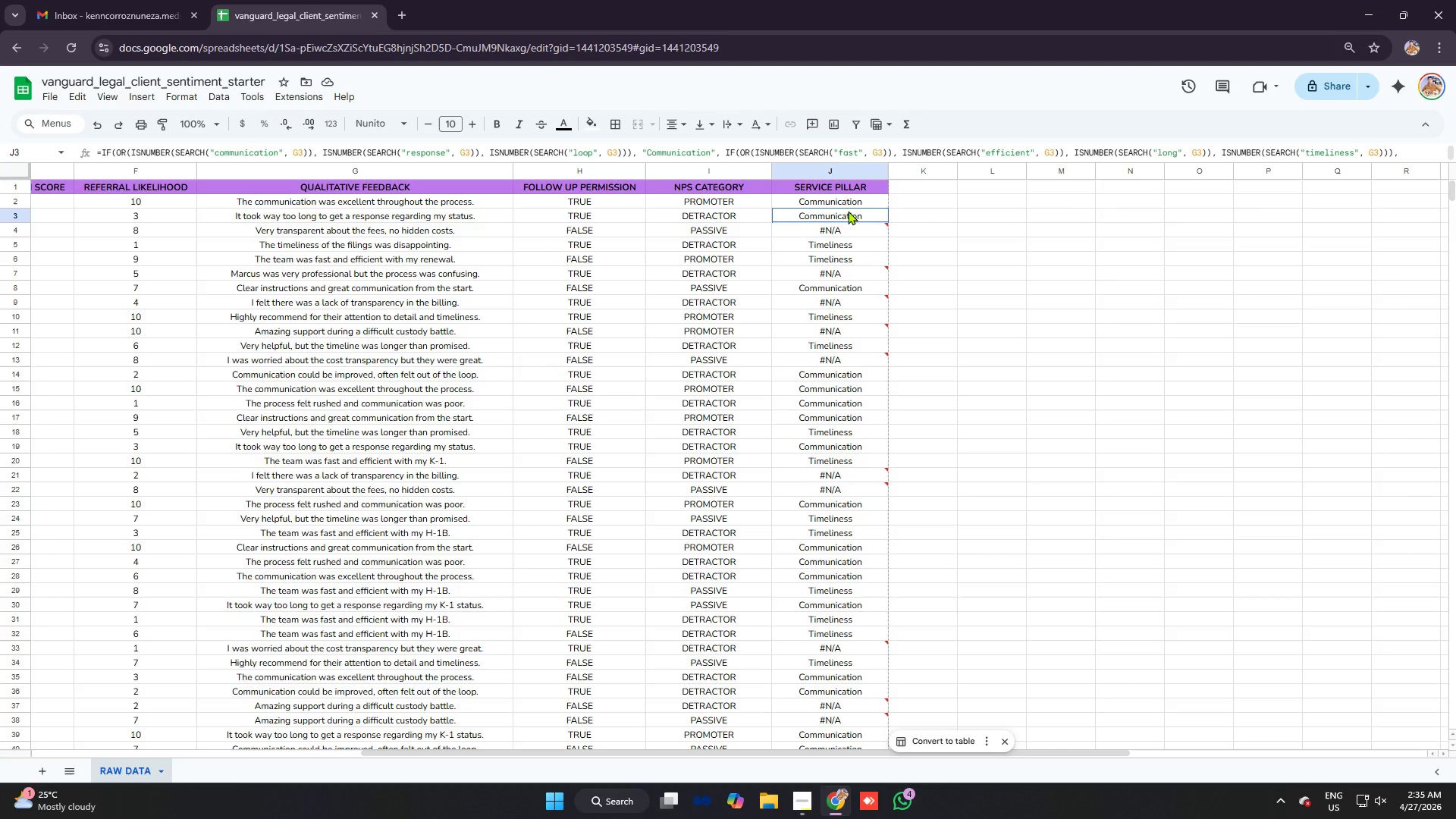 
triple_click([848, 211])
 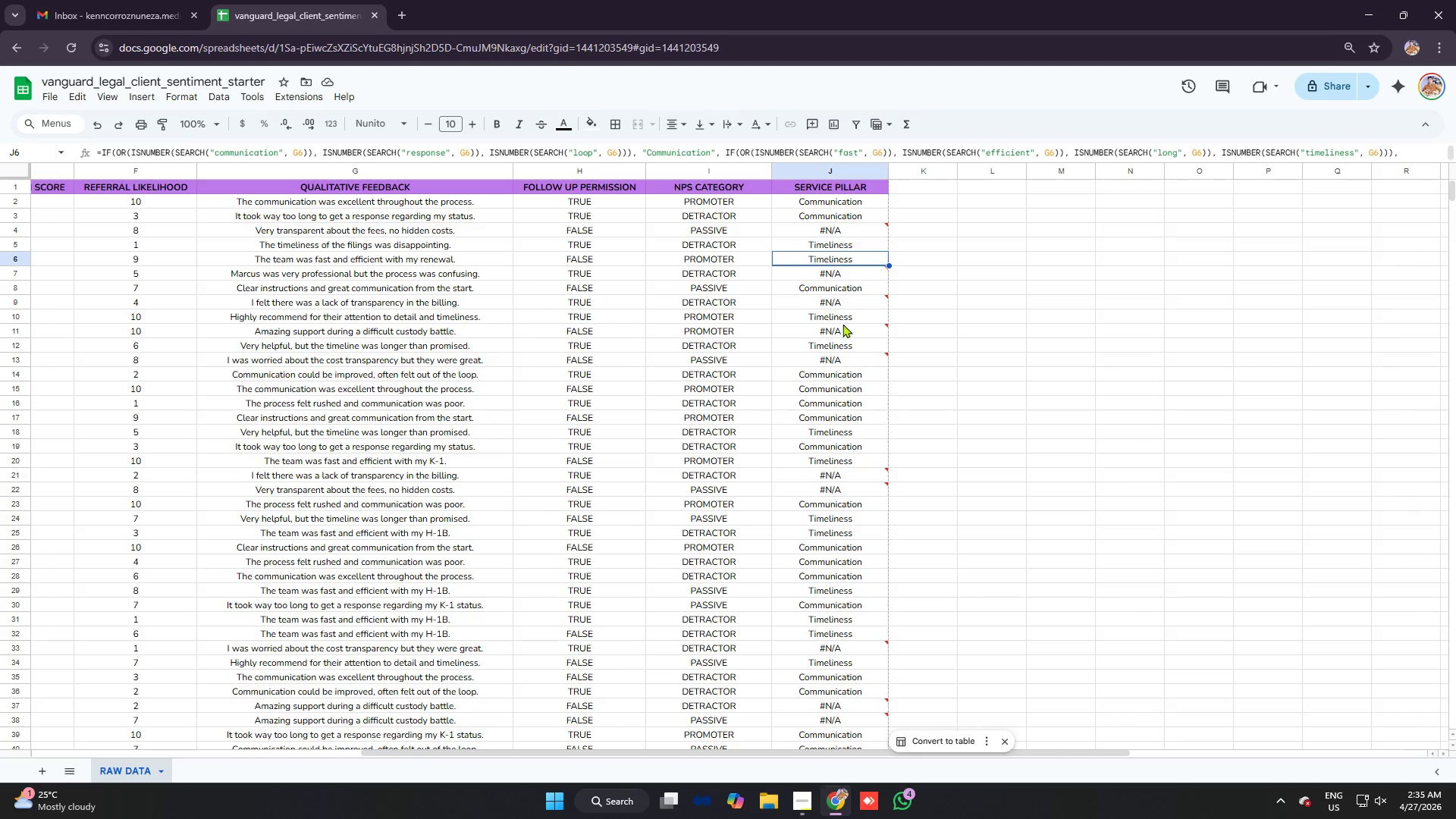 
triple_click([843, 327])
 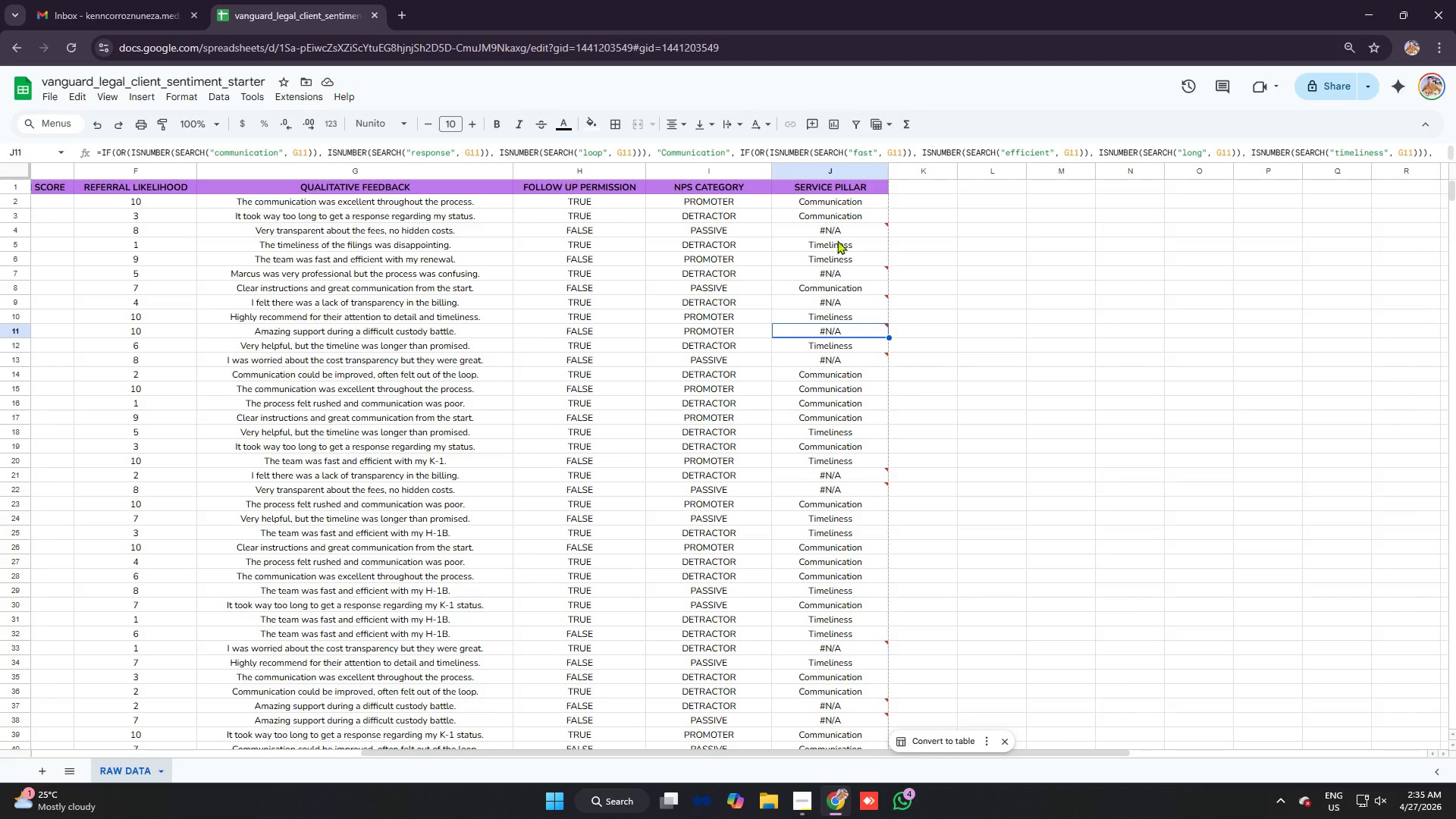 
left_click([837, 231])
 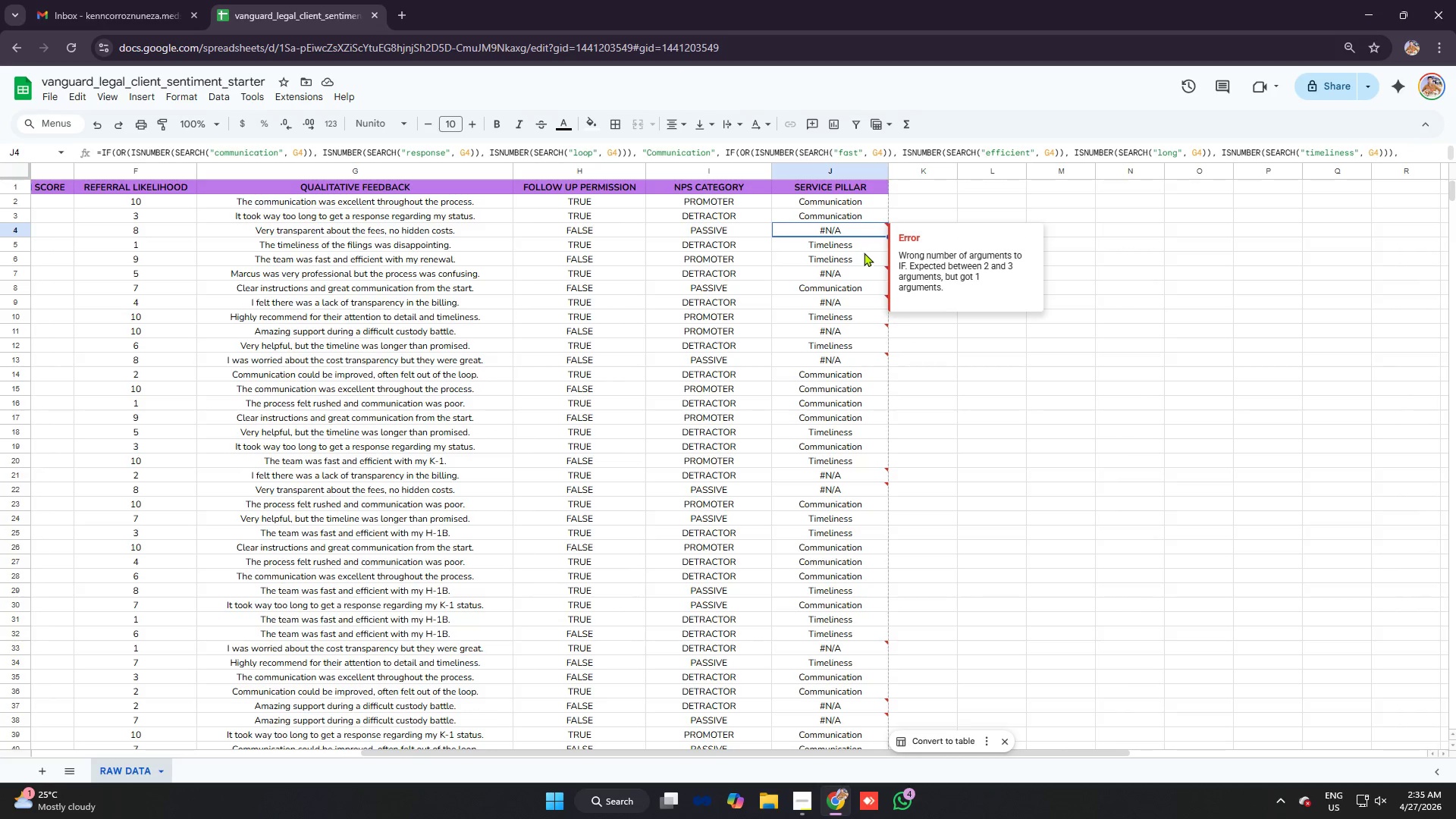 
wait(5.44)
 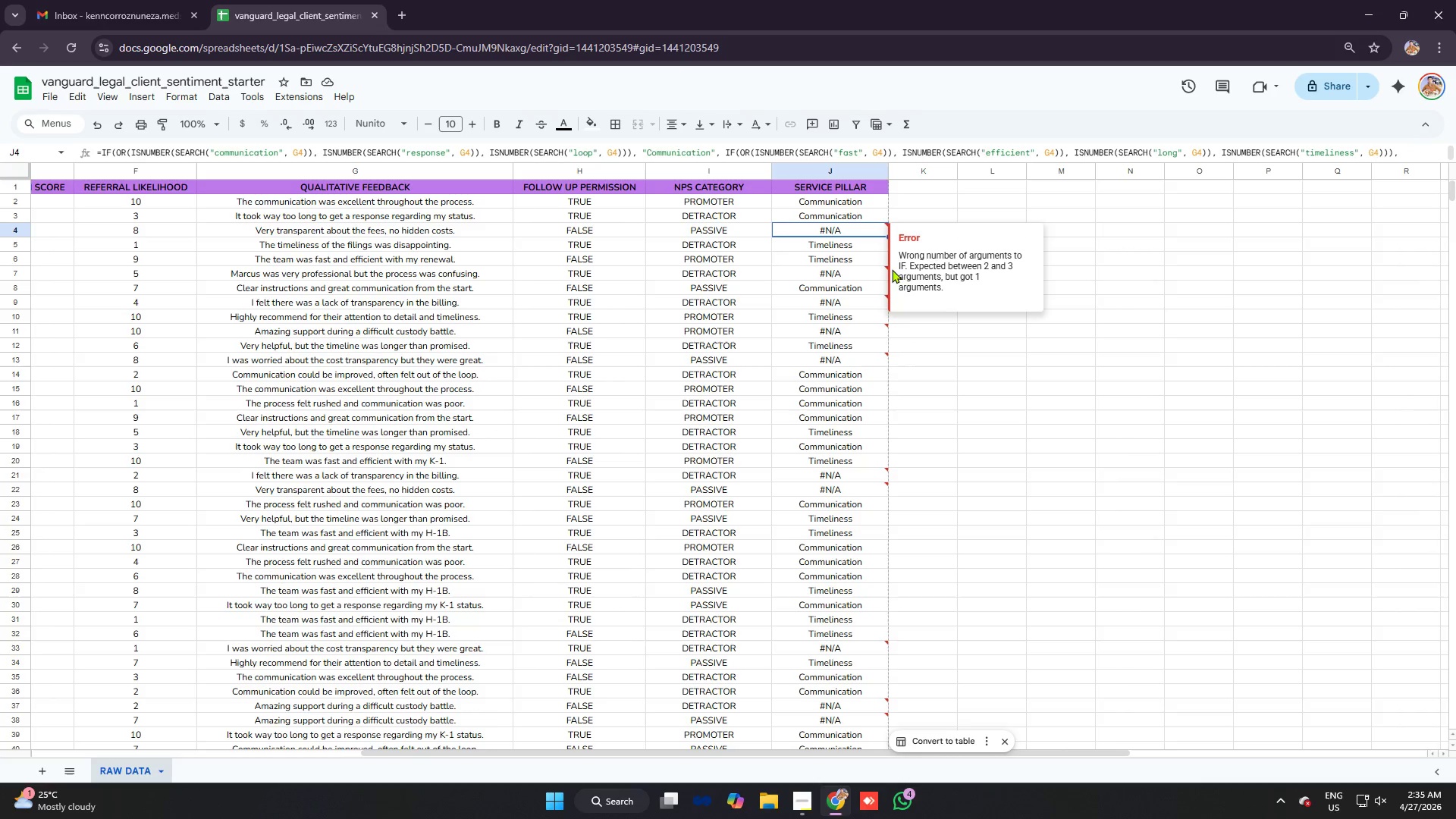 
left_click([850, 227])
 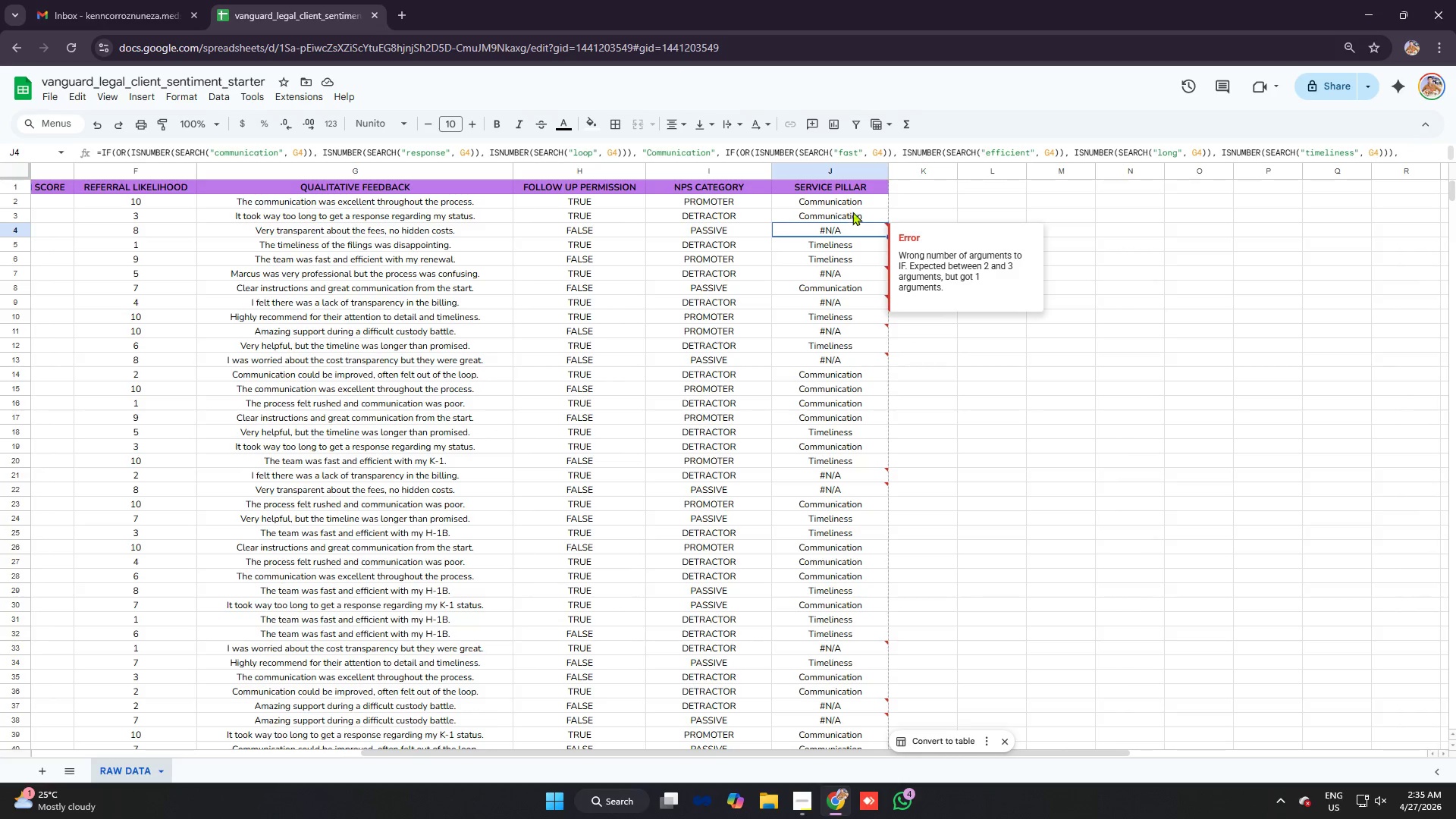 
double_click([852, 205])
 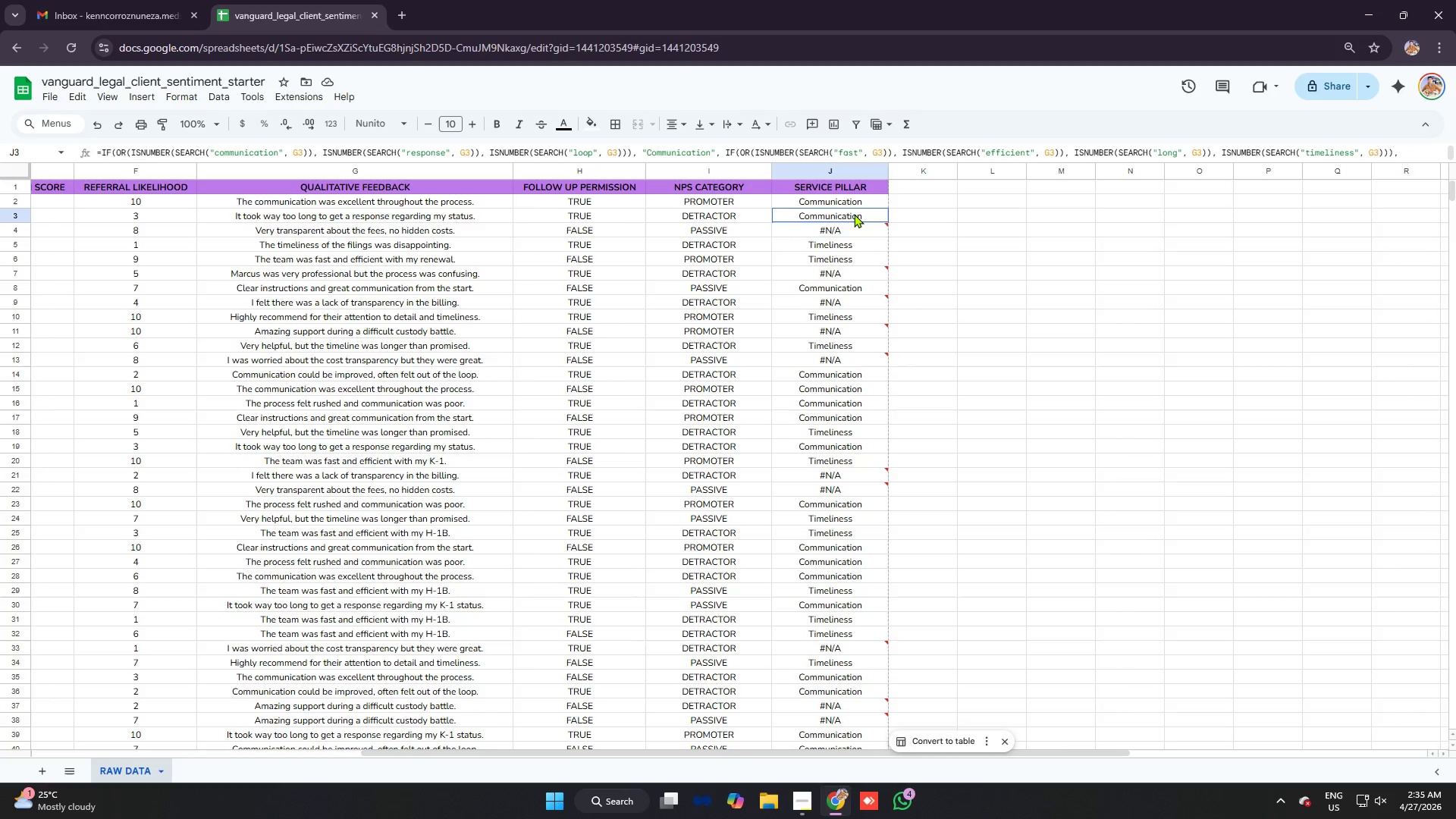 
triple_click([854, 214])
 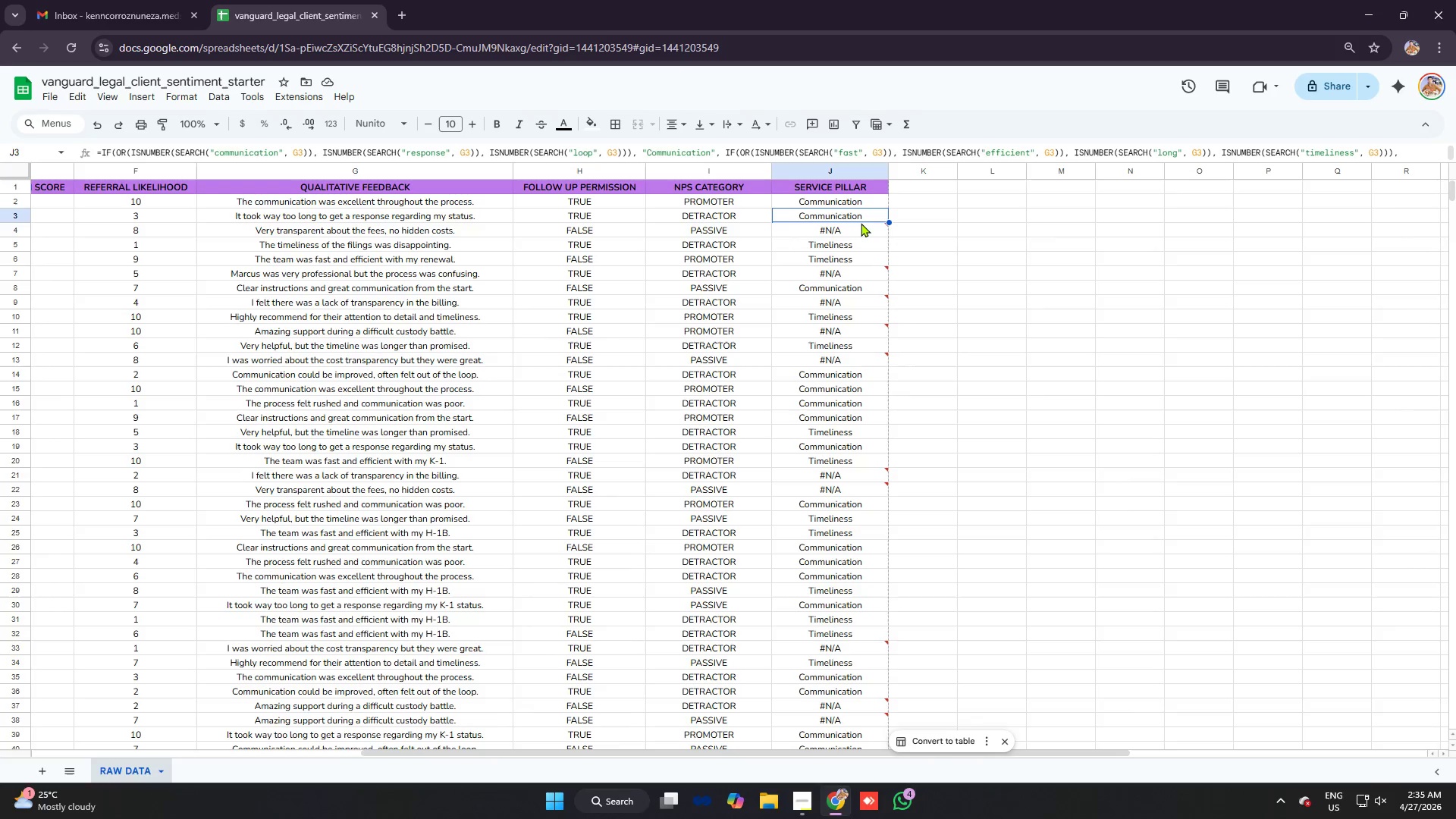 
triple_click([861, 223])
 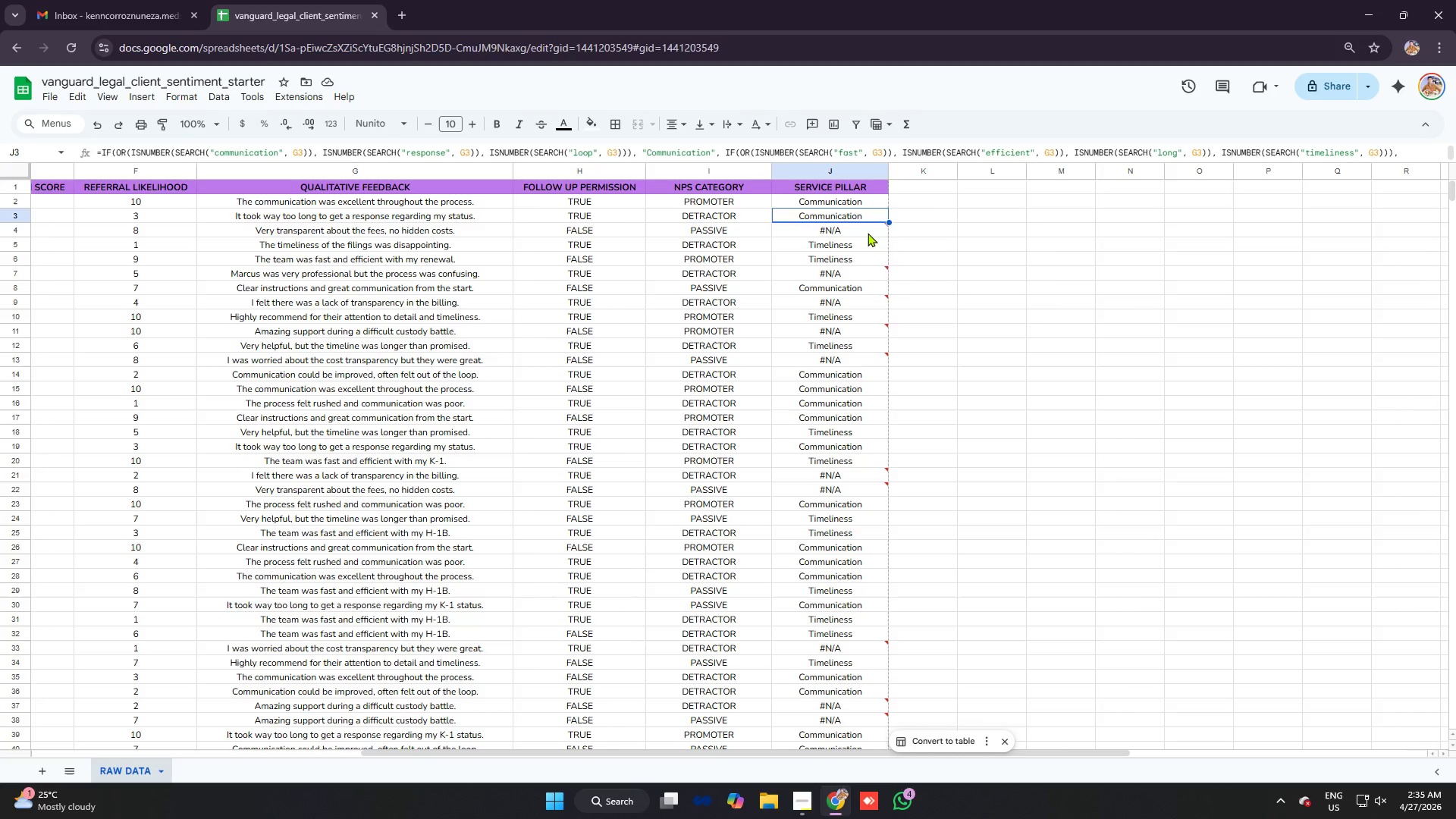 
left_click([868, 233])
 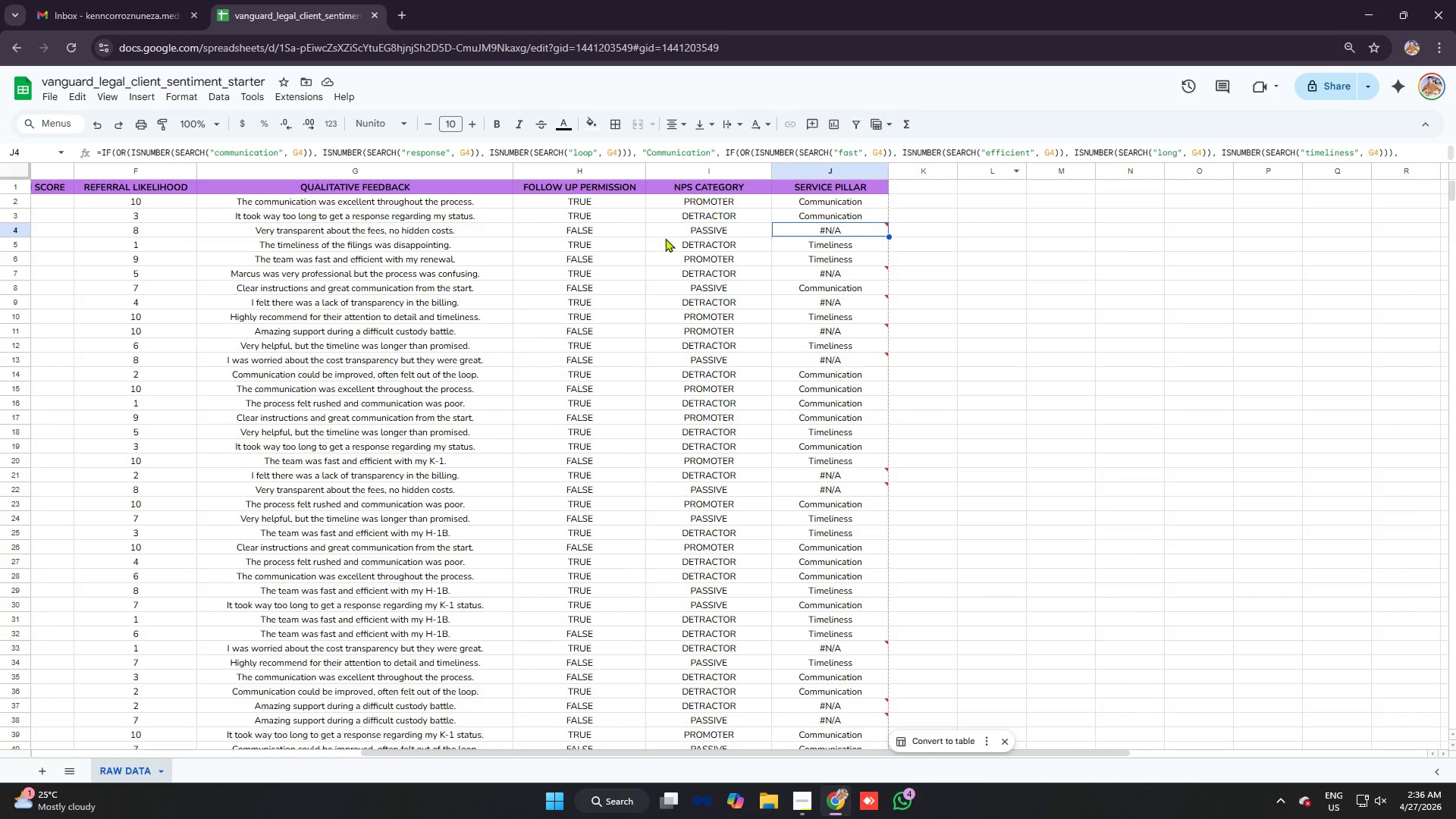 
left_click([1402, 148])
 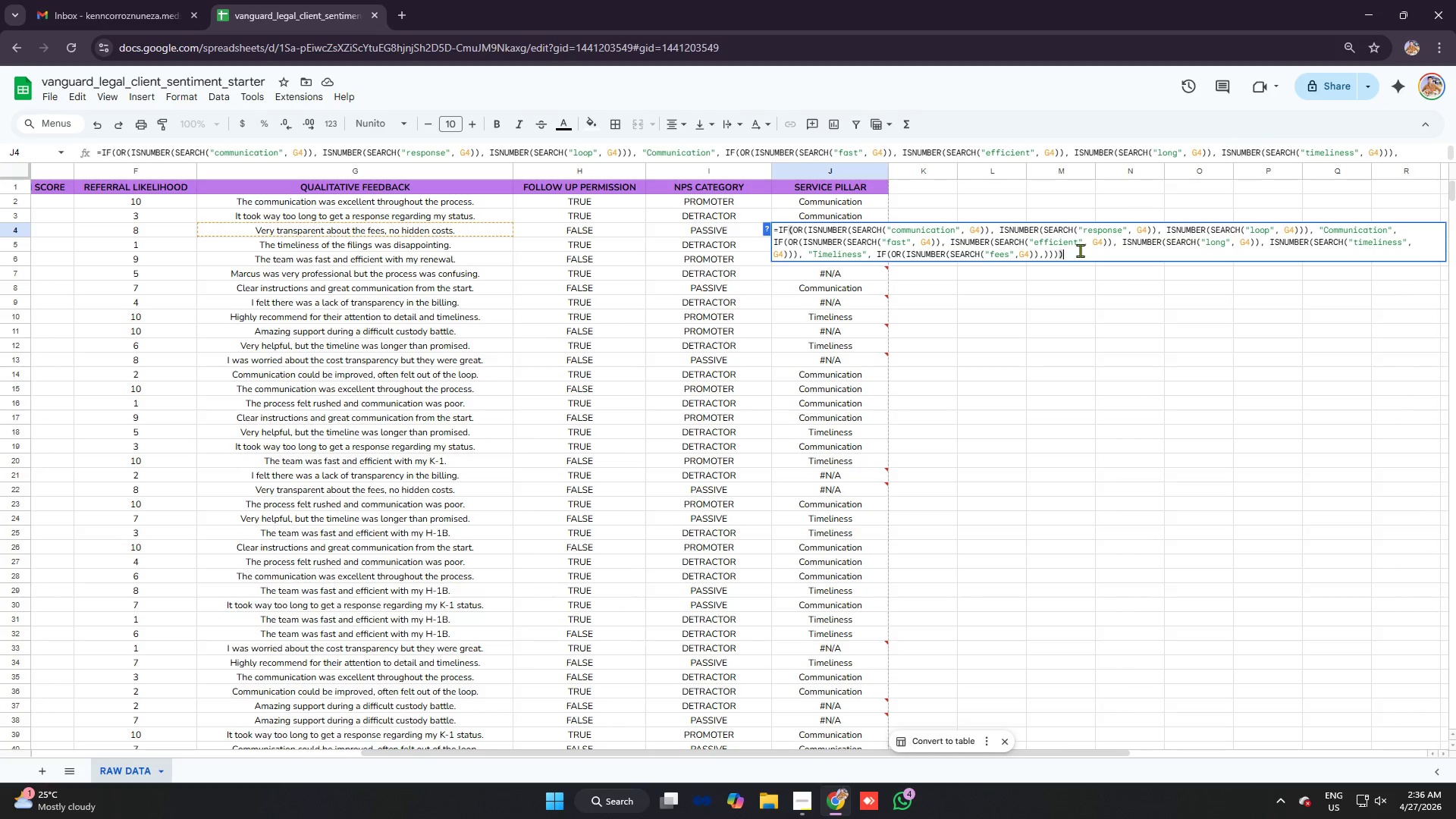 
key(Backspace)
 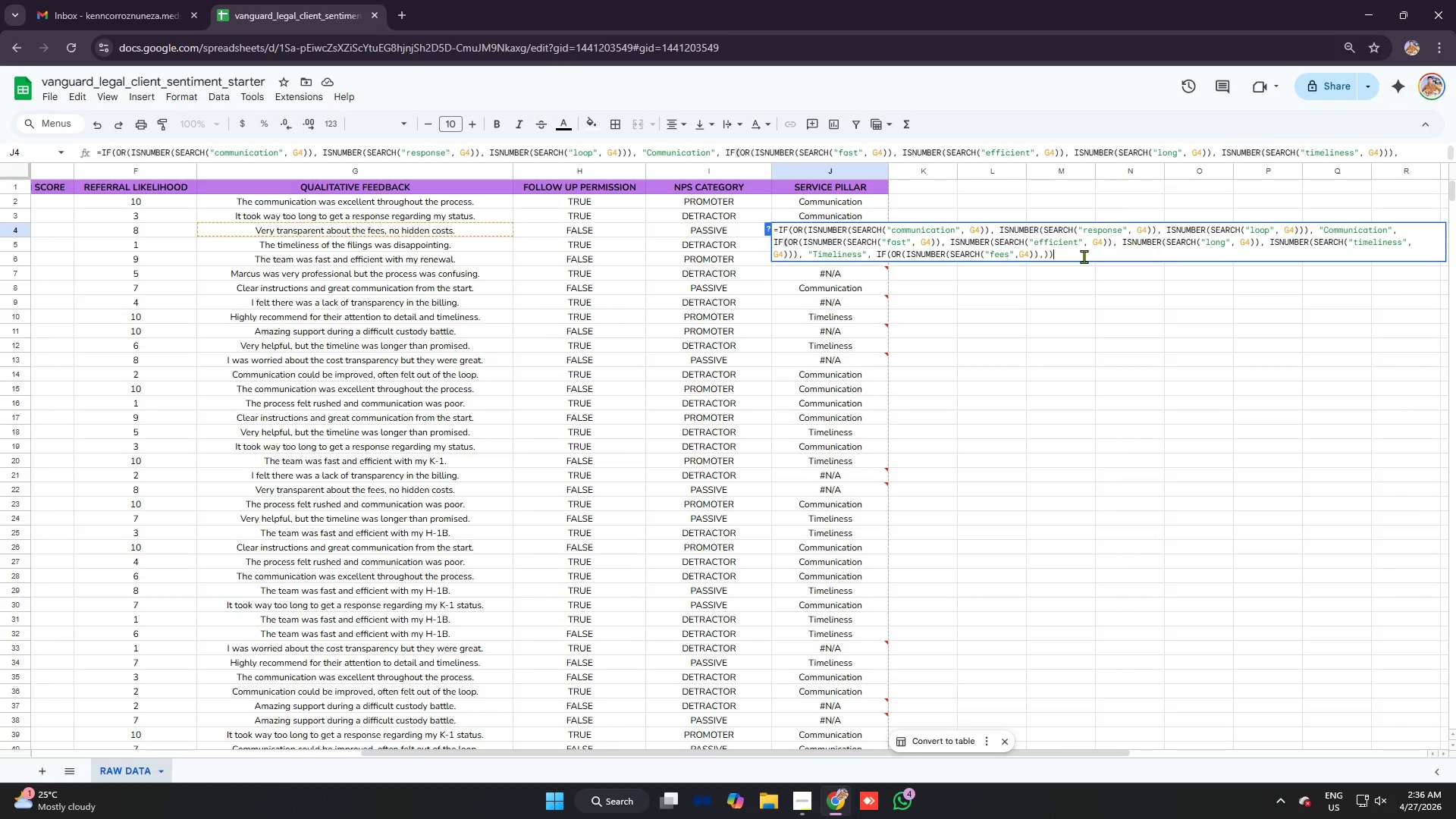 
key(Backspace)
 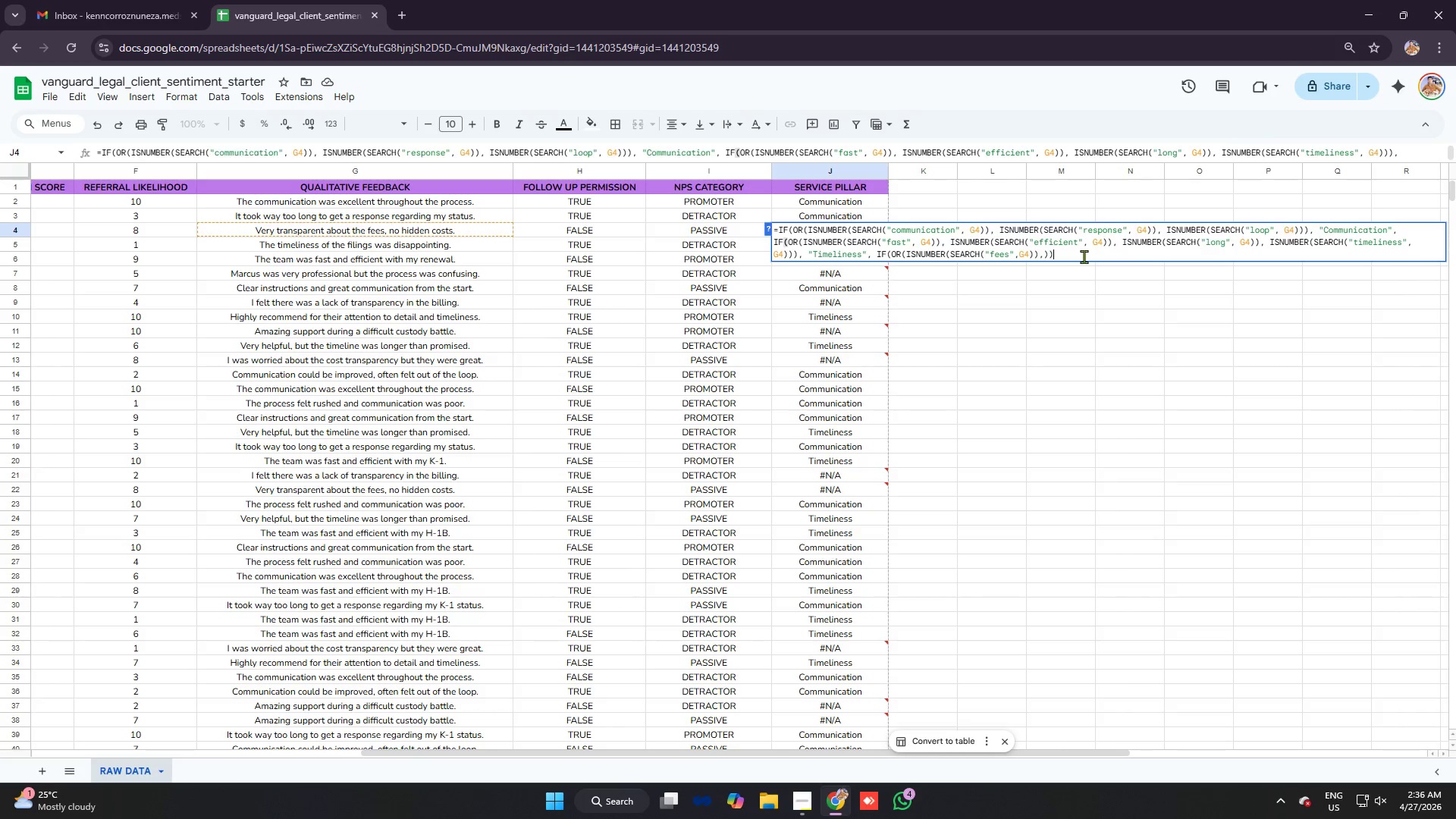 
key(Backspace)
 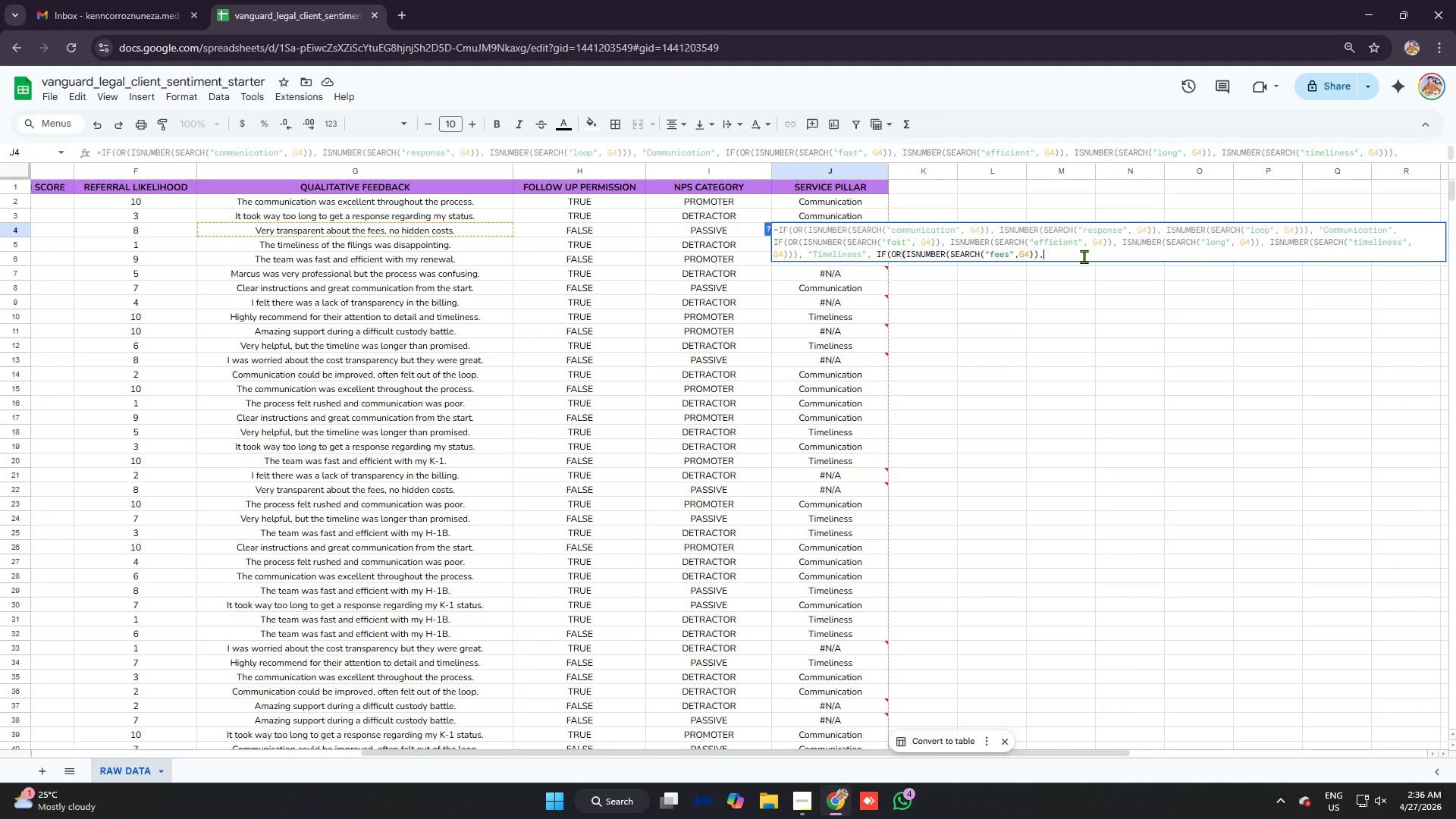 
key(Backspace)
 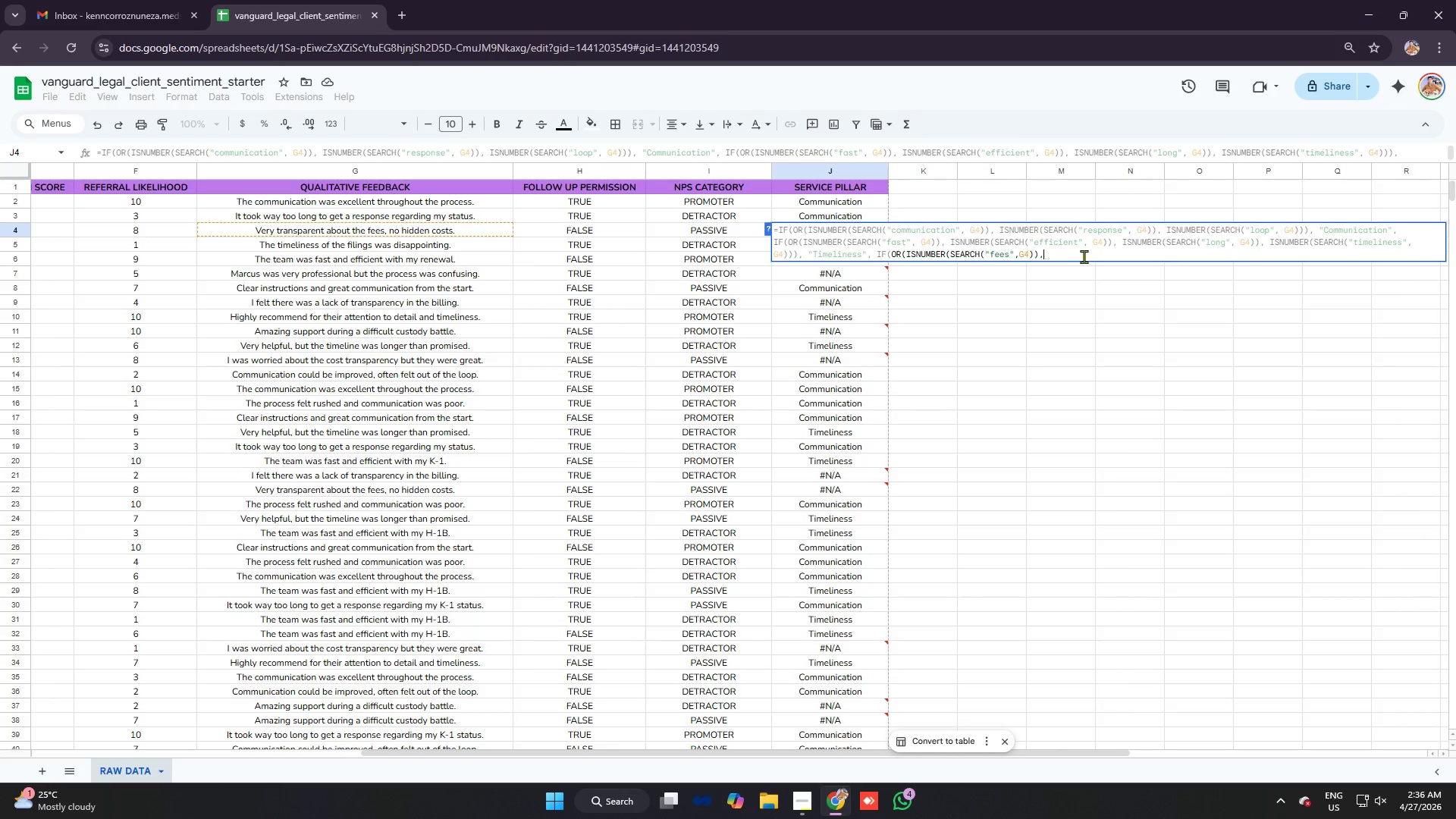 
key(Backspace)
 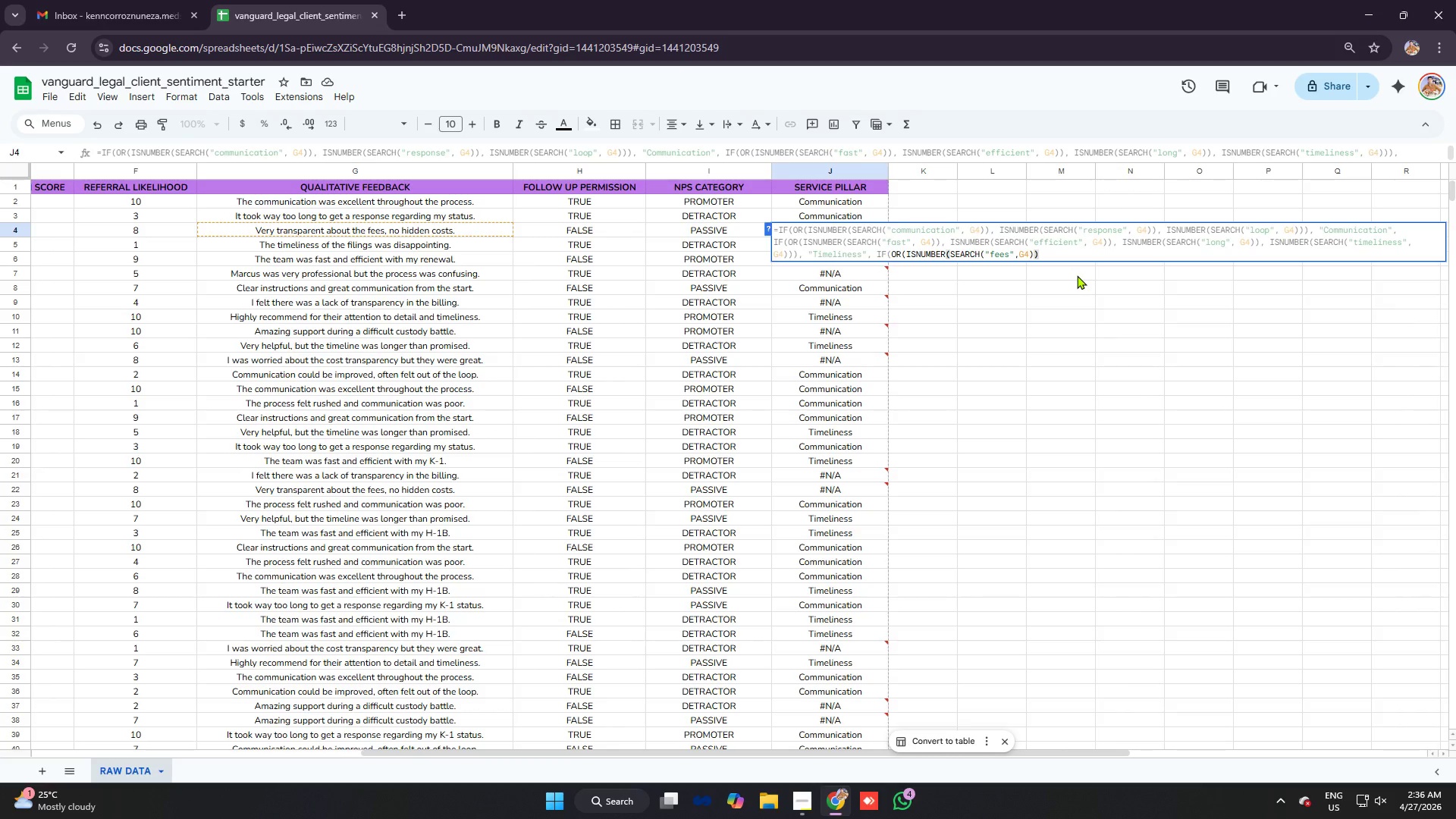 
wait(38.86)
 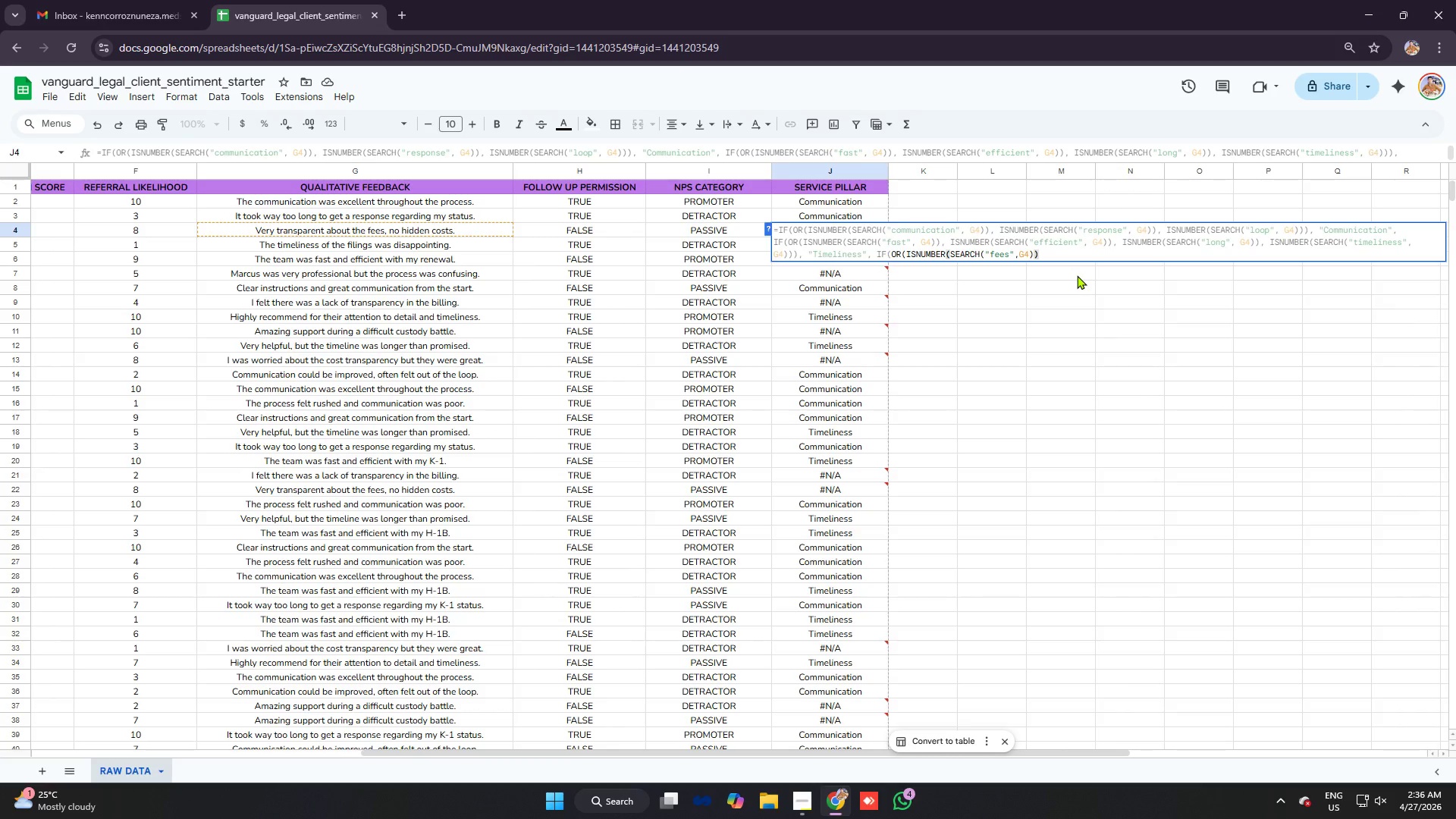 
type(,idnumer)
key(Backspace)
key(Backspace)
key(Backspace)
key(Backspace)
key(Backspace)
key(Backspace)
type(snum)
key(Tab)
type(search)
key(Tab)
type("billing", g)
key(Backspace)
type(H)
key(Backspace)
type(G4)
 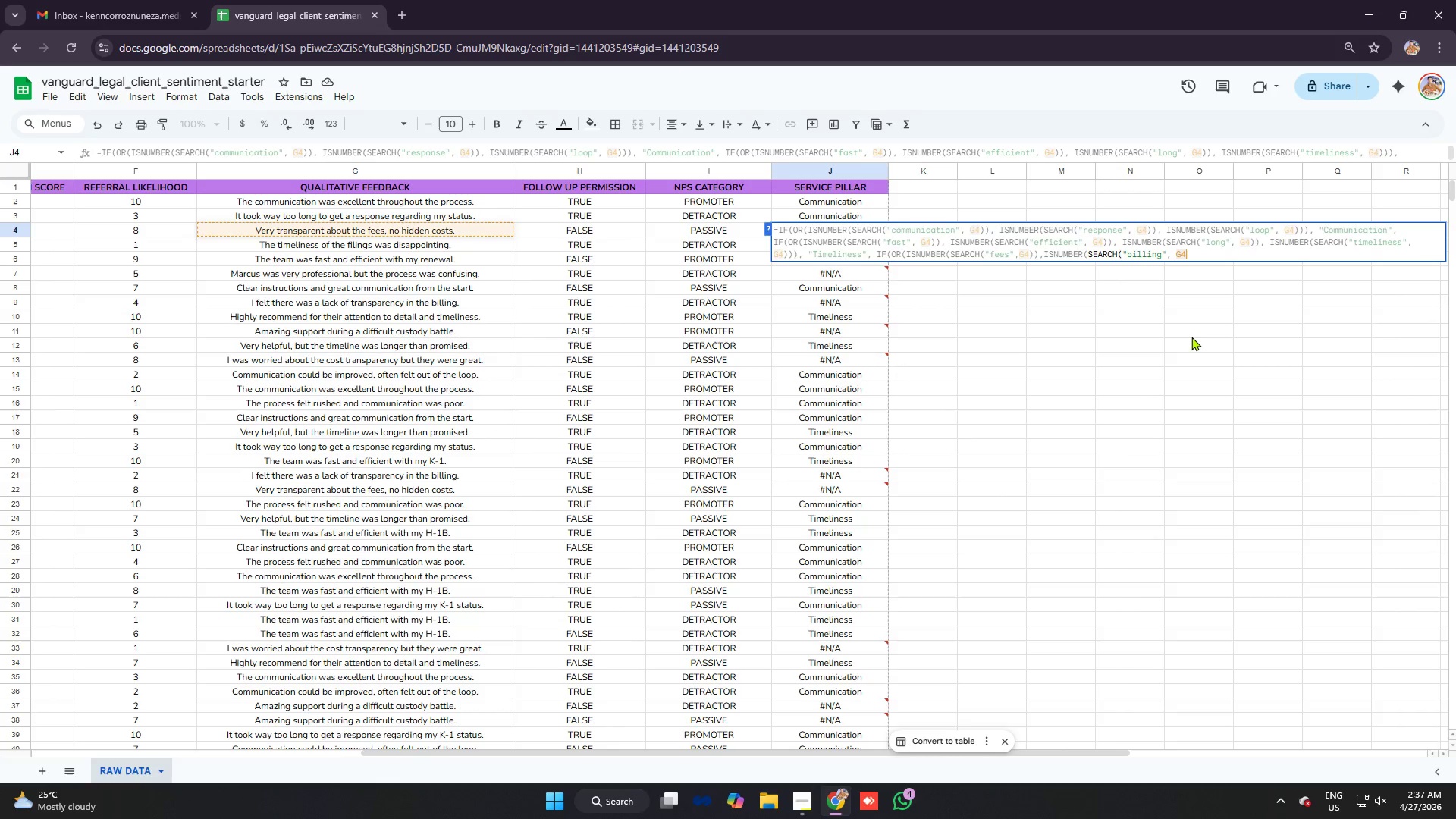 
type()), isnumer)
key(Backspace)
key(Backspace)
key(Tab)
type(searc)
key(Tab)
type("transparent", G4))),"Transparency","general)
key(Backspace)
key(Backspace)
key(Backspace)
key(Backspace)
key(Backspace)
key(Backspace)
key(Backspace)
type(Genra)
key(Backspace)
key(Backspace)
type(eral"))))
 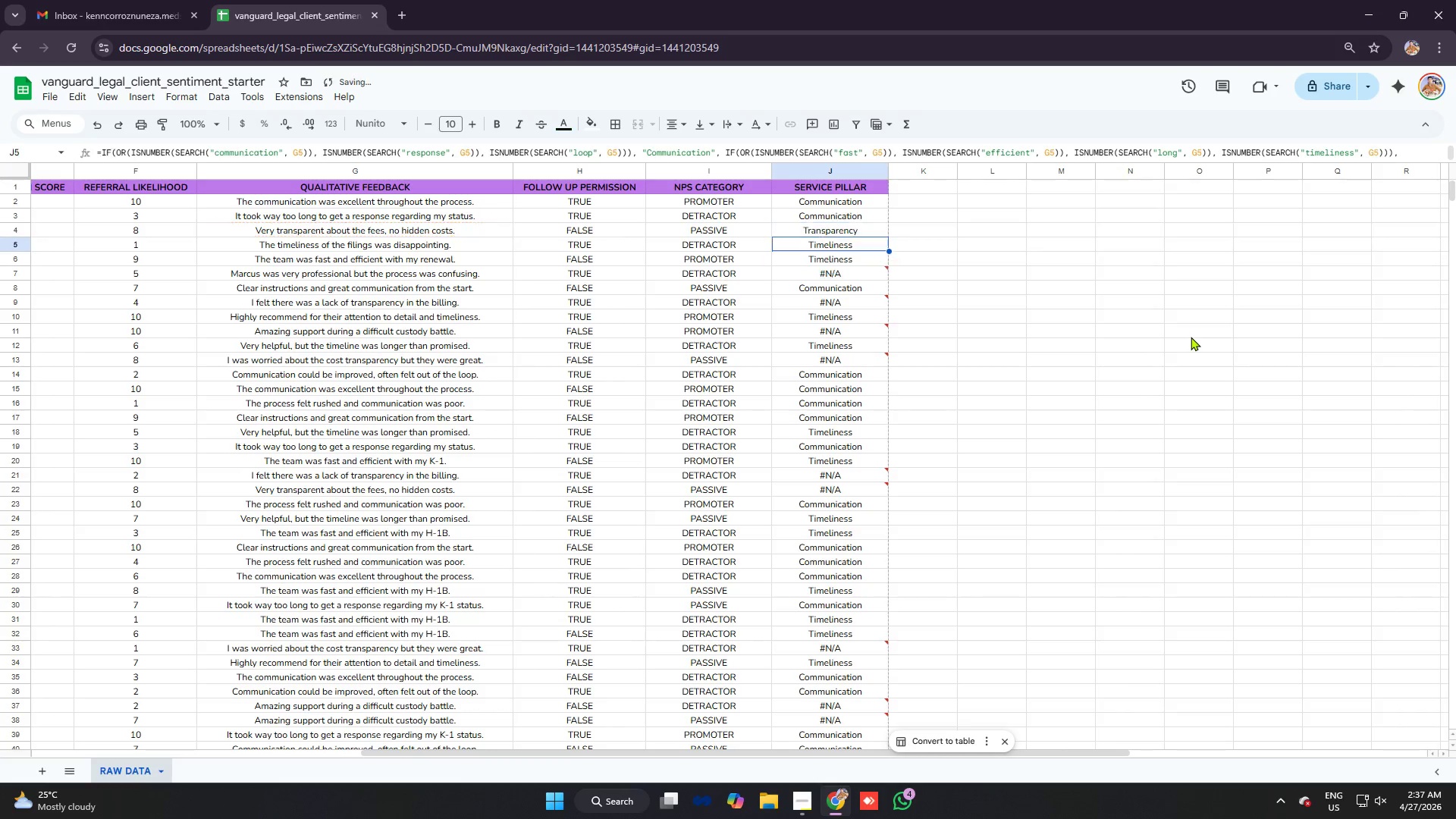 
 